 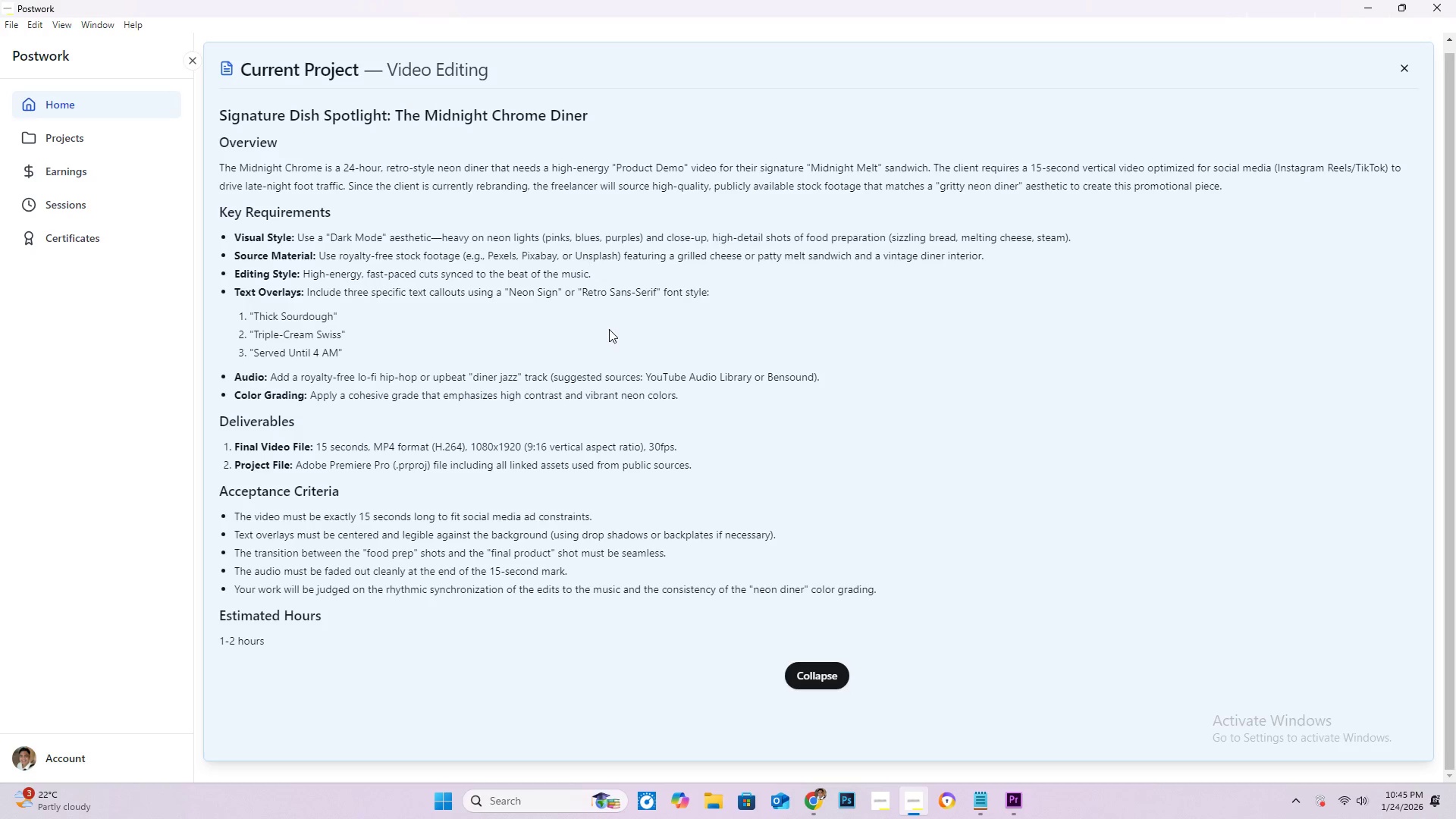 
left_click([1232, 500])
 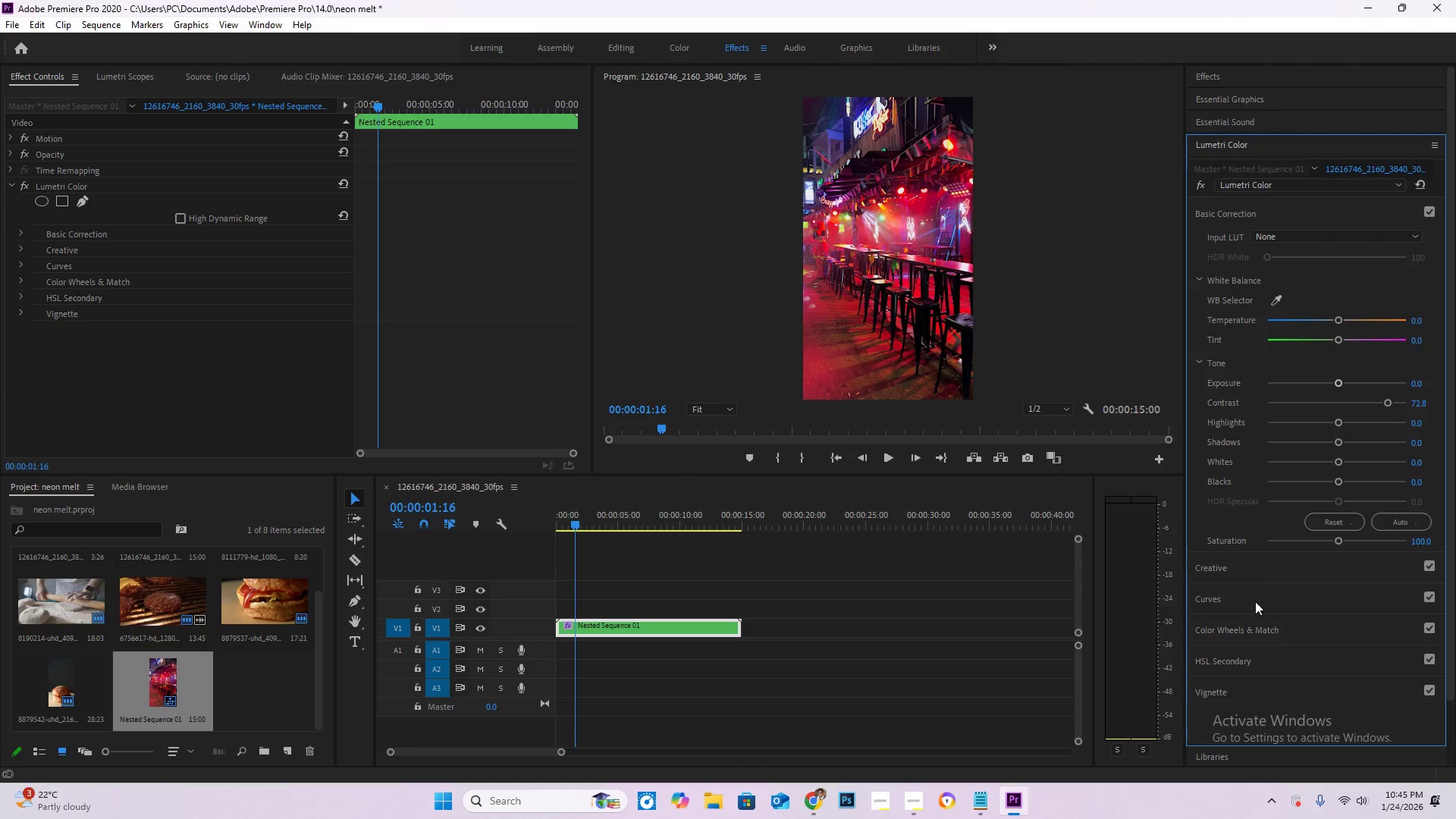 
scroll: coordinate [1283, 634], scroll_direction: down, amount: 1.0
 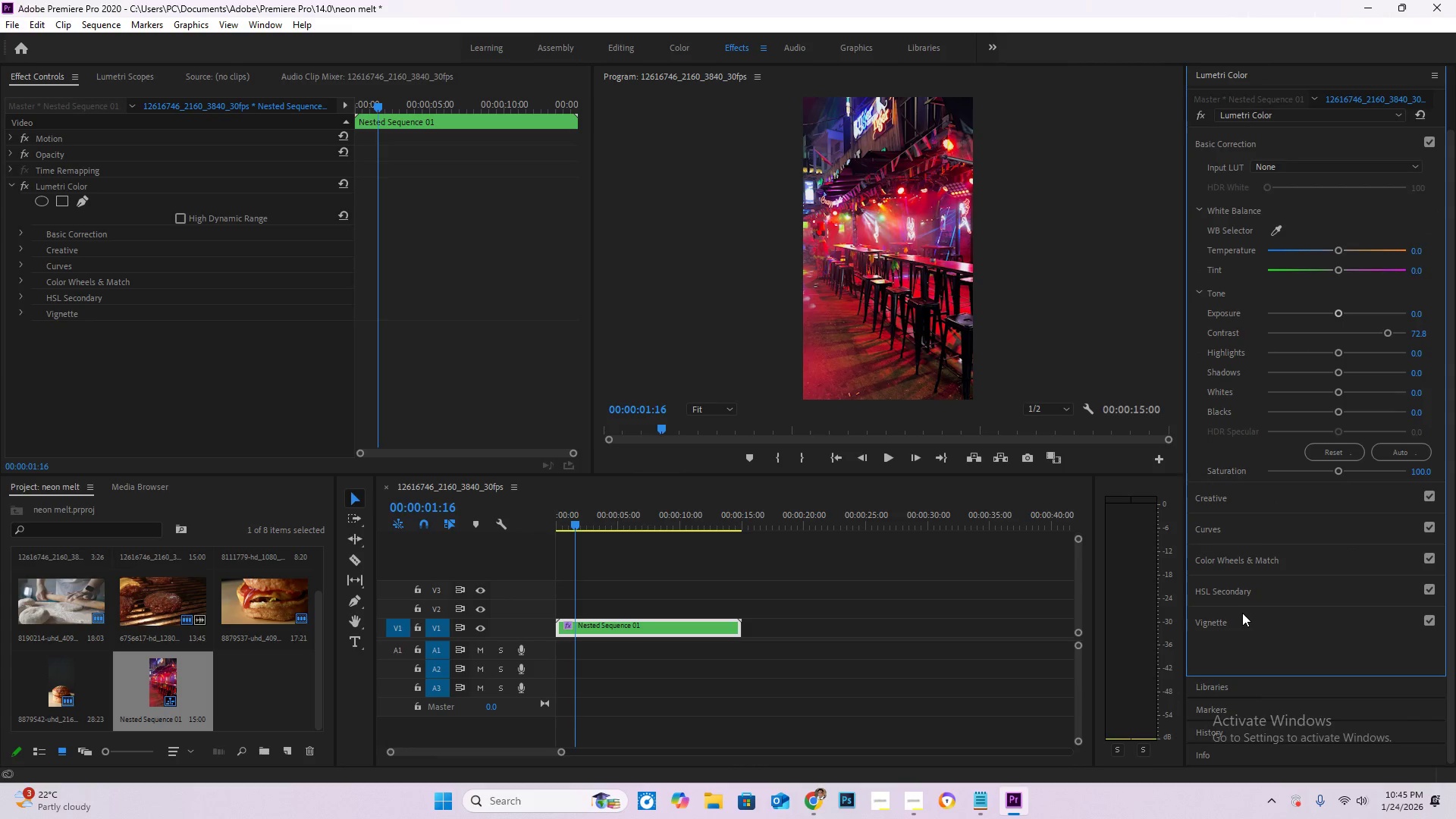 
scroll: coordinate [1252, 343], scroll_direction: up, amount: 2.0
 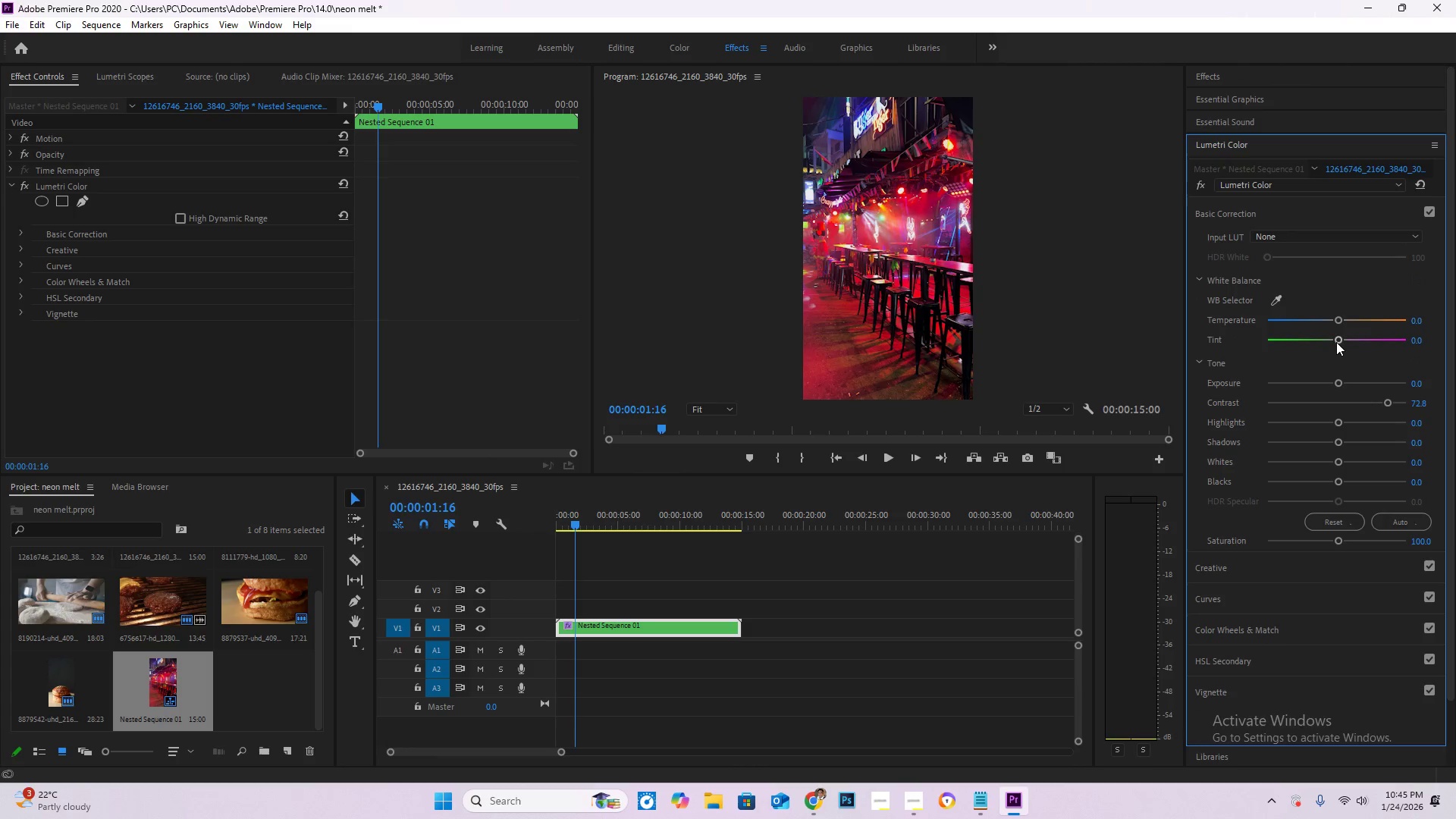 
wait(5.96)
 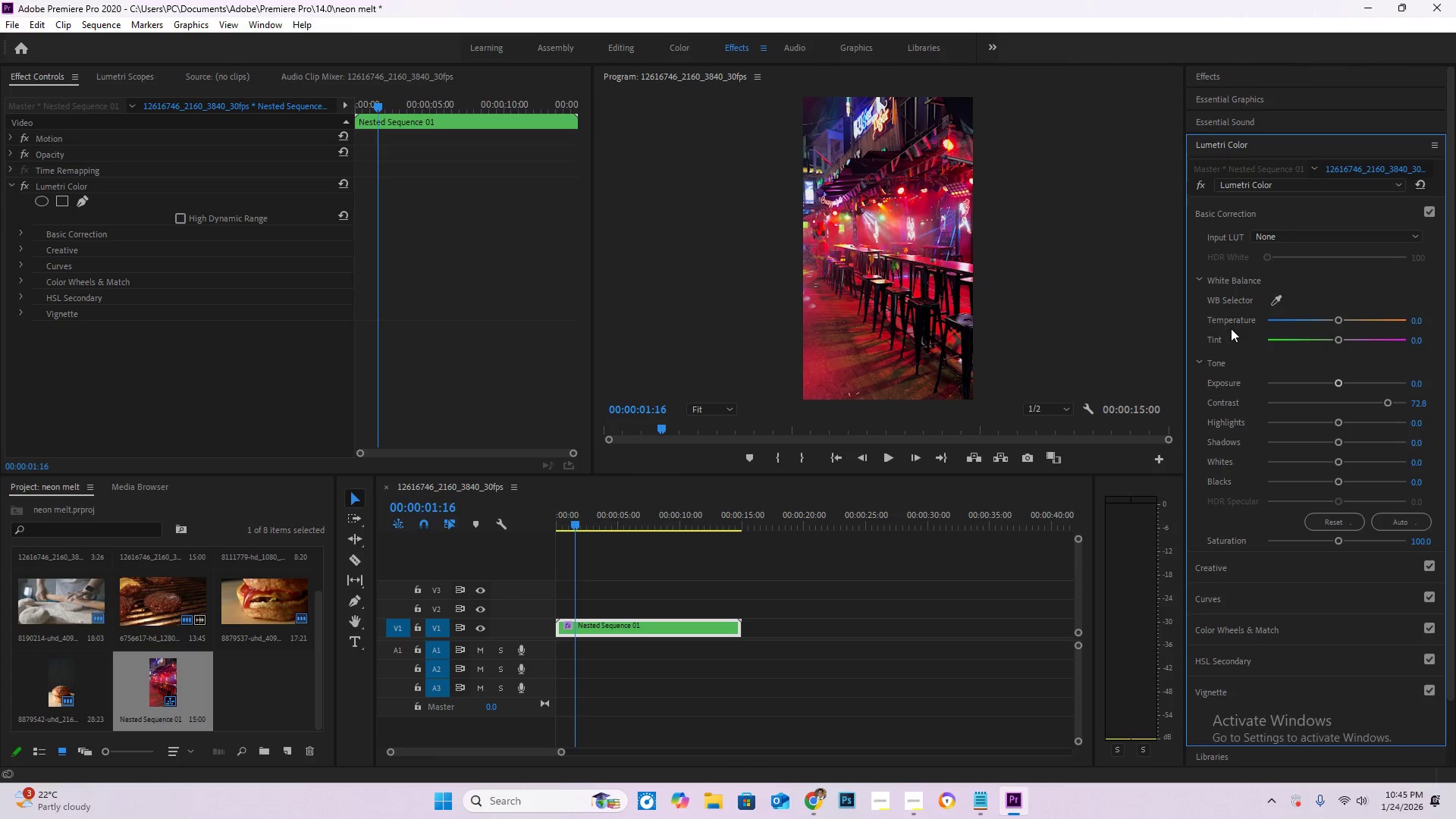 
left_click([1238, 544])
 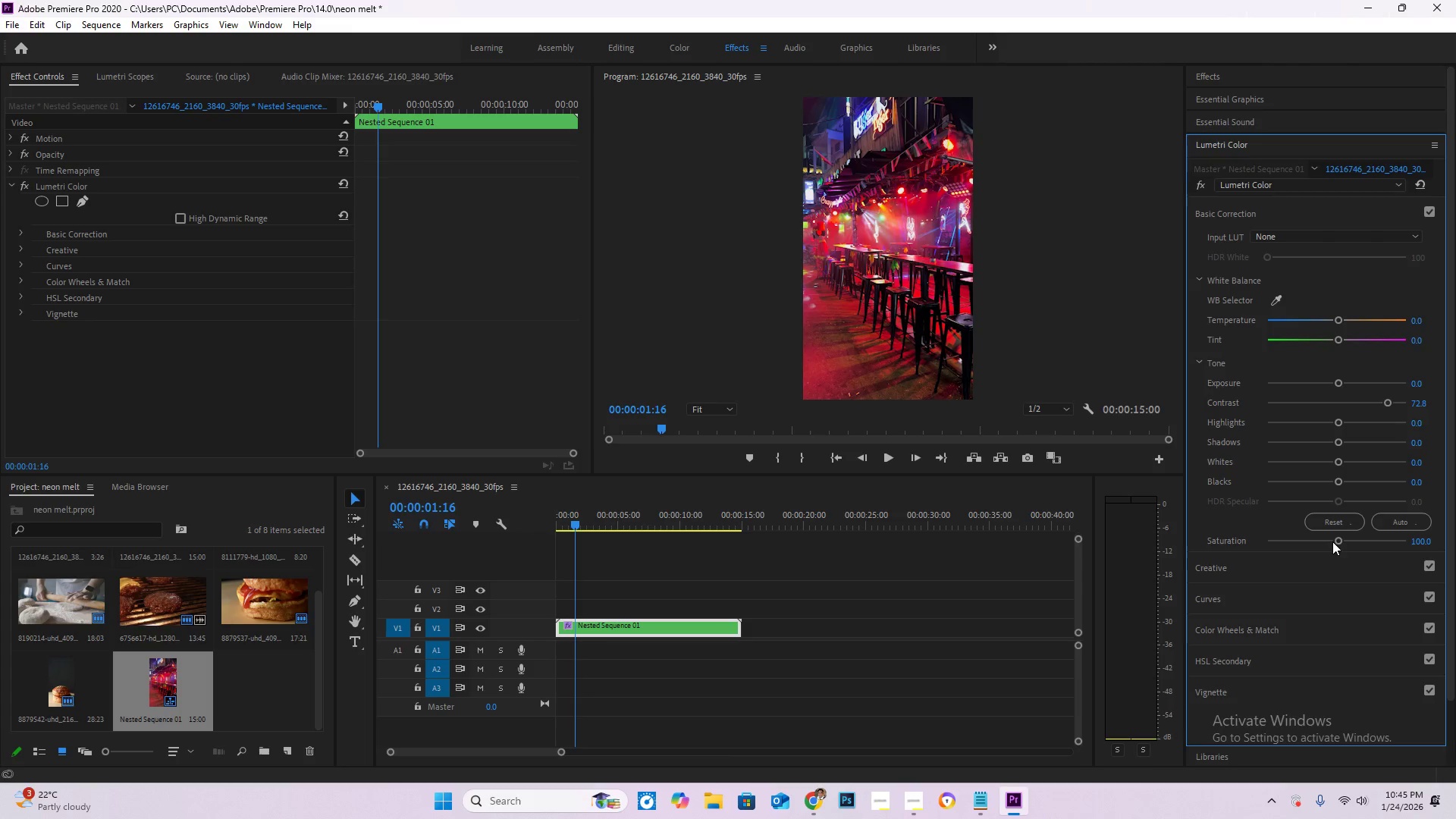 
left_click_drag(start_coordinate=[1337, 541], to_coordinate=[1354, 540])
 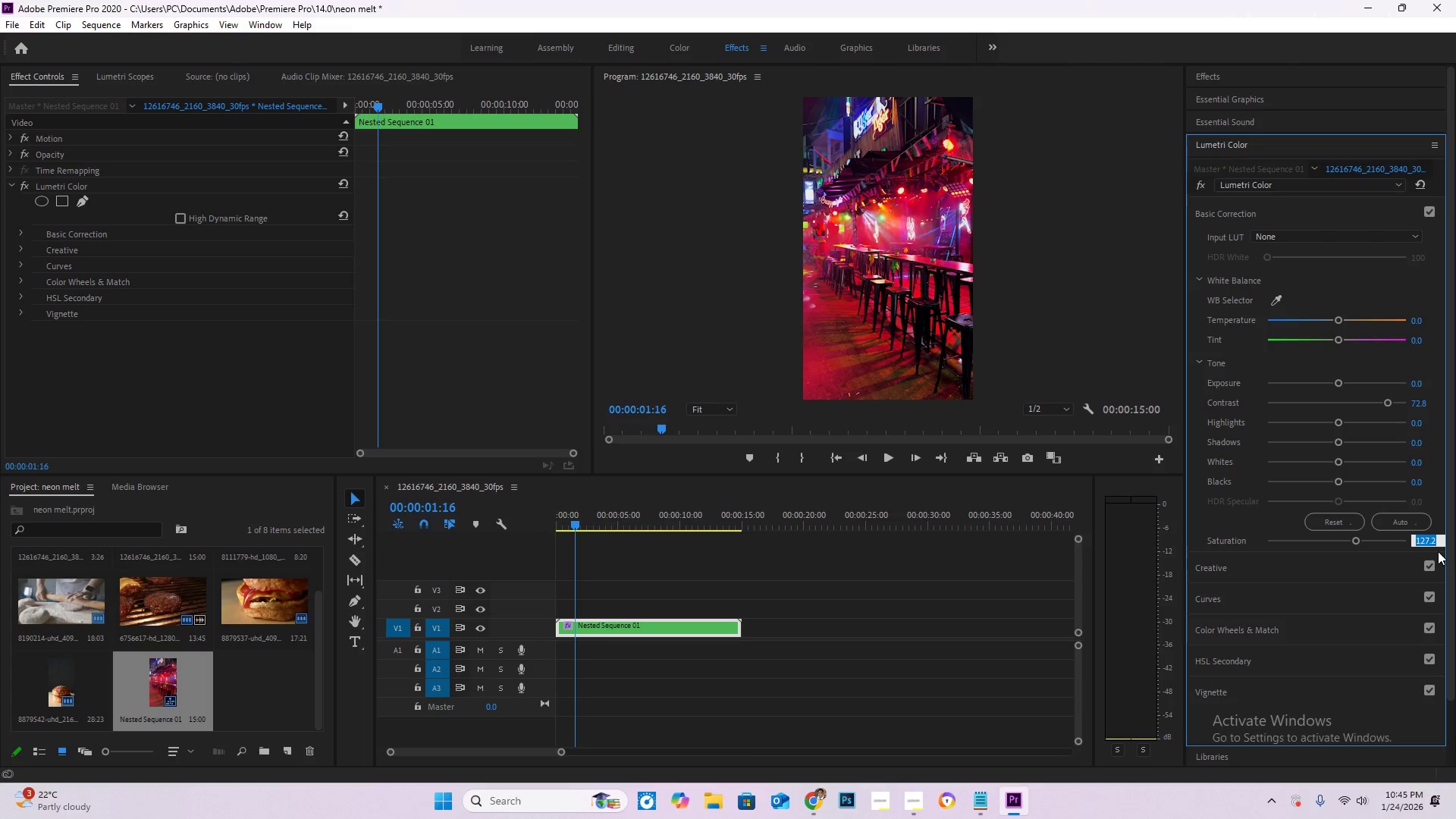 
key(Numpad0)
 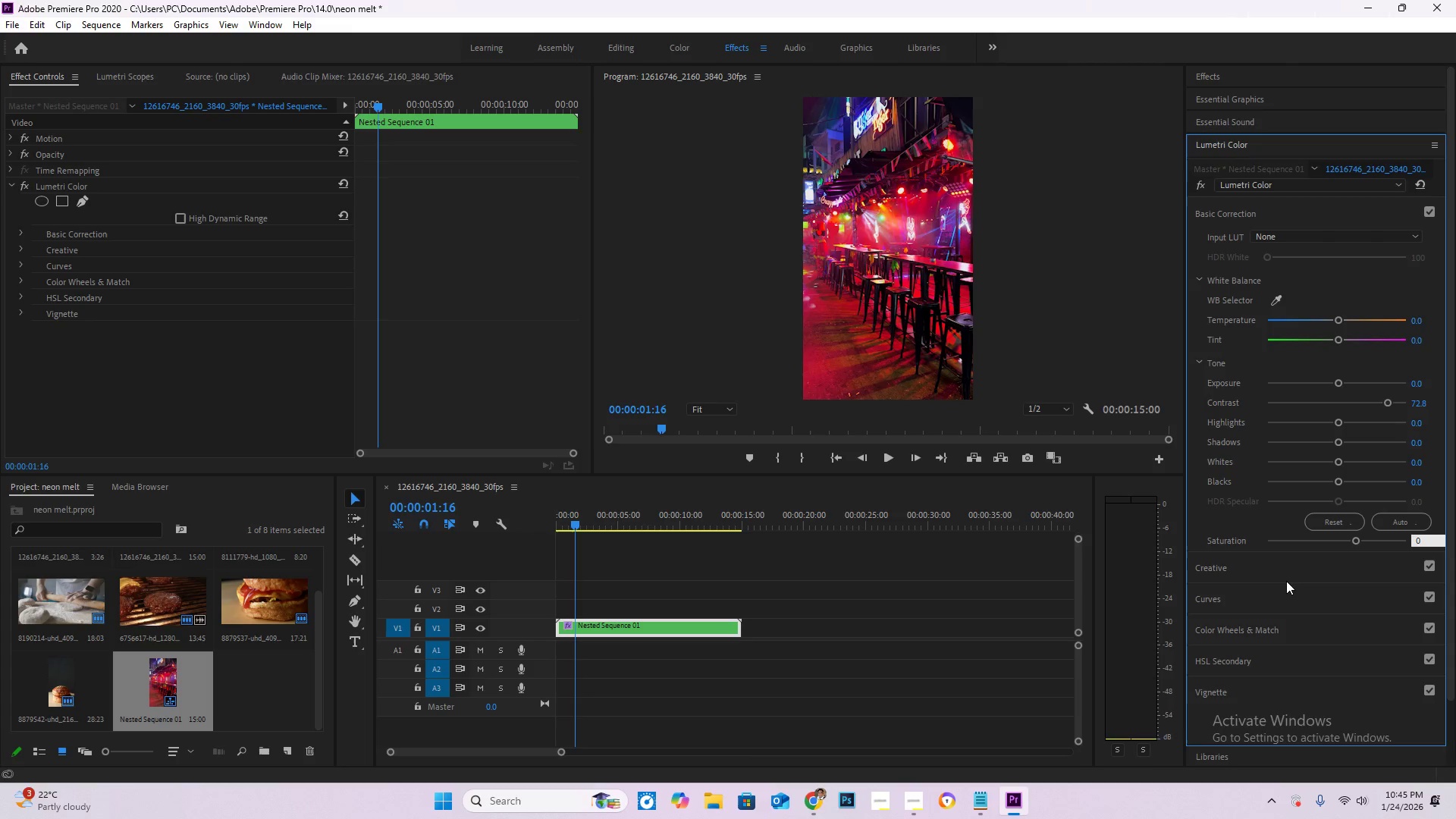 
left_click([1286, 576])
 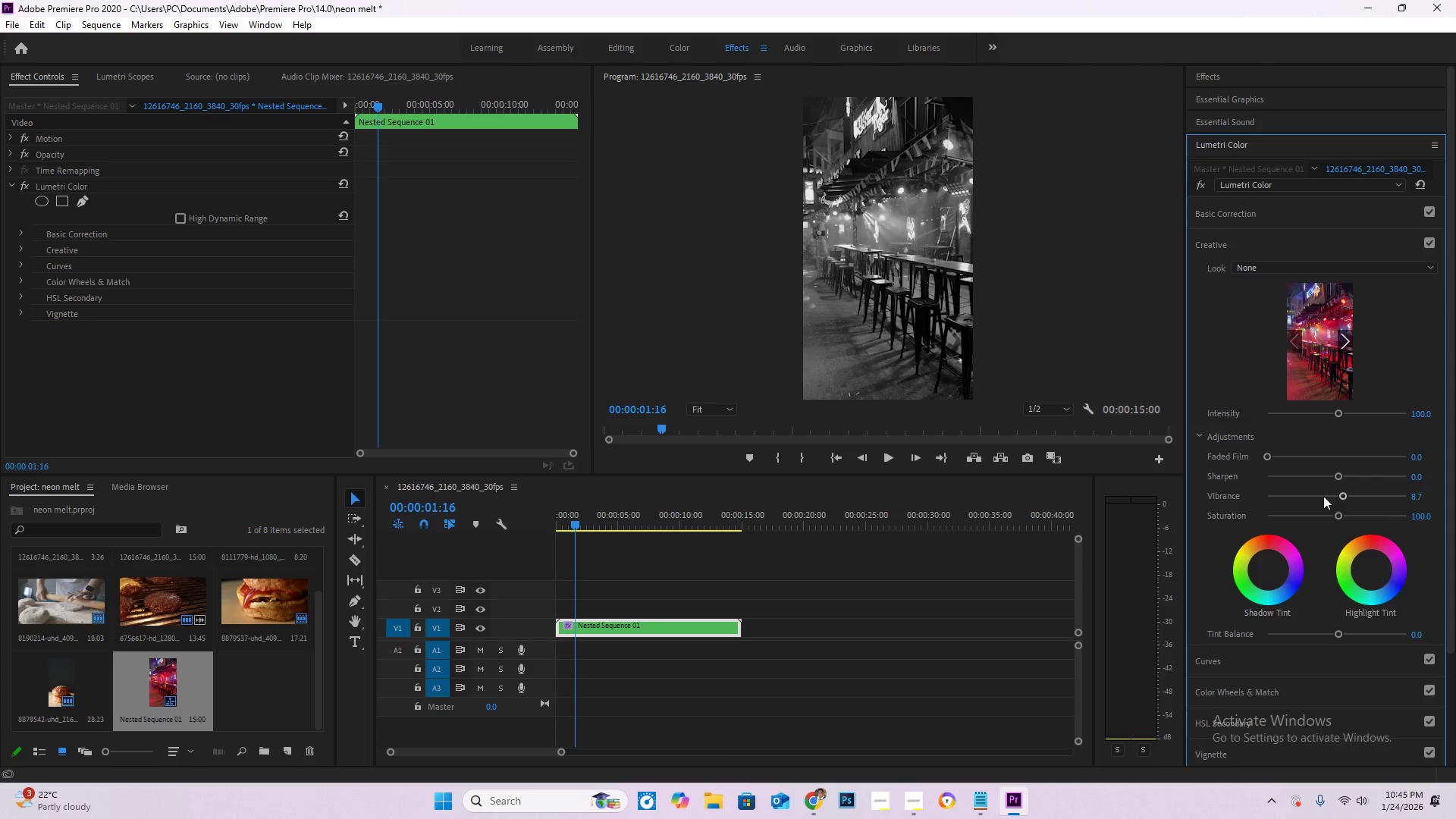 
wait(6.89)
 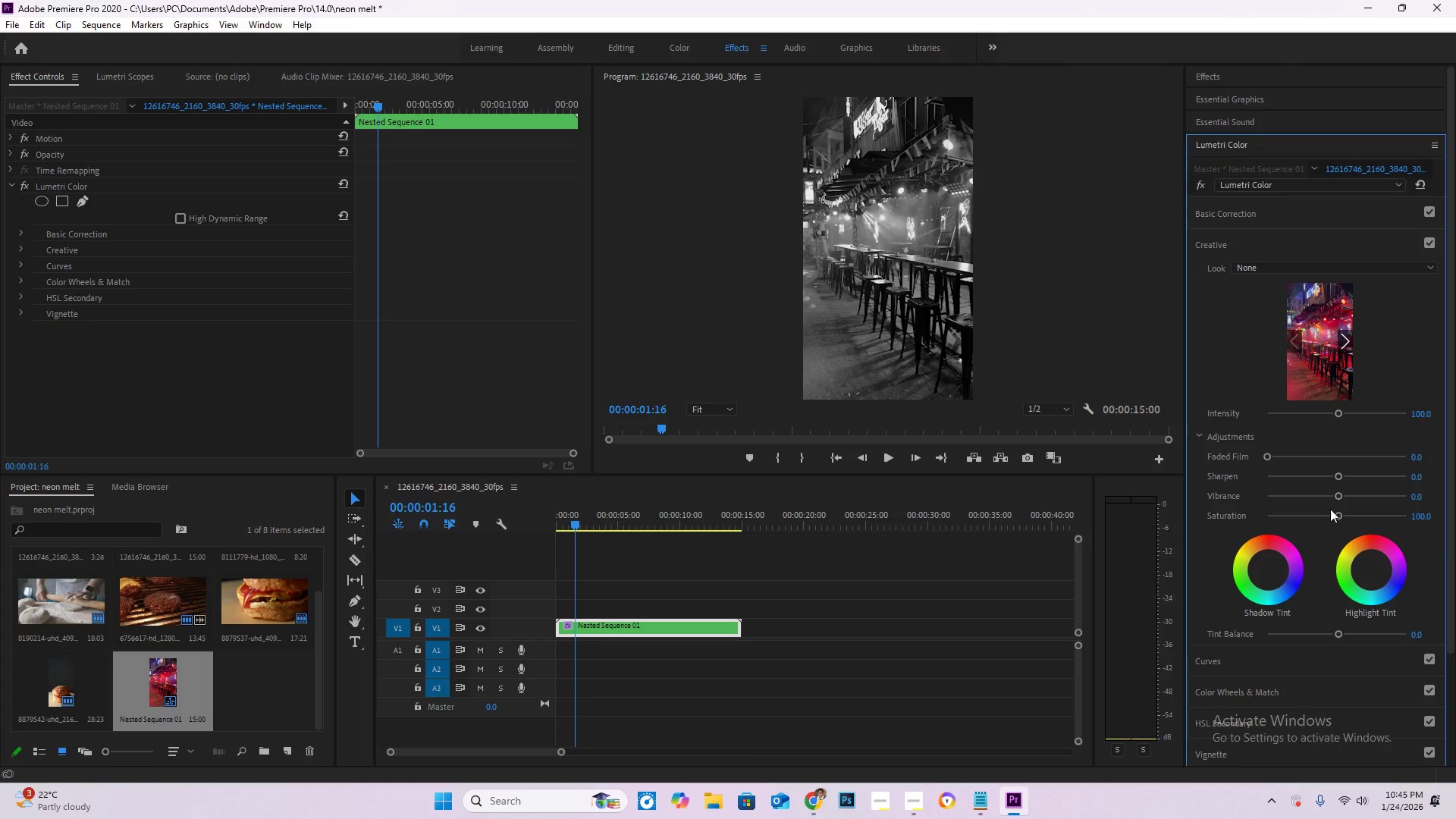 
left_click([1305, 202])
 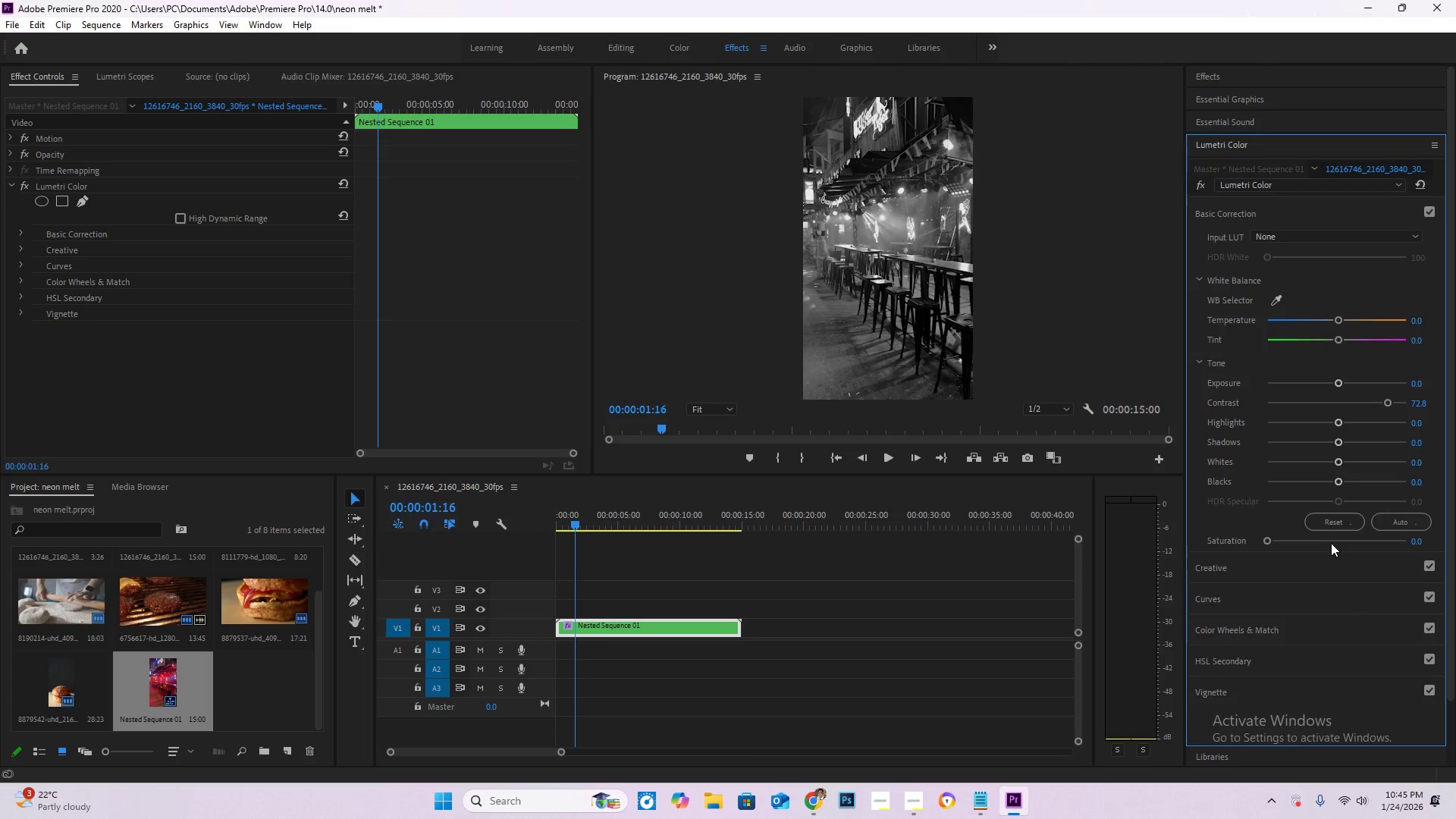 
left_click([1414, 542])
 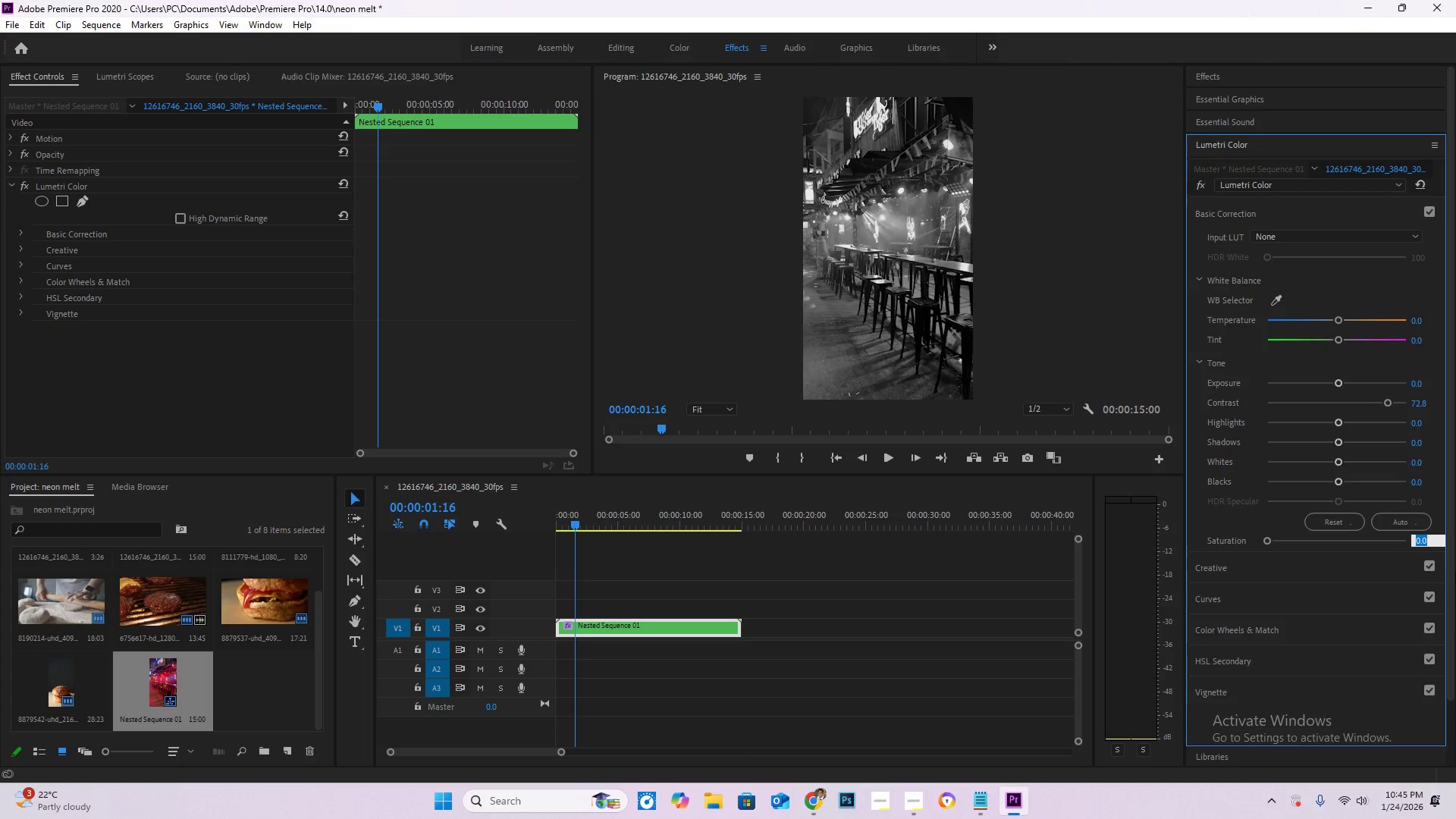 
key(Numpad1)
 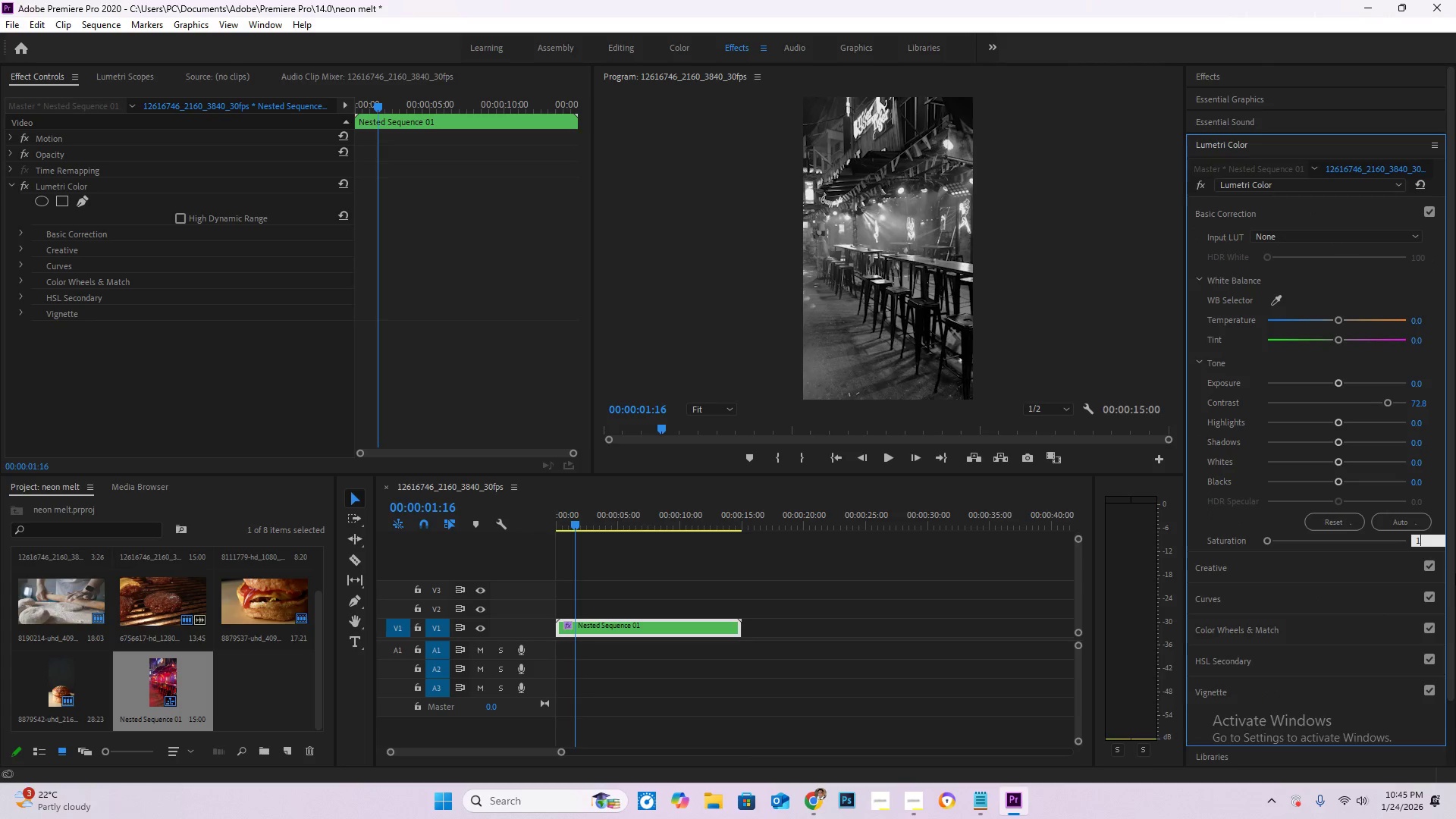 
key(Numpad0)
 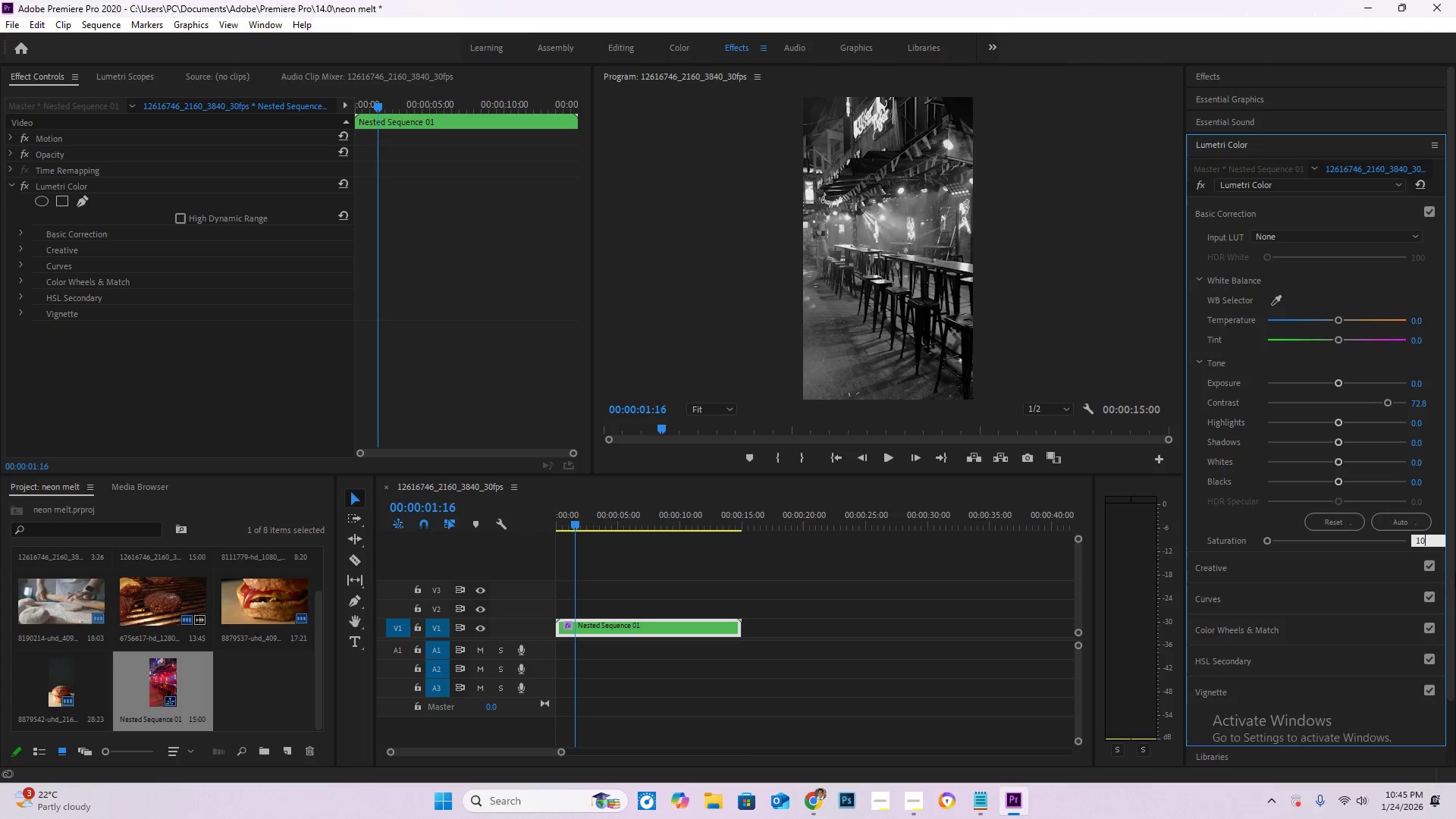 
key(Numpad0)
 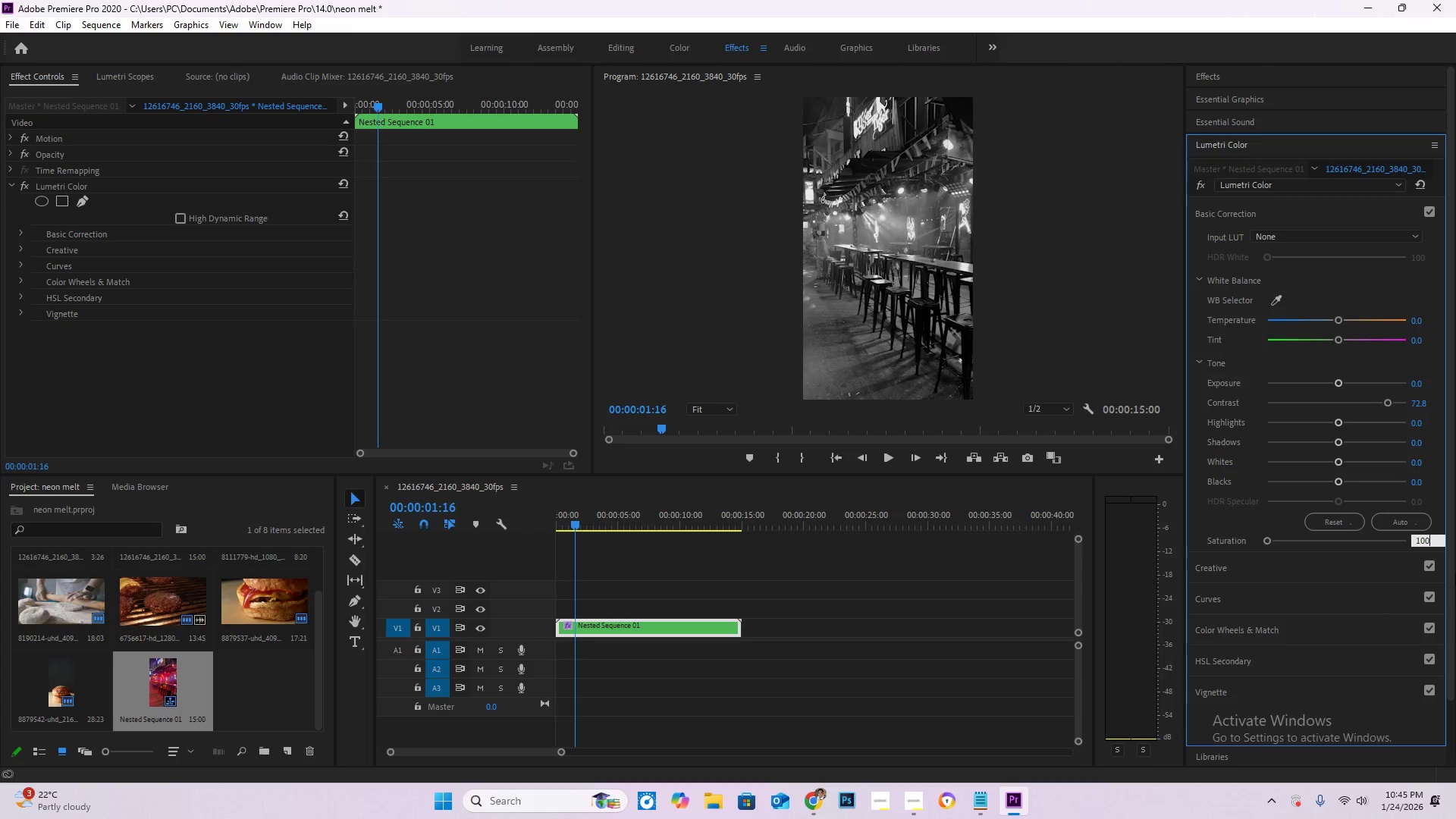 
key(NumpadEnter)
 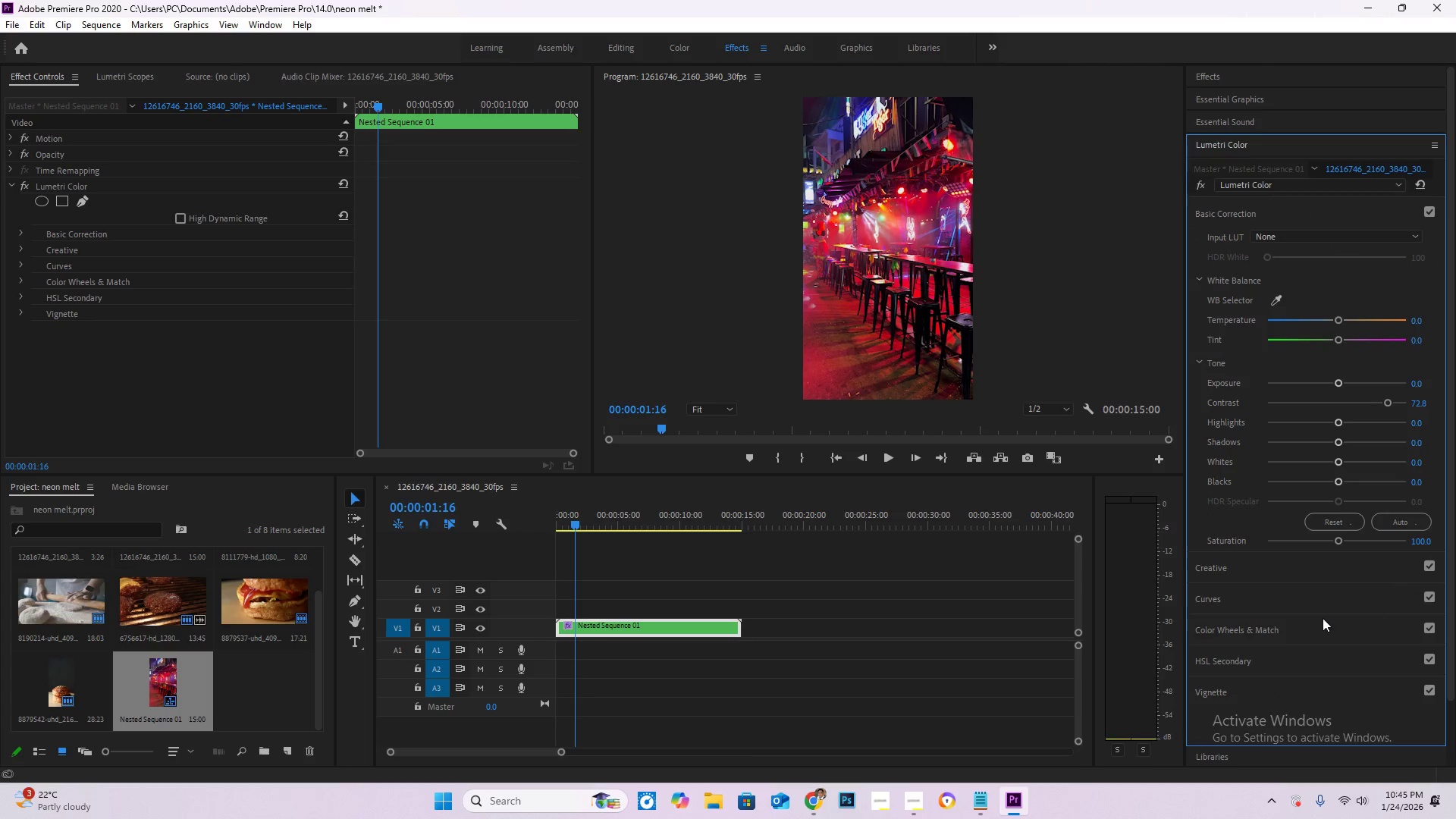 
left_click([1307, 569])
 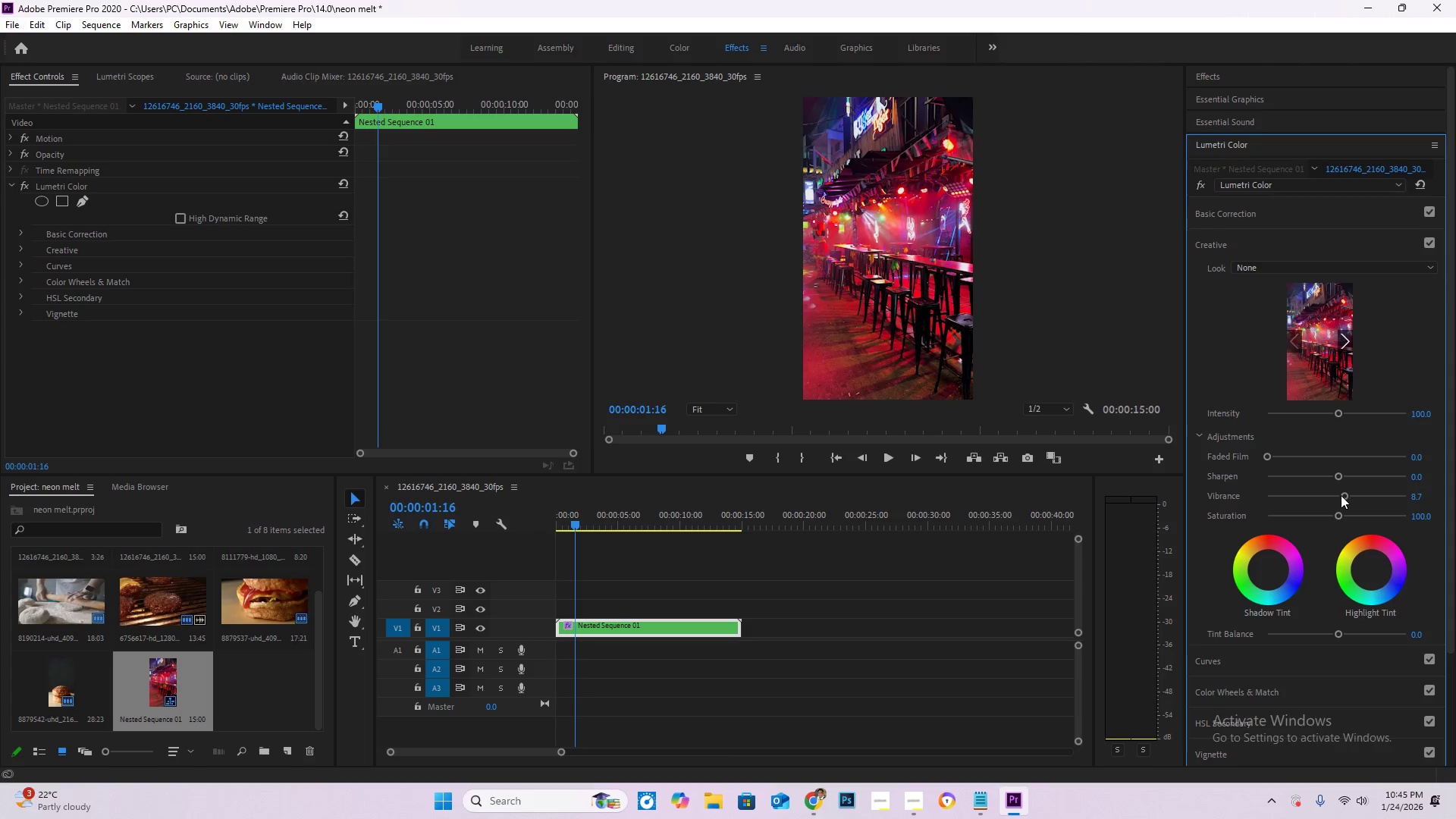 
left_click_drag(start_coordinate=[1346, 496], to_coordinate=[1383, 502])
 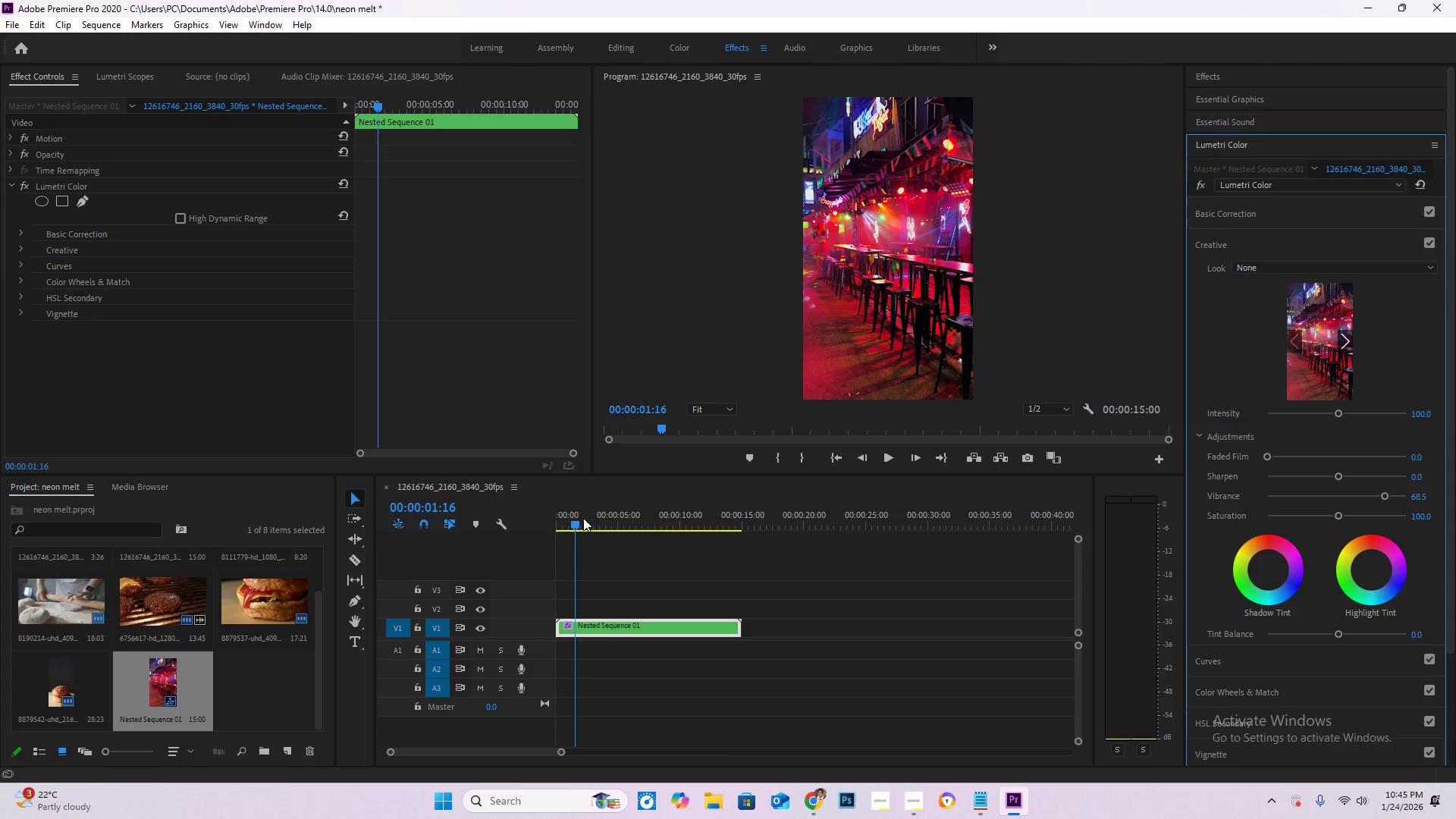 
left_click_drag(start_coordinate=[577, 517], to_coordinate=[777, 548])
 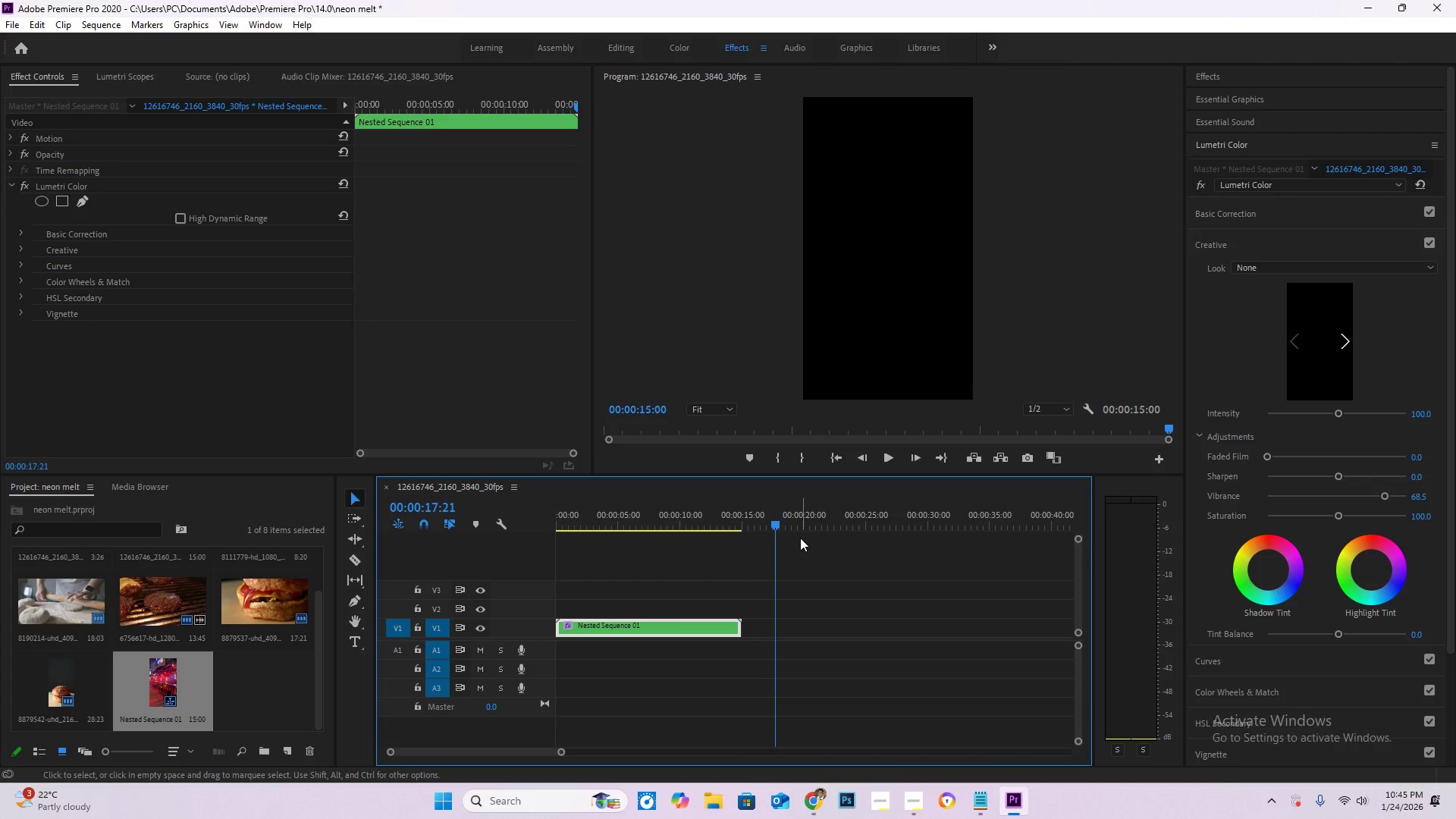 
key(Control+S)
 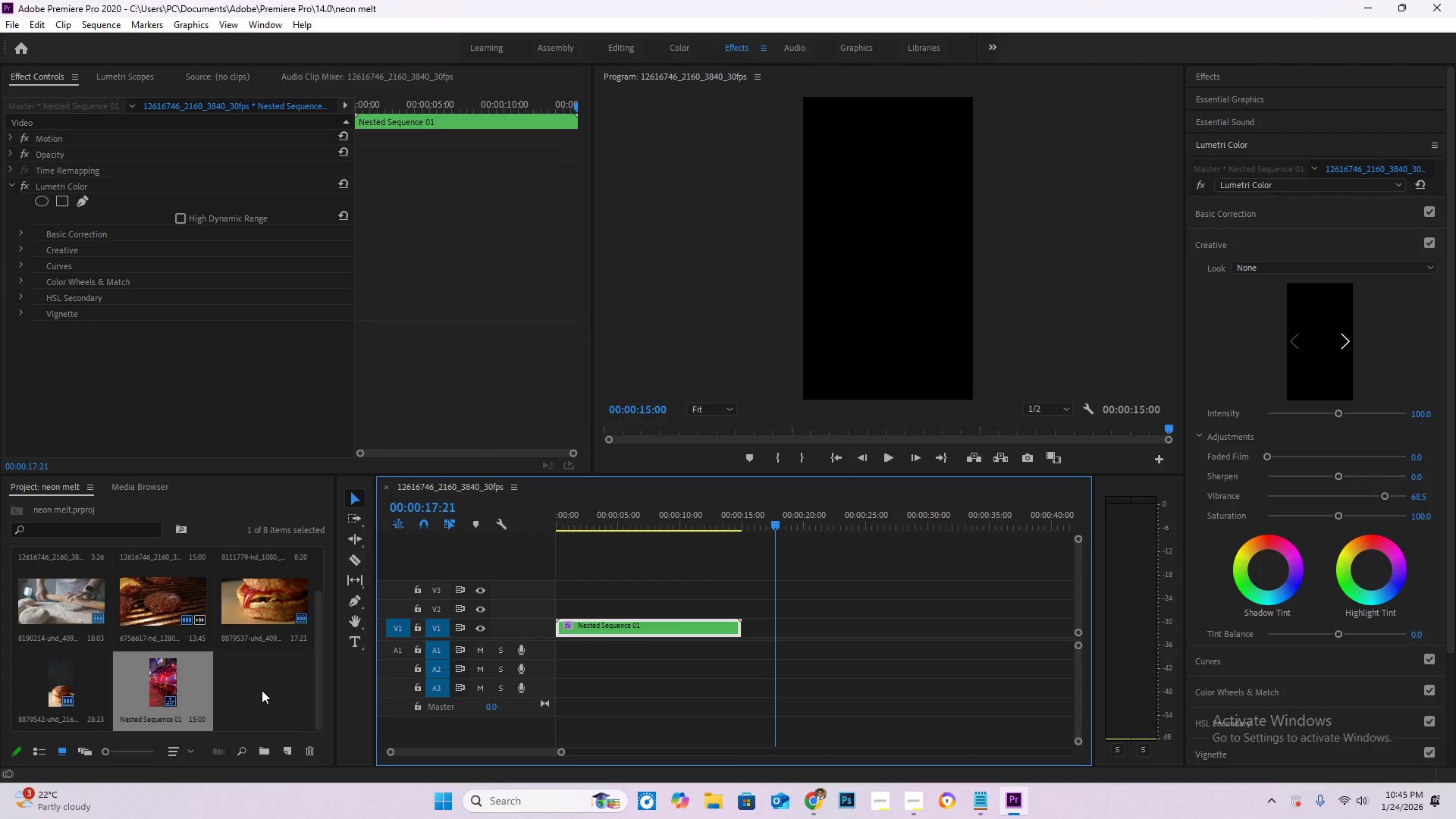 
double_click([262, 690])
 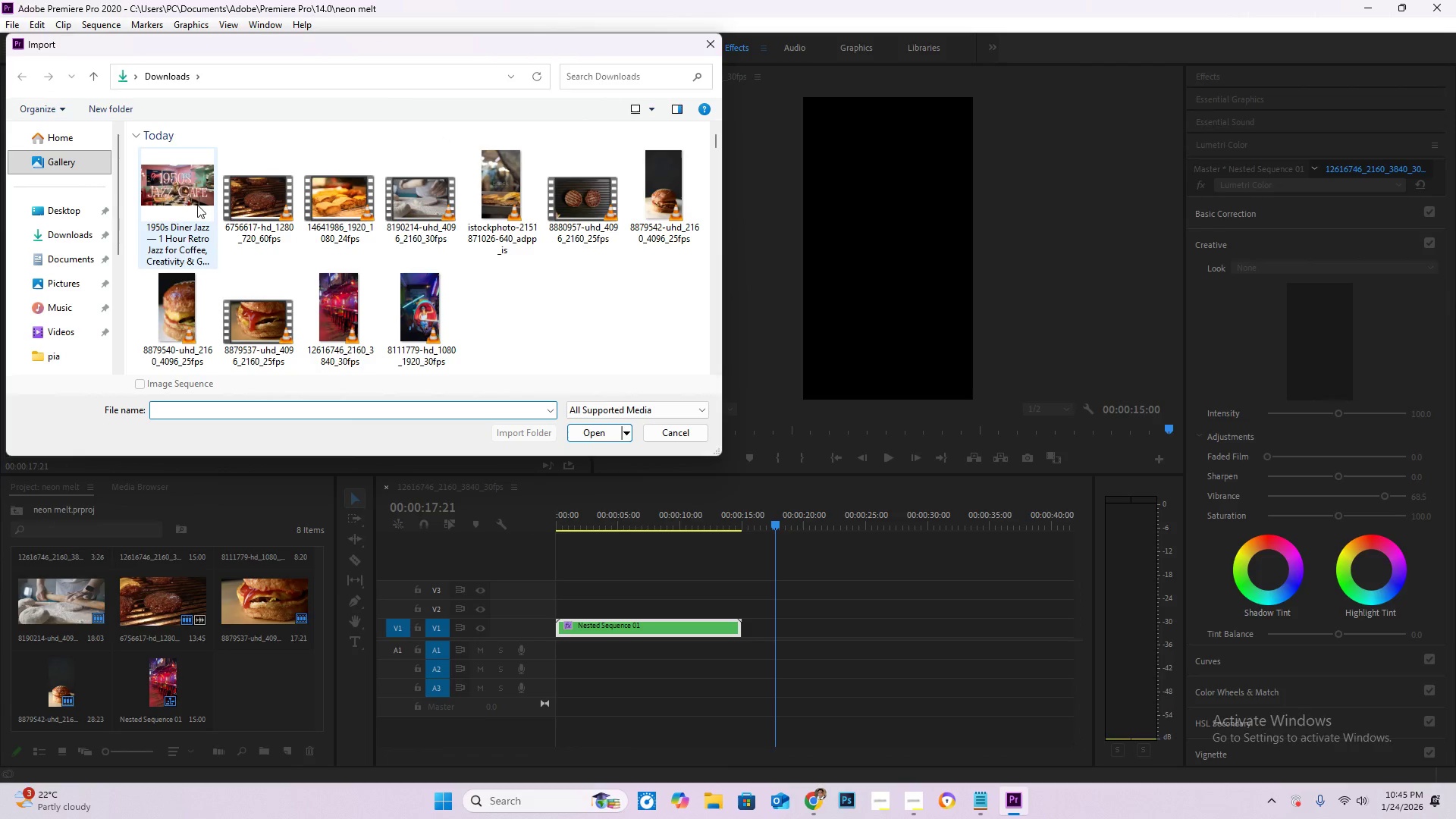 
double_click([197, 205])
 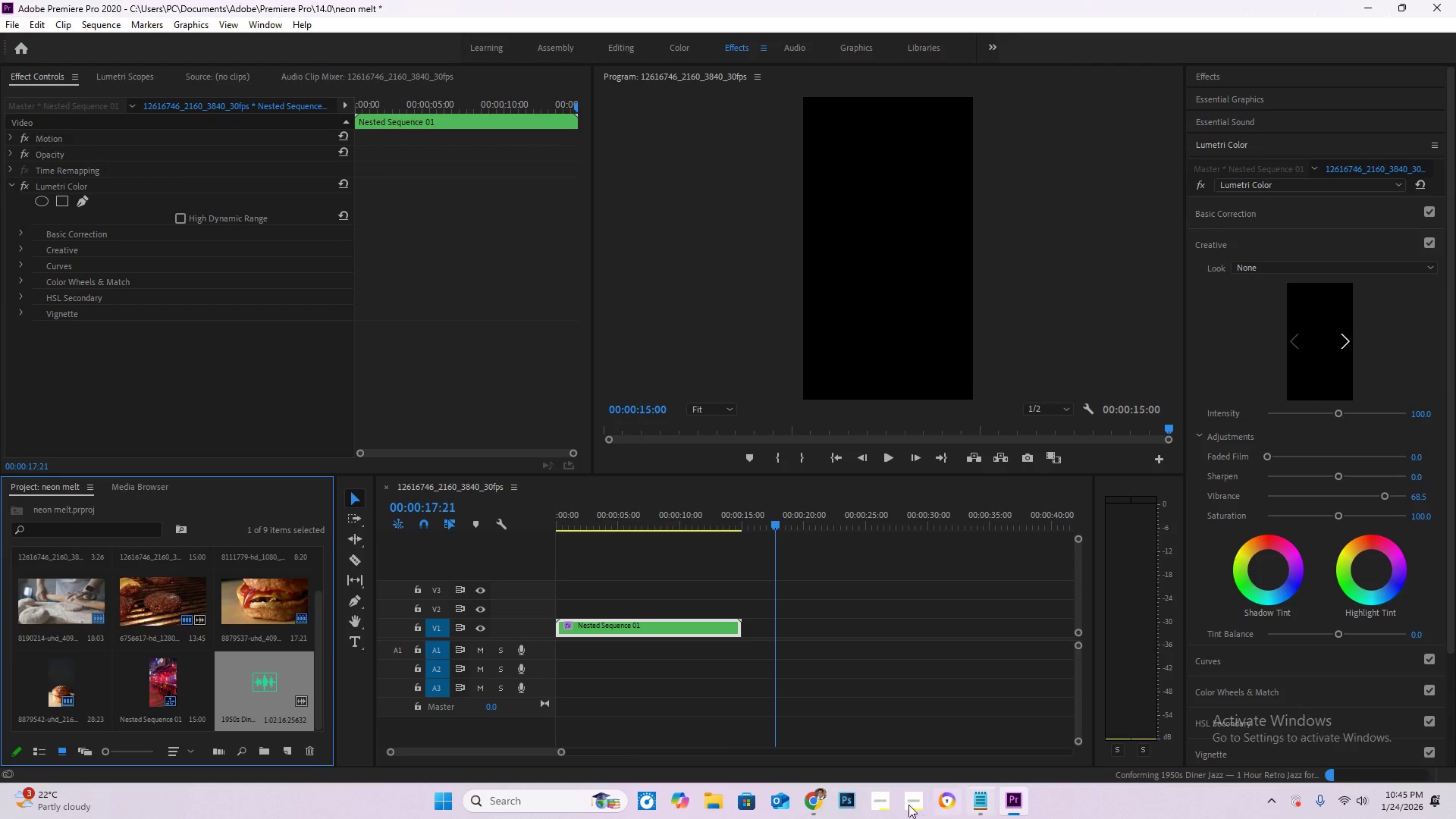 
left_click([814, 802])
 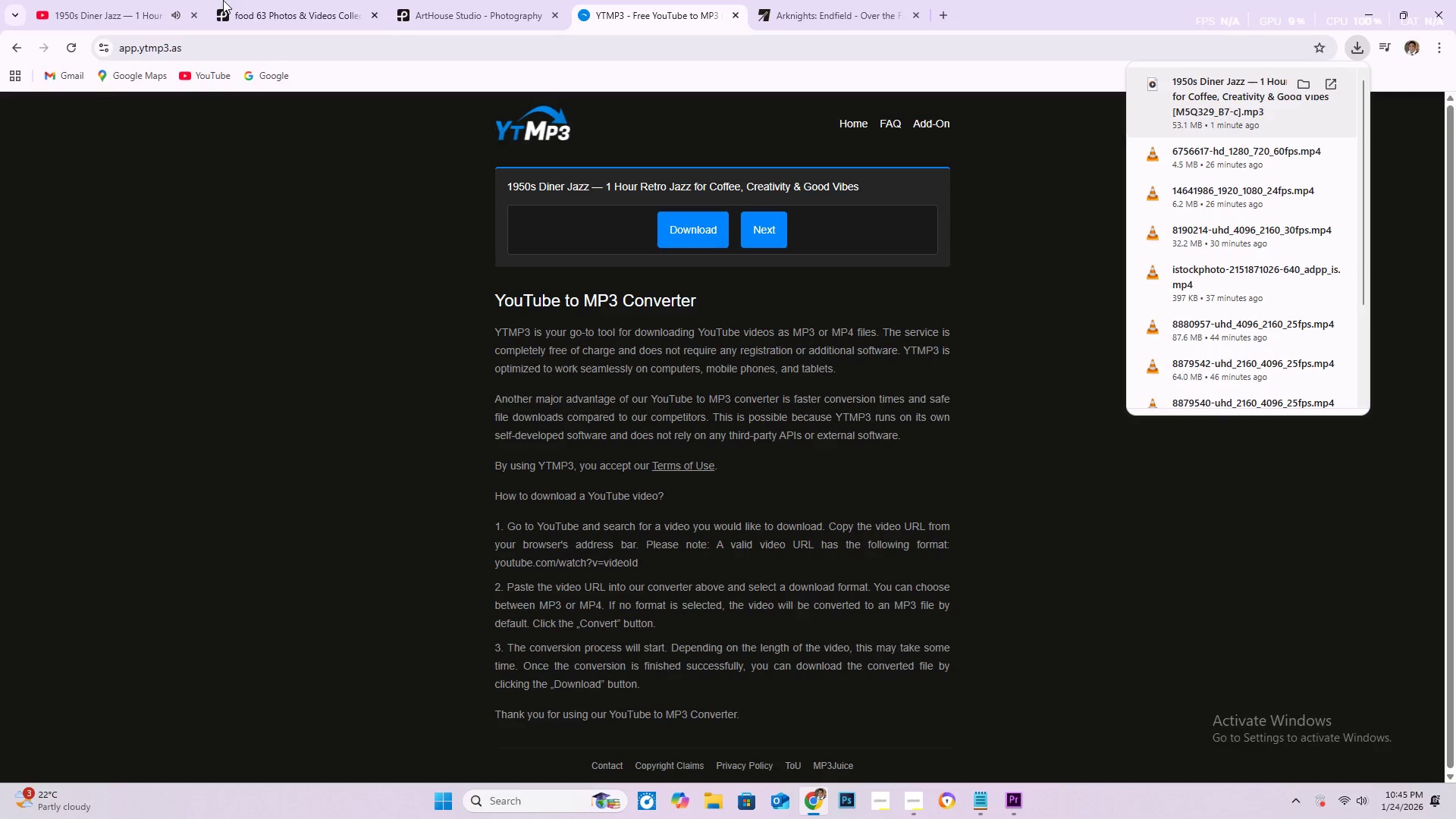 
left_click([122, 3])
 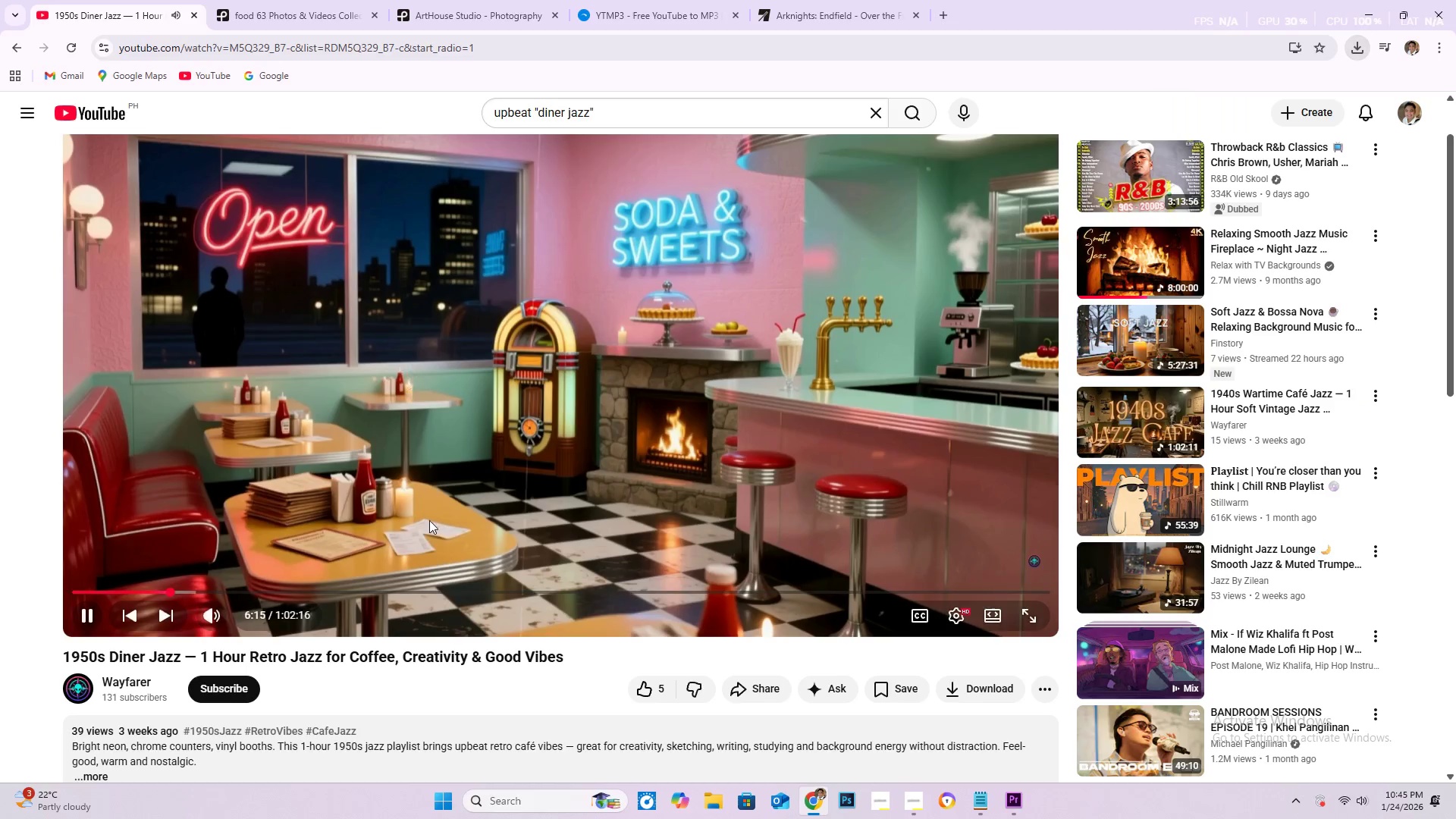 
key(Space)
 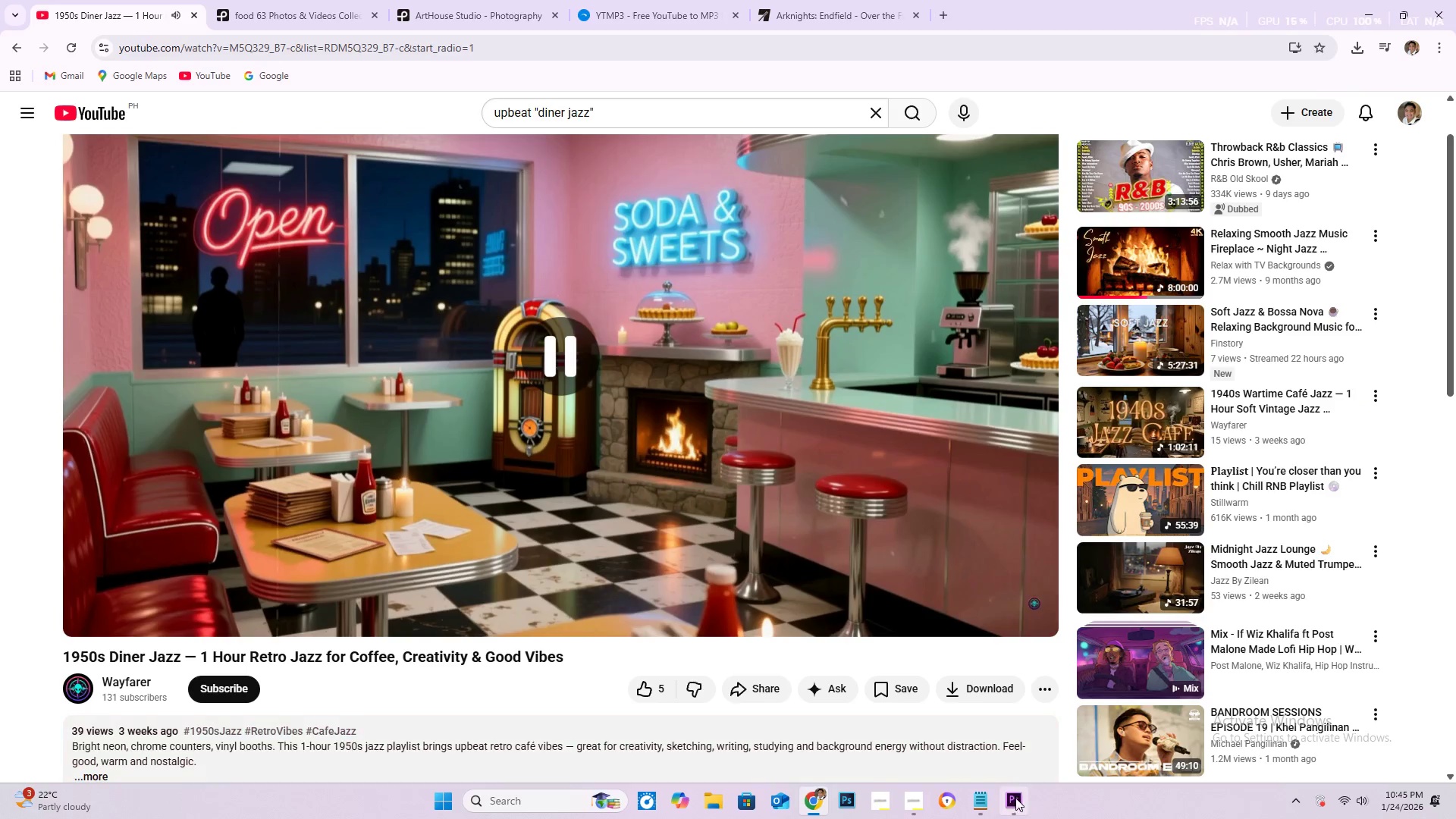 
left_click([1018, 799])
 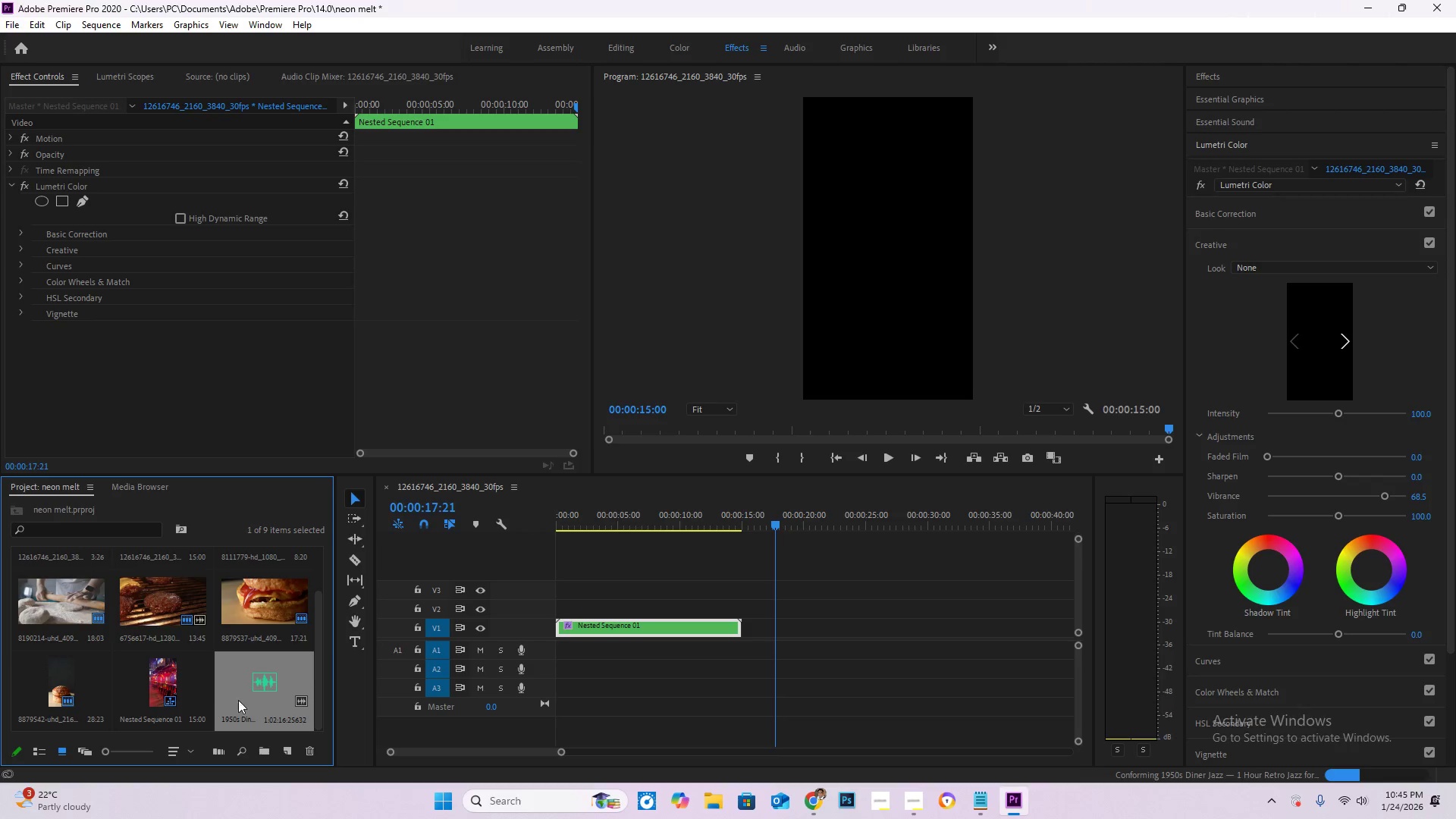 
left_click_drag(start_coordinate=[249, 683], to_coordinate=[544, 648])
 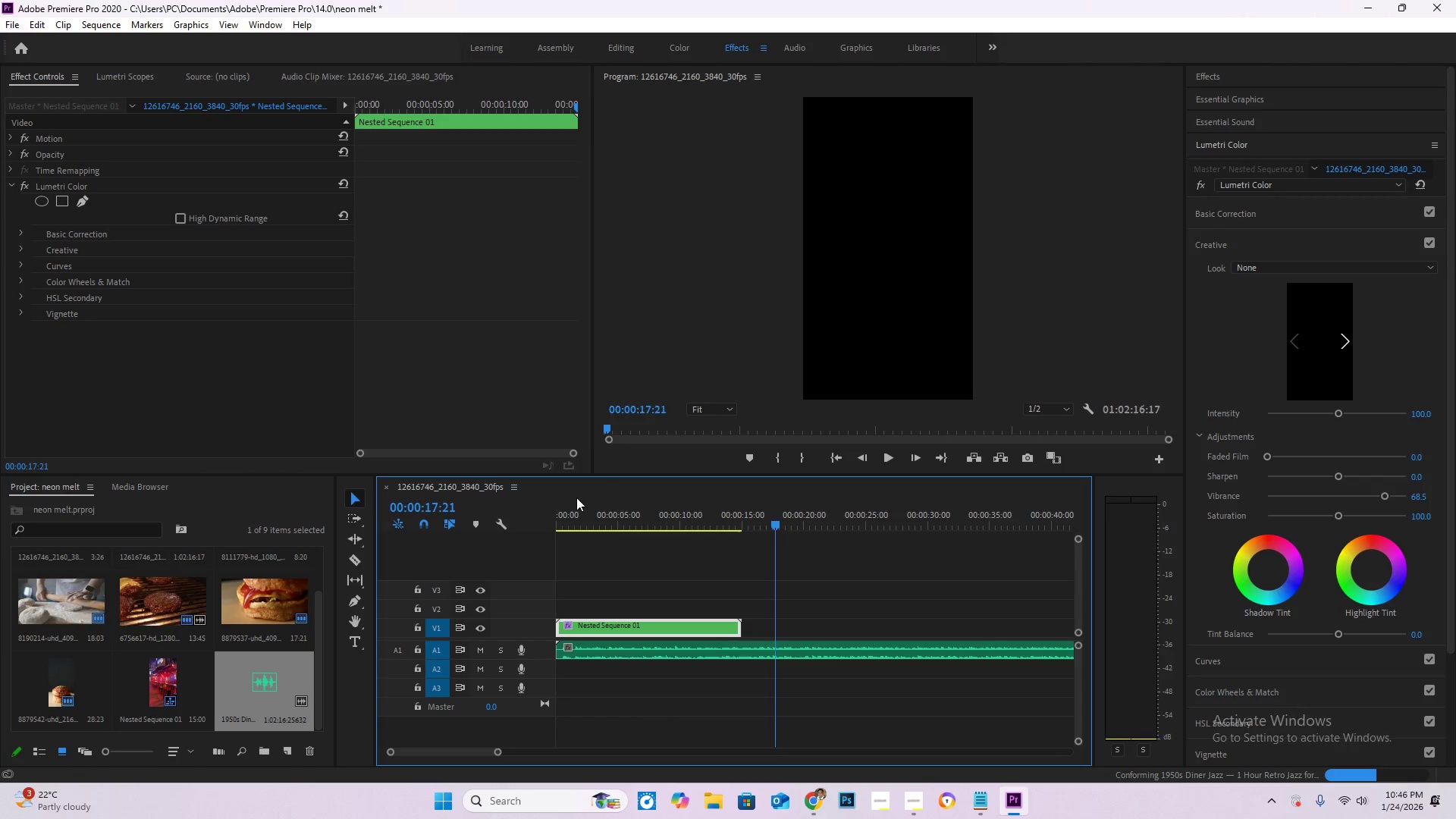 
left_click_drag(start_coordinate=[566, 516], to_coordinate=[506, 503])
 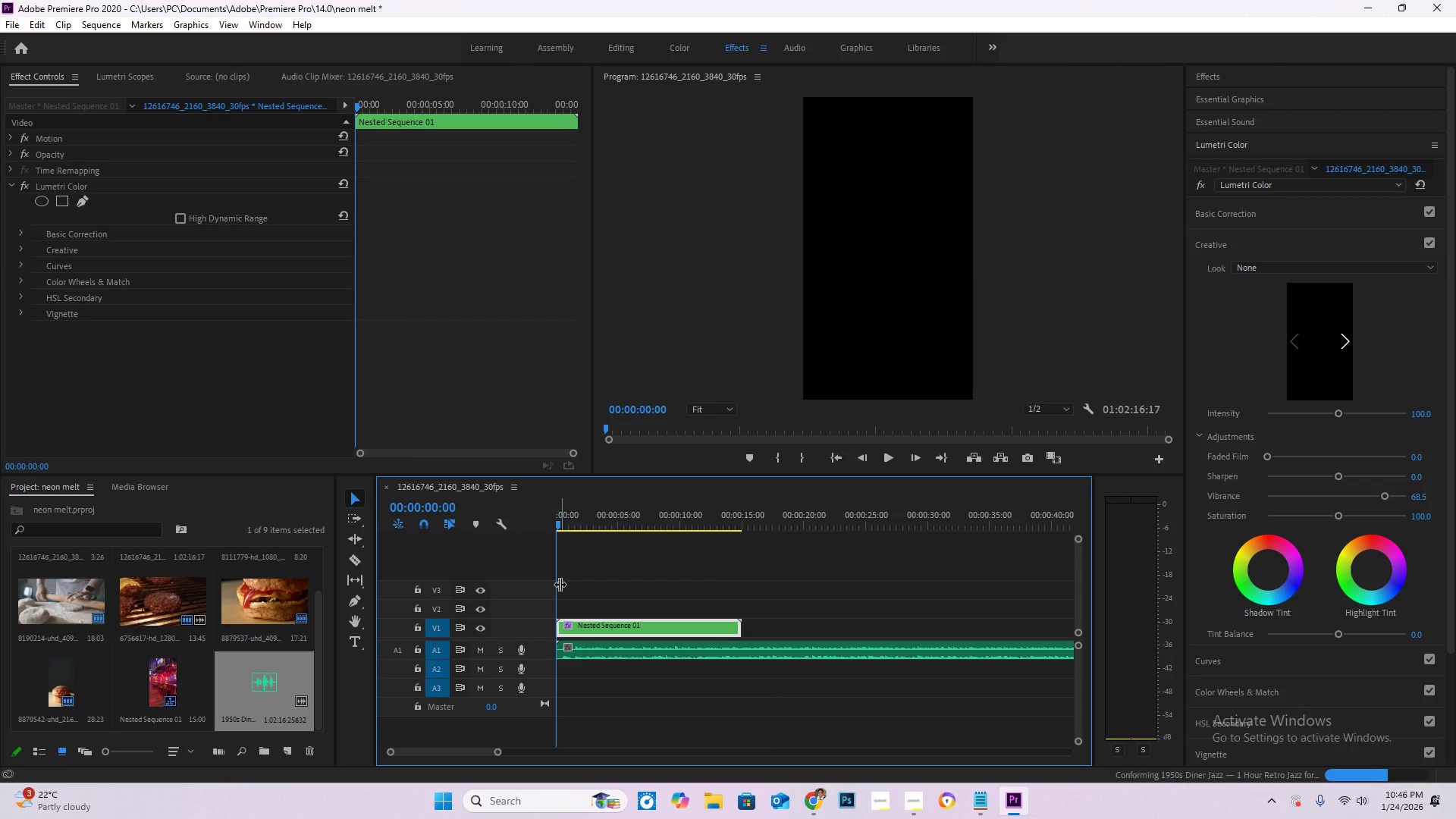 
key(Space)
 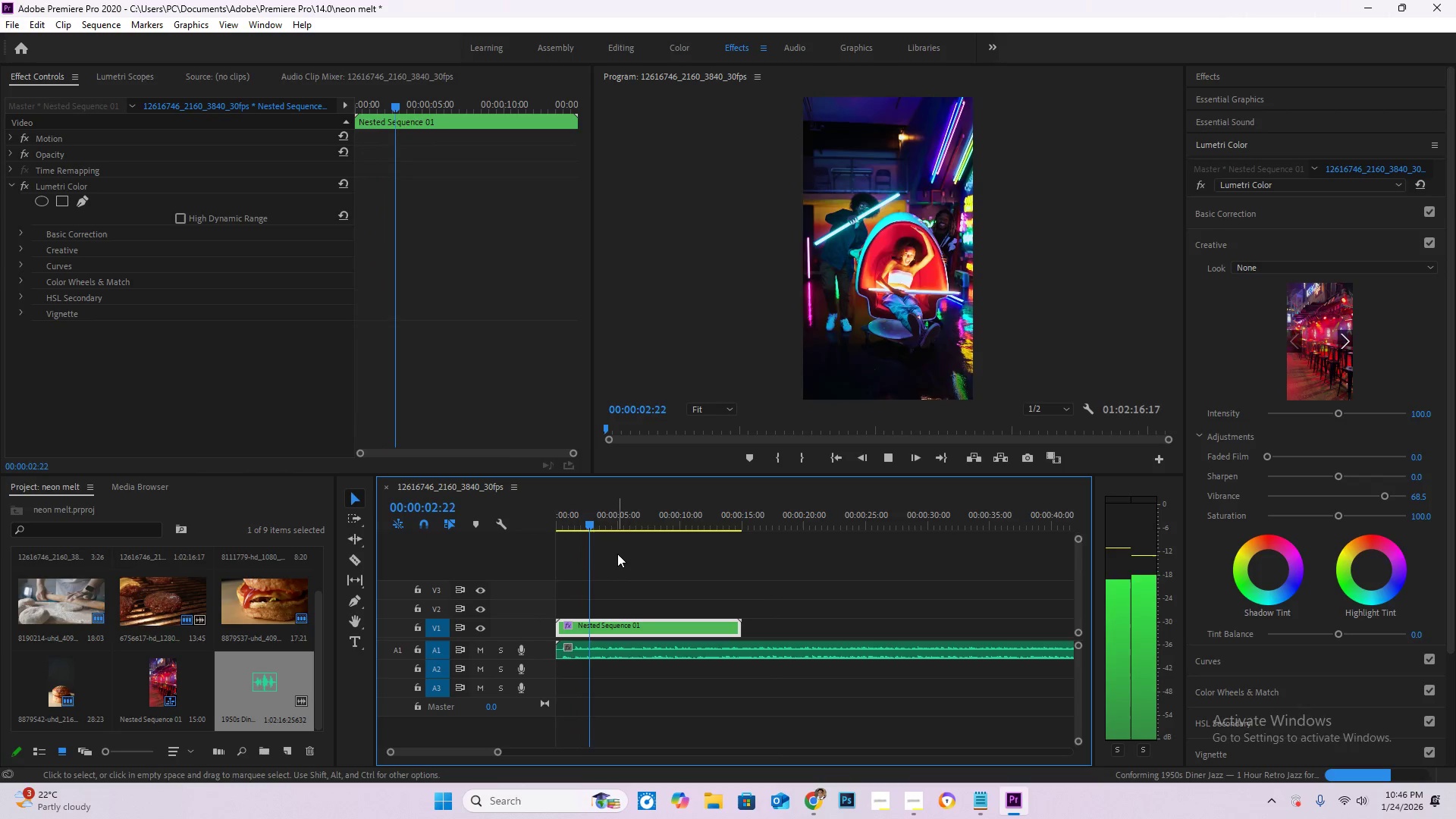 
left_click_drag(start_coordinate=[601, 523], to_coordinate=[534, 523])
 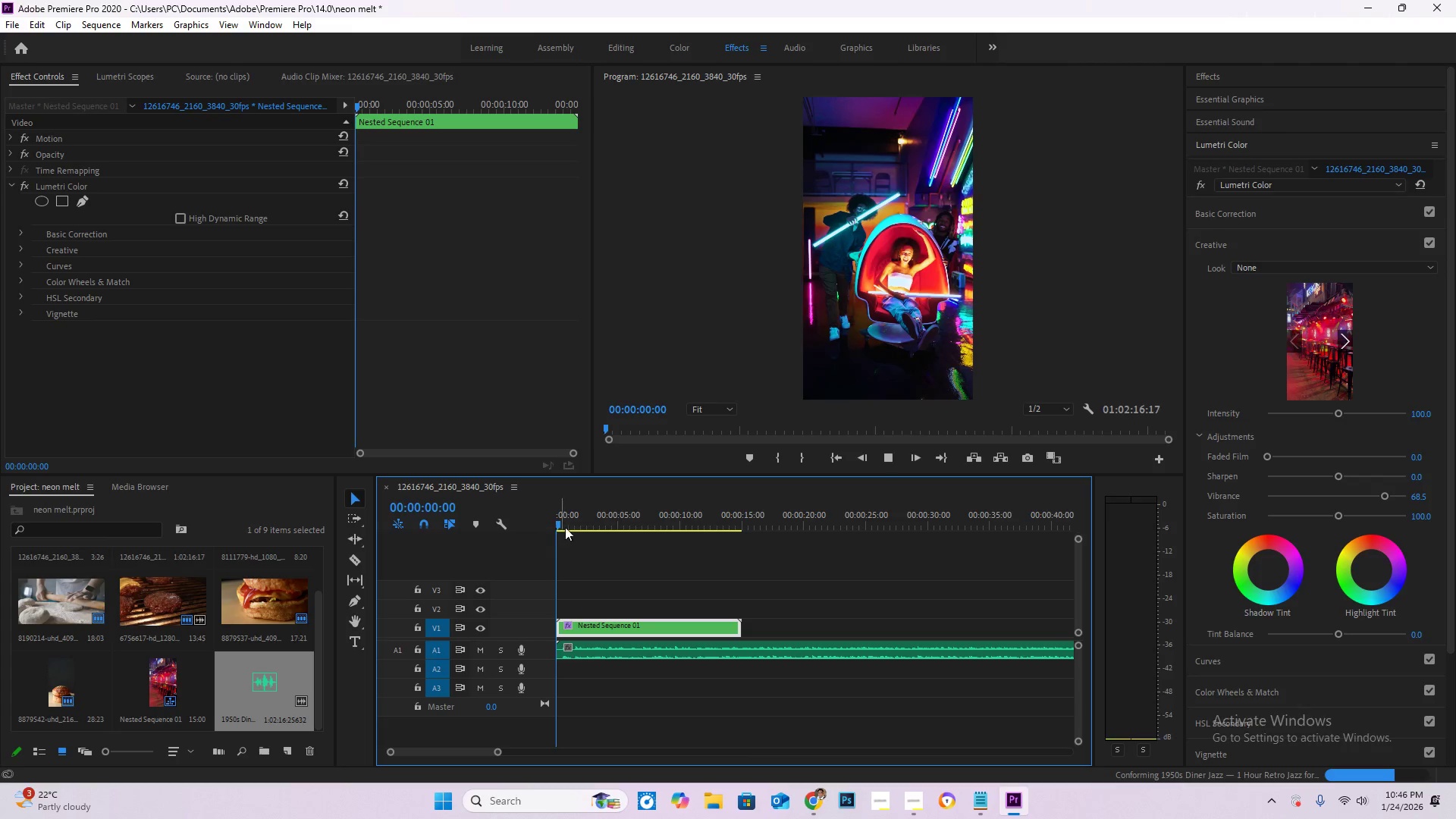 
key(Space)
 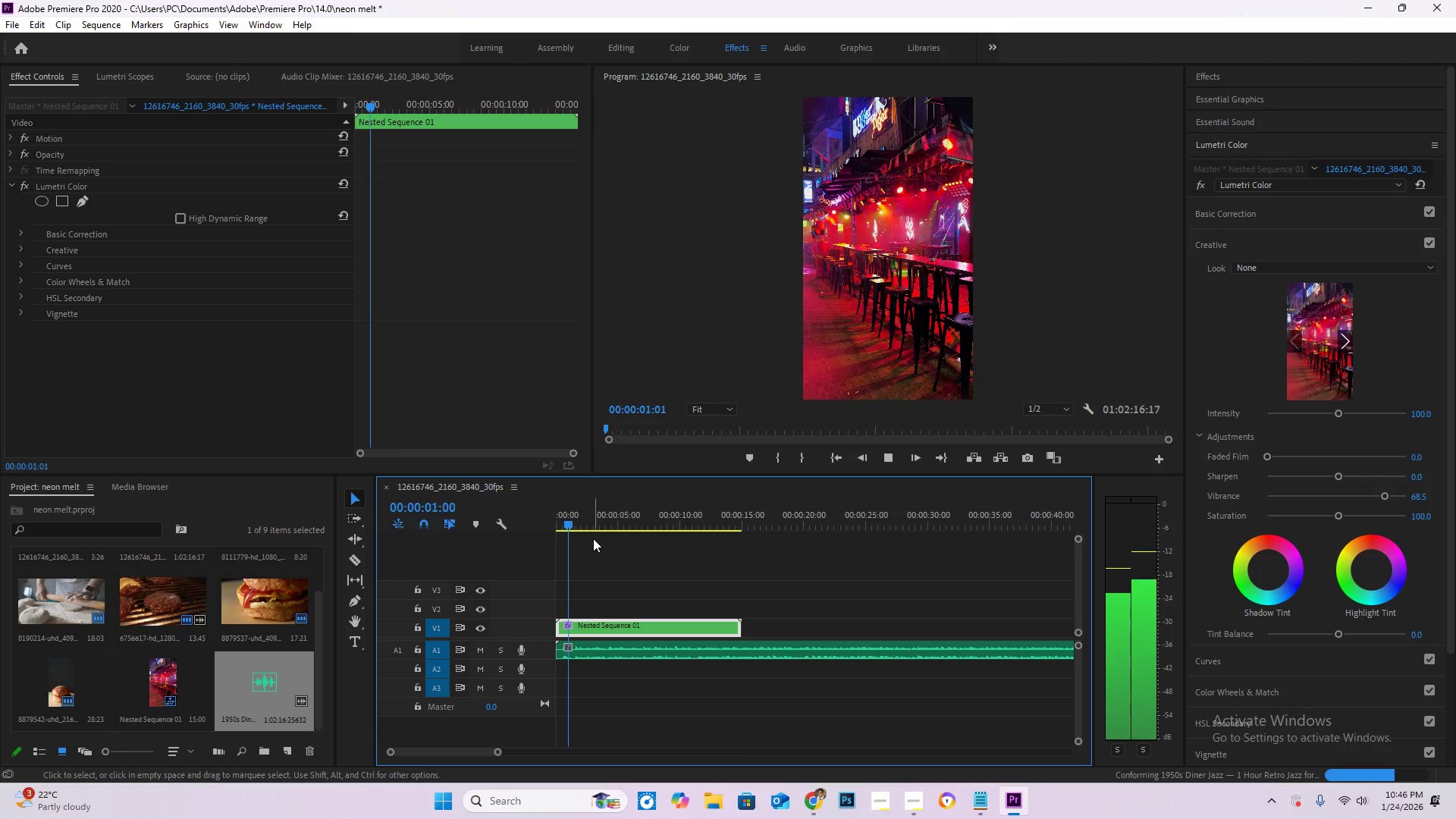 
key(Space)
 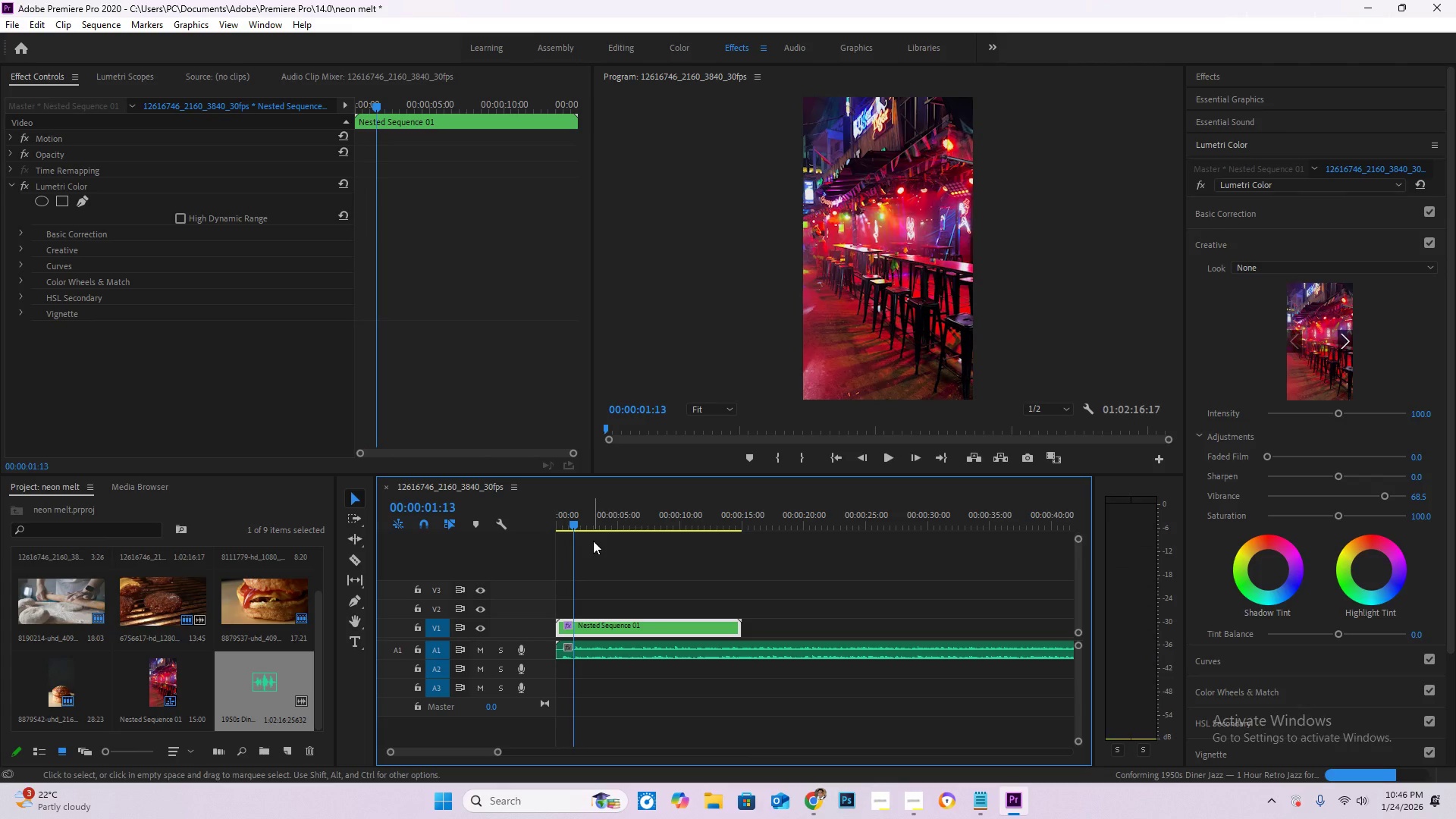 
key(Space)
 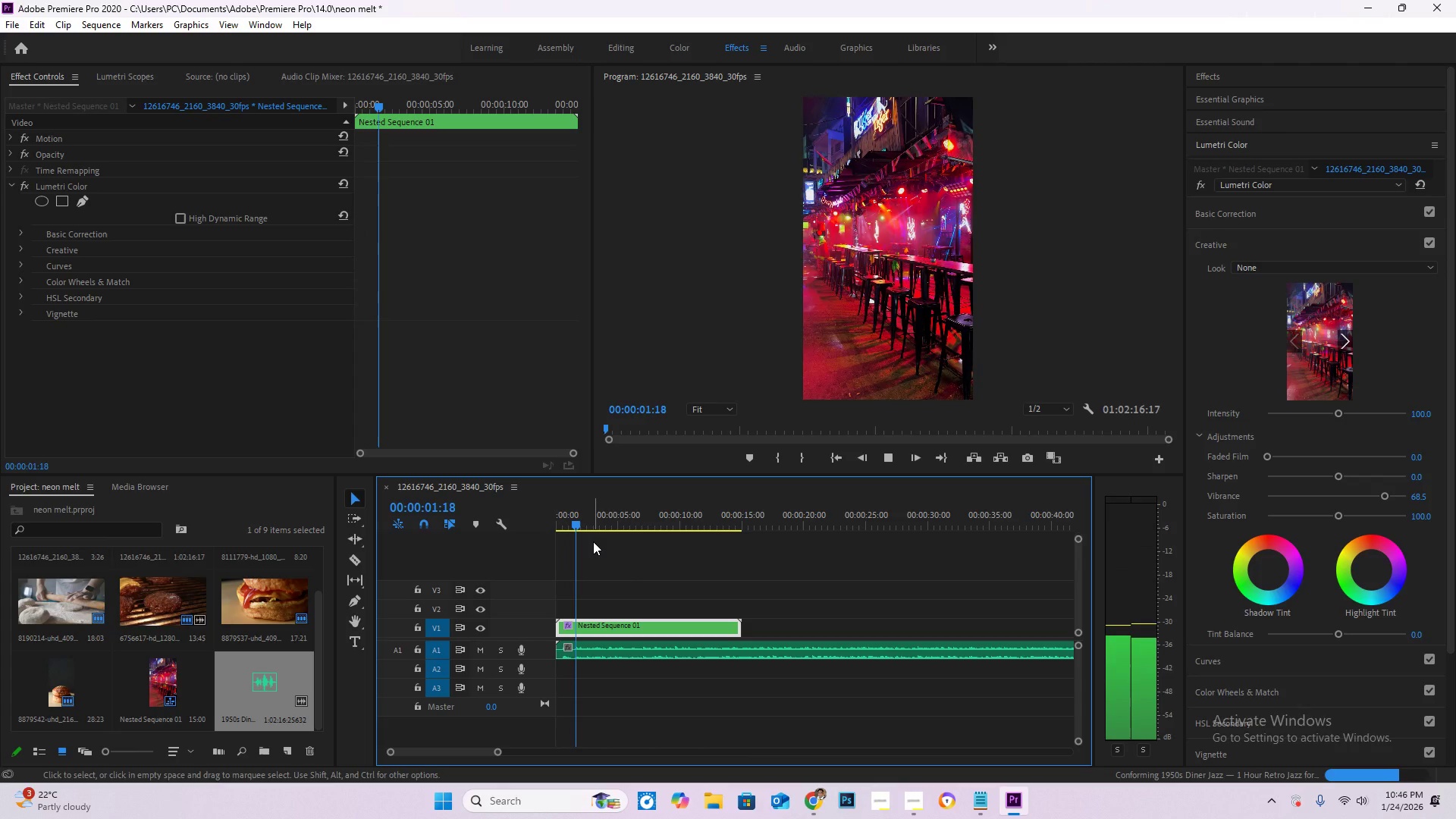 
key(Space)
 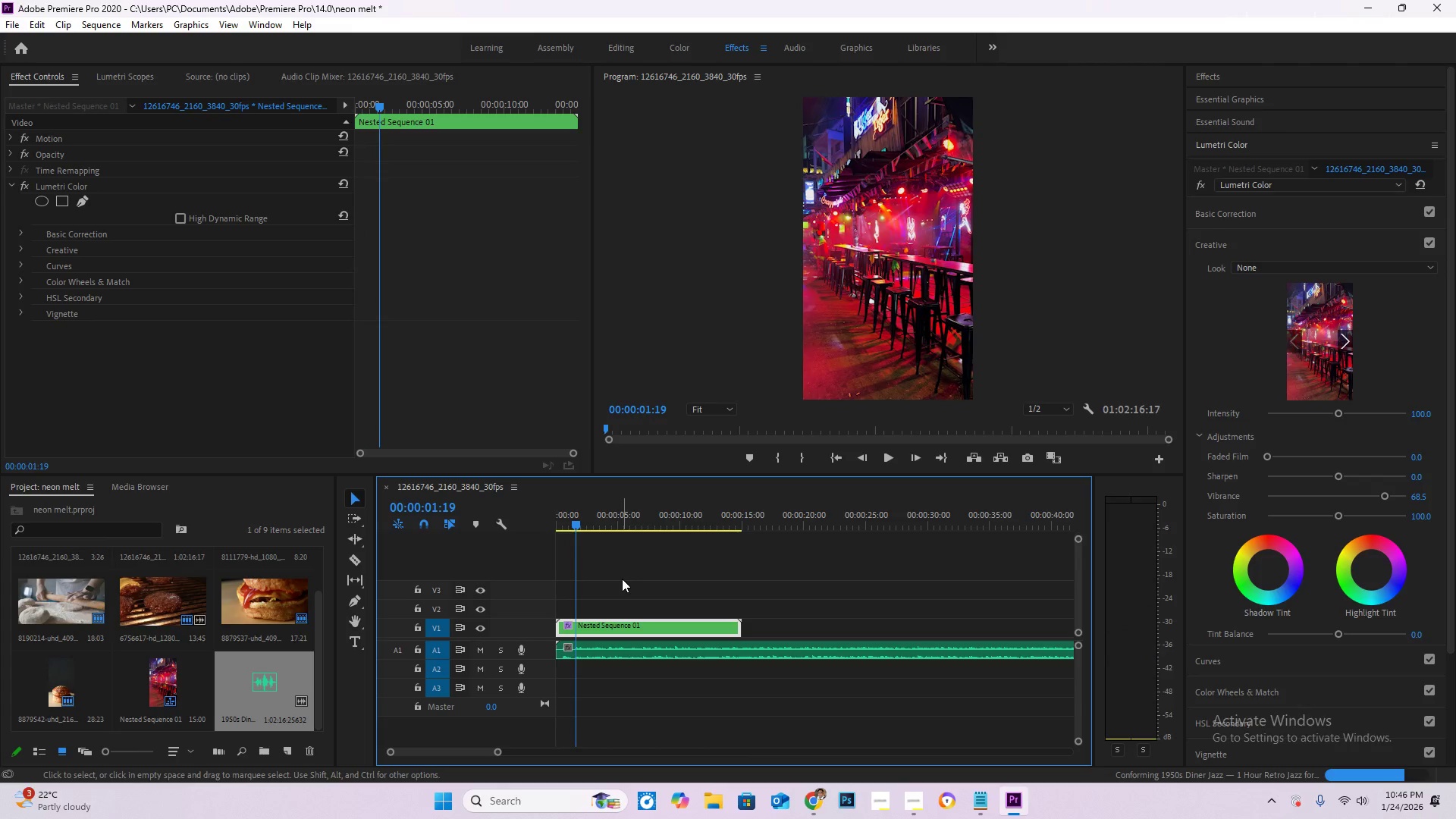 
key(ArrowLeft)
 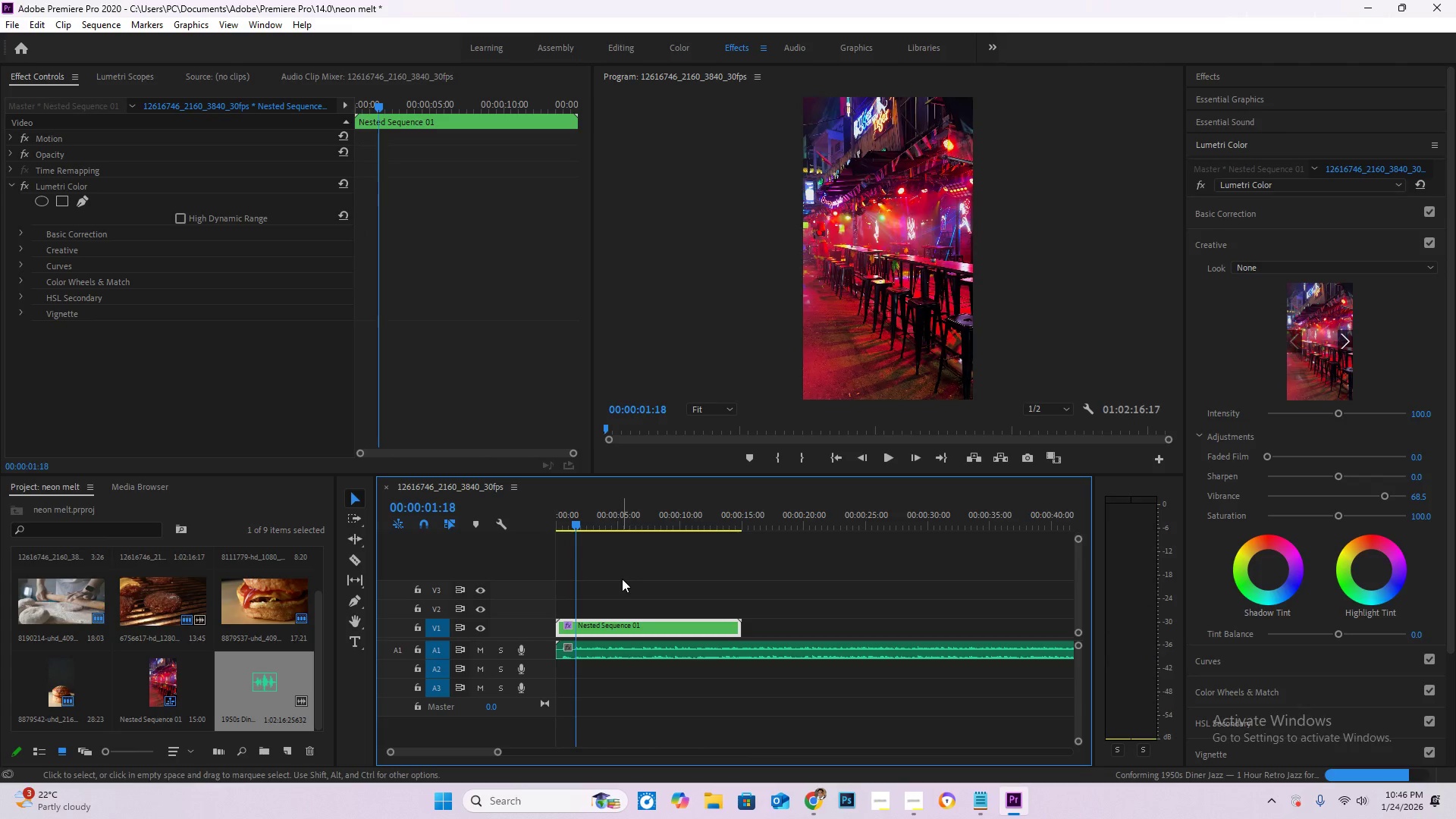 
key(ArrowRight)
 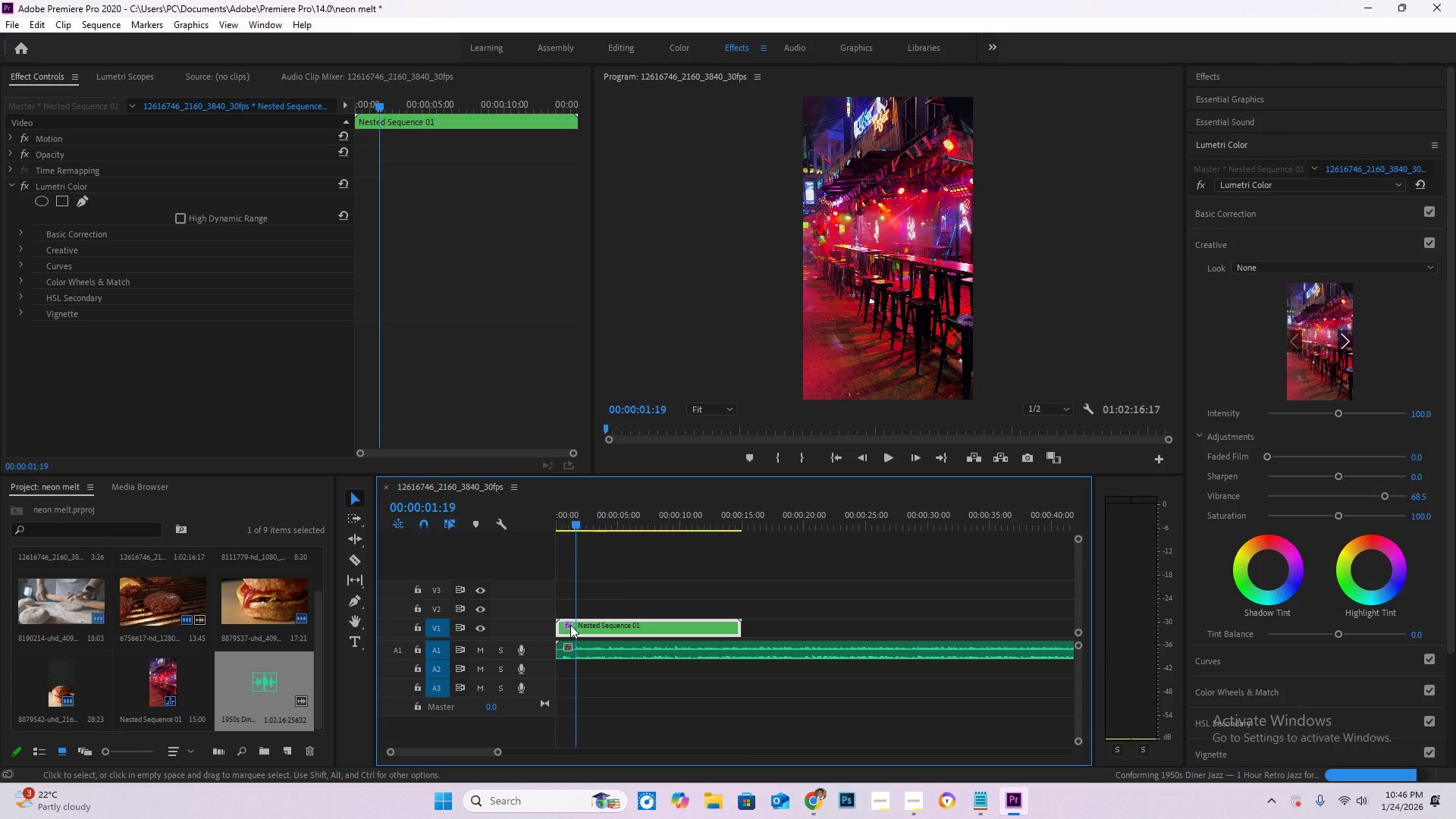 
key(C)
 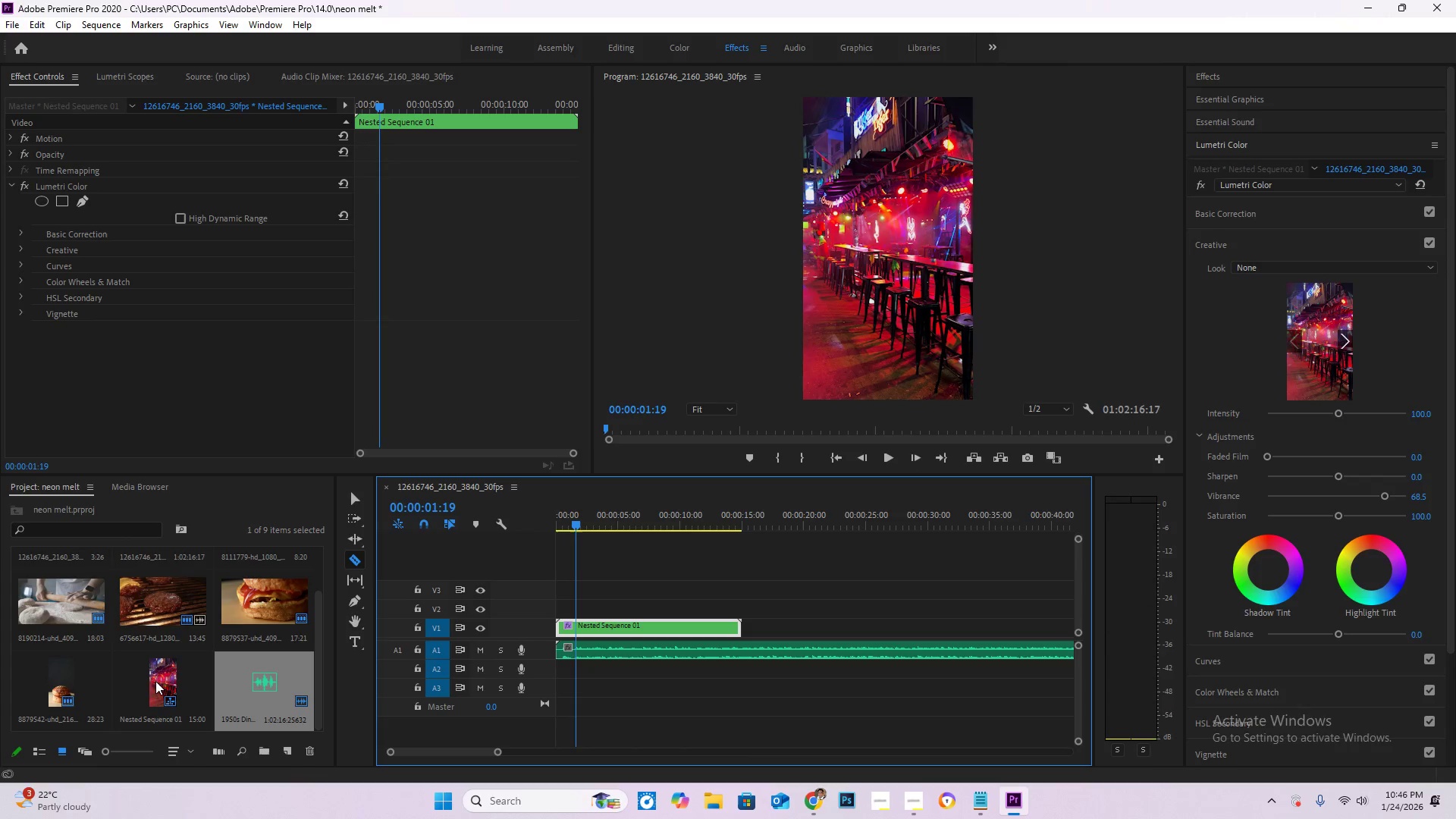 
wait(5.95)
 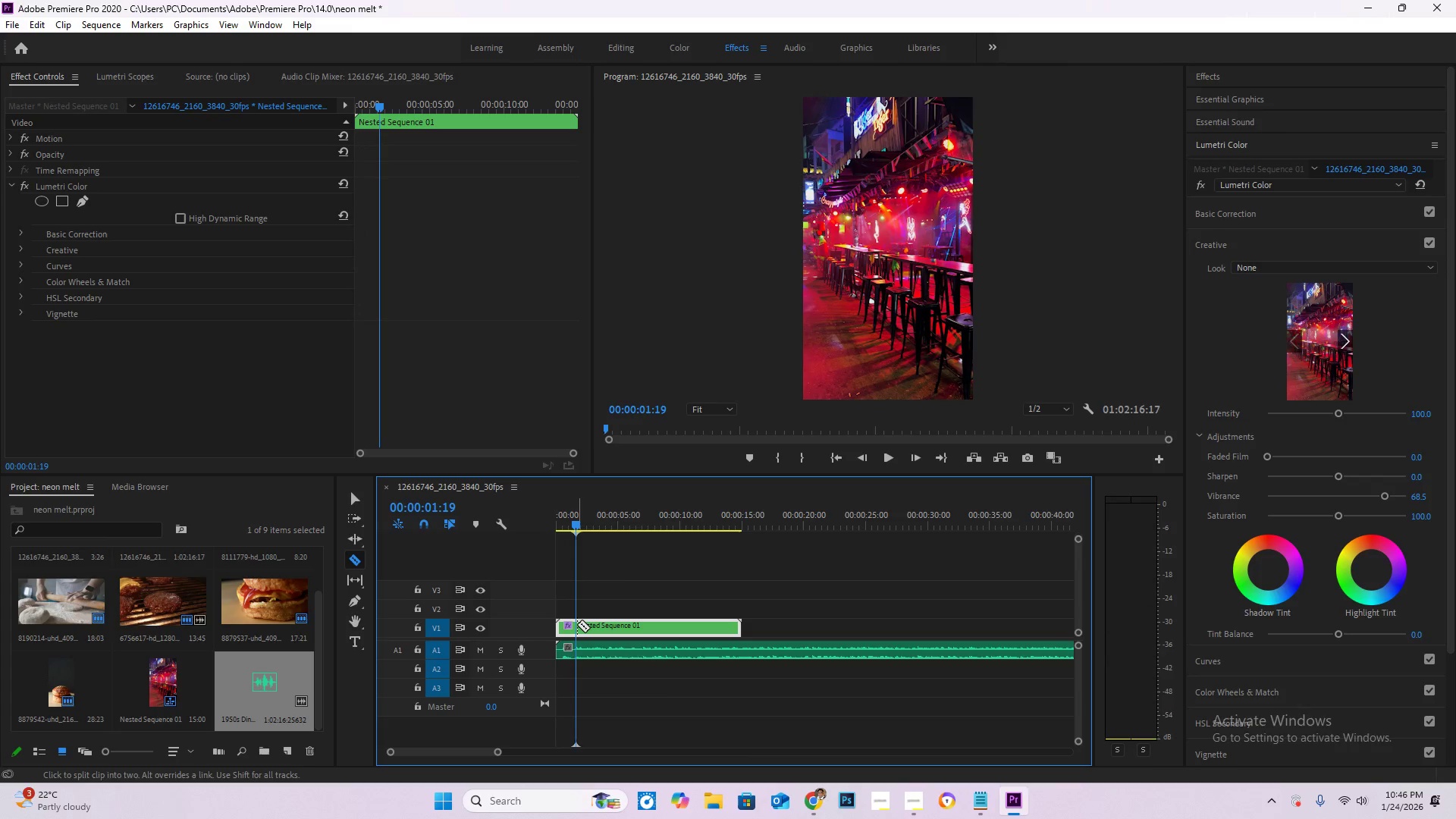 
double_click([166, 676])
 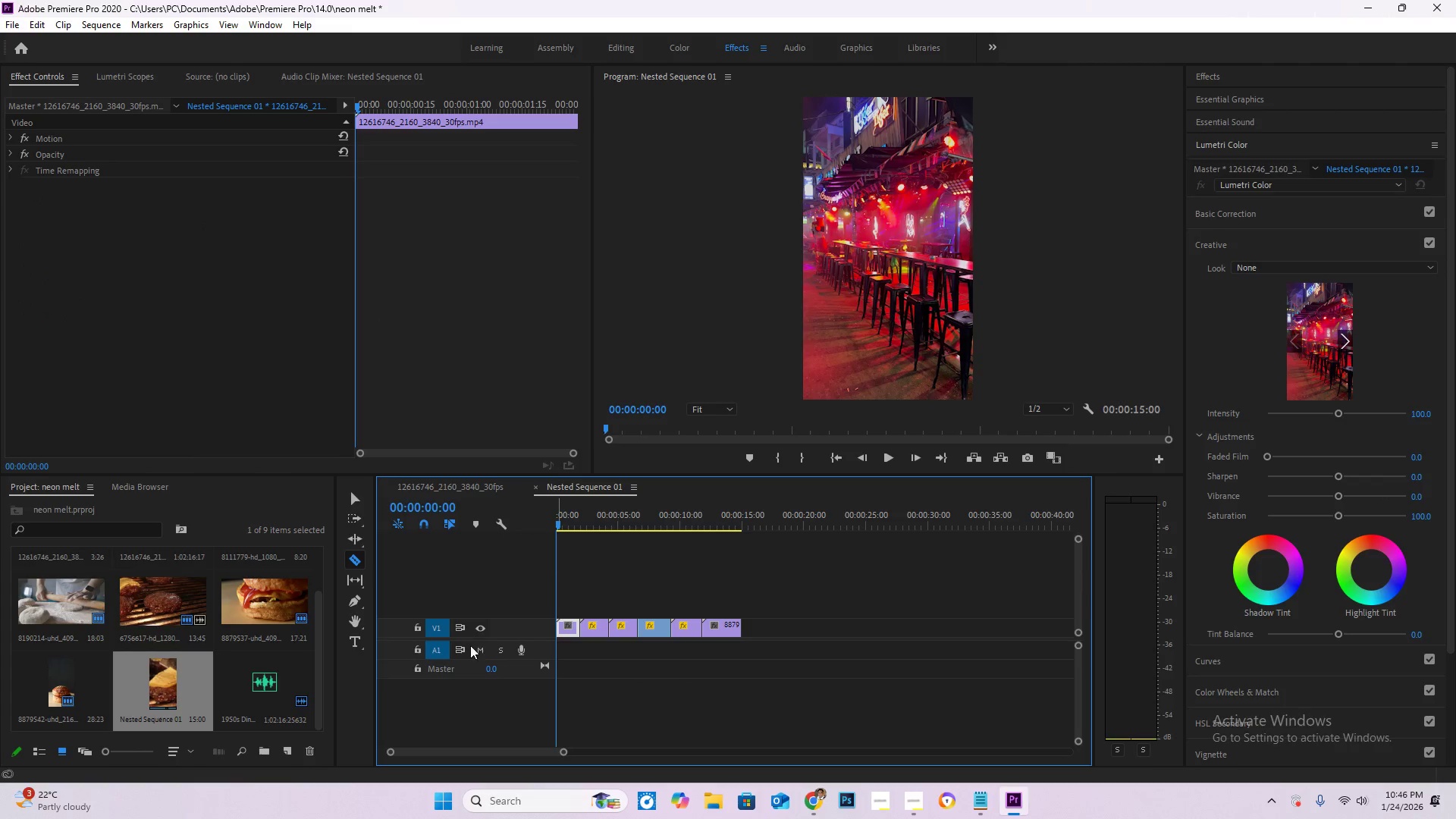 
left_click([275, 678])
 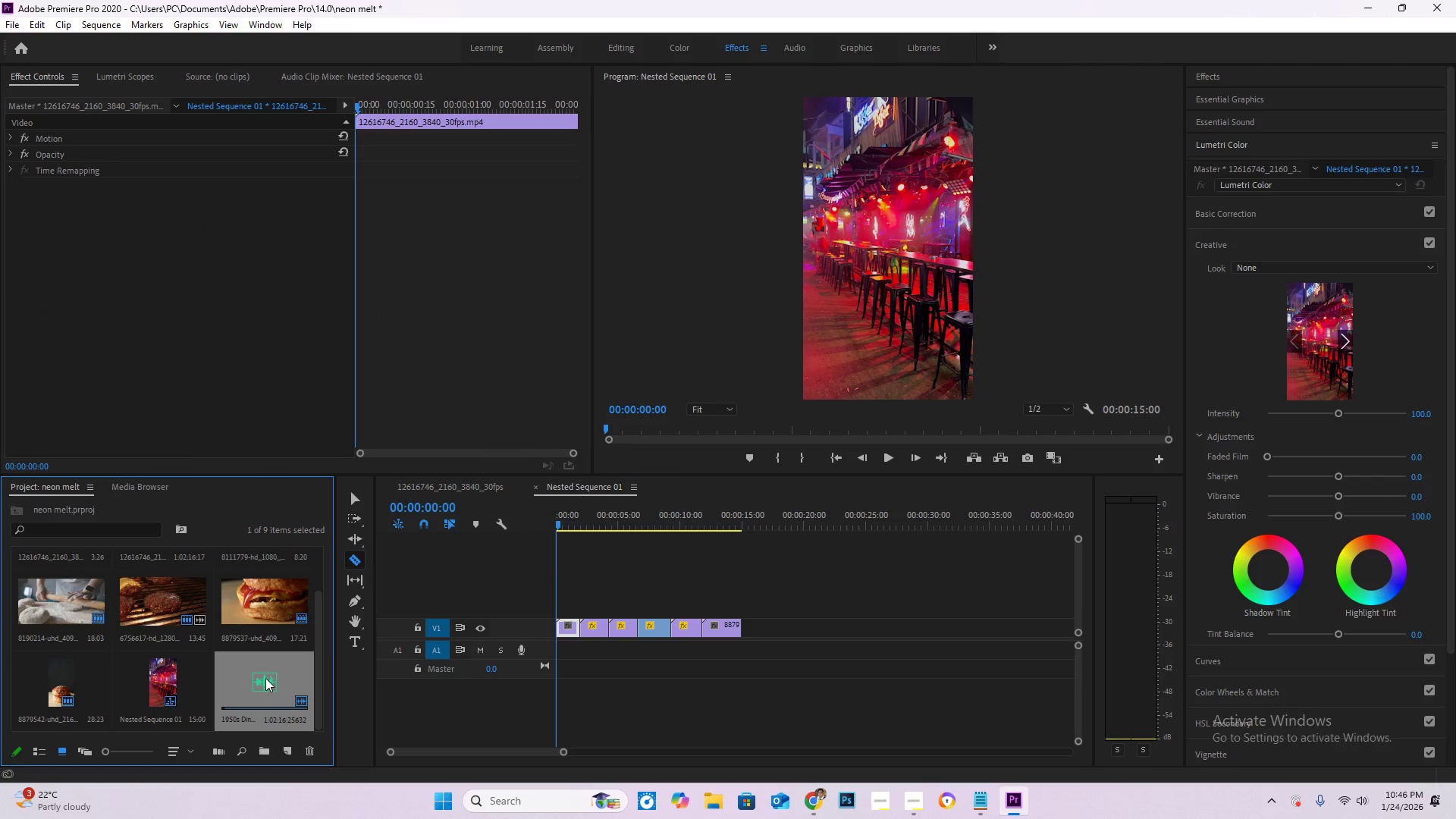 
left_click_drag(start_coordinate=[265, 678], to_coordinate=[549, 649])
 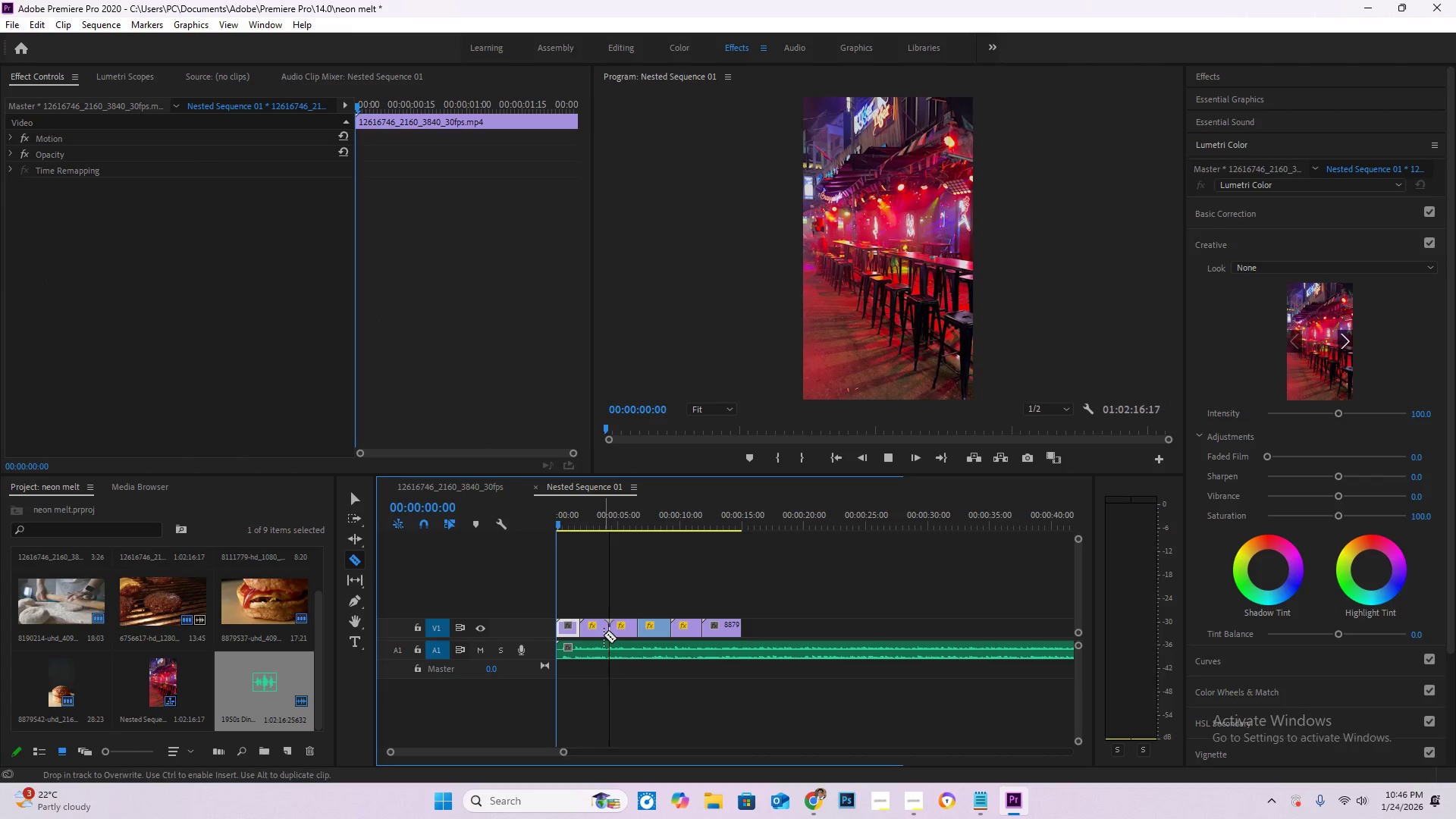 
key(Space)
 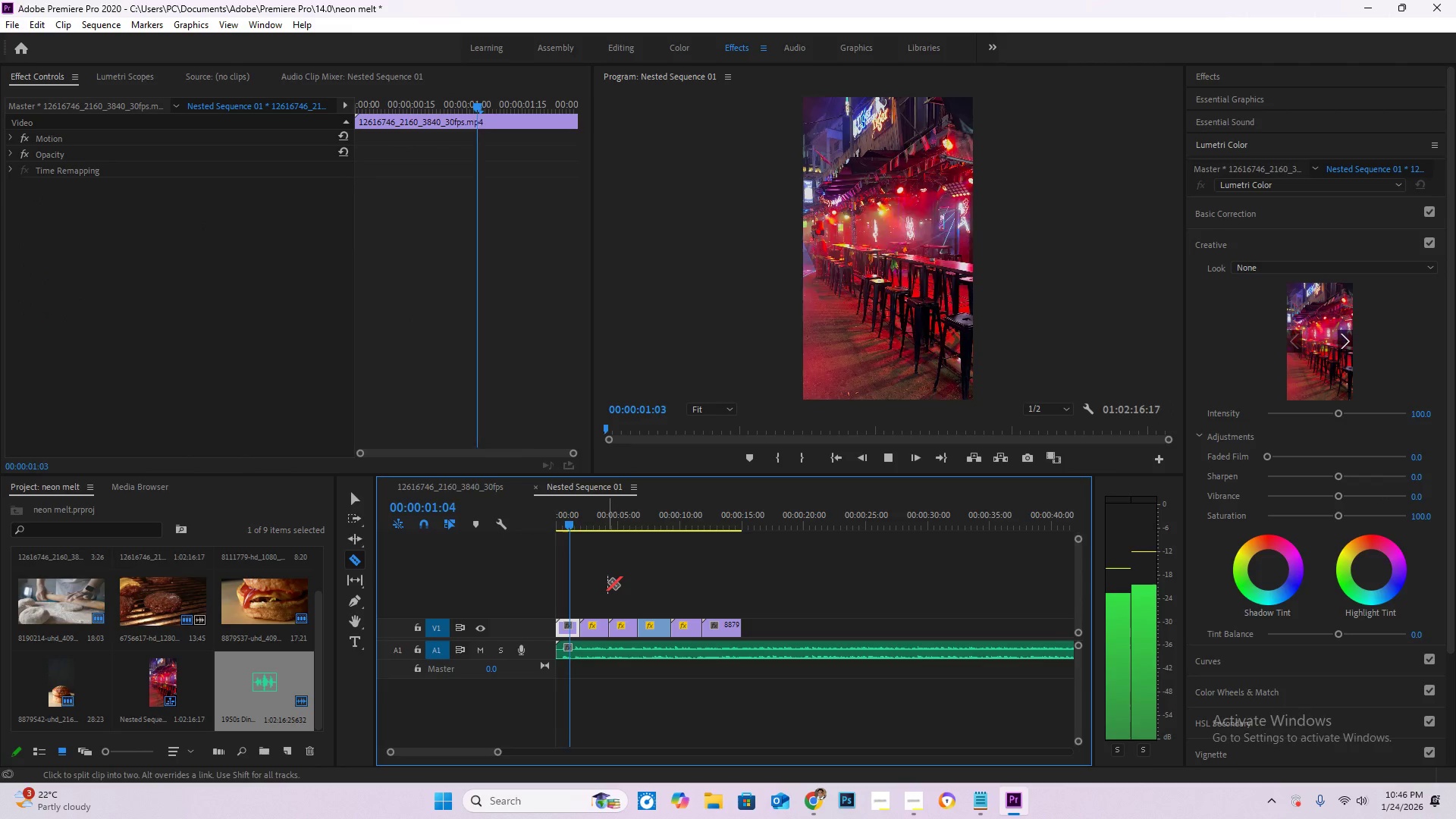 
key(Space)
 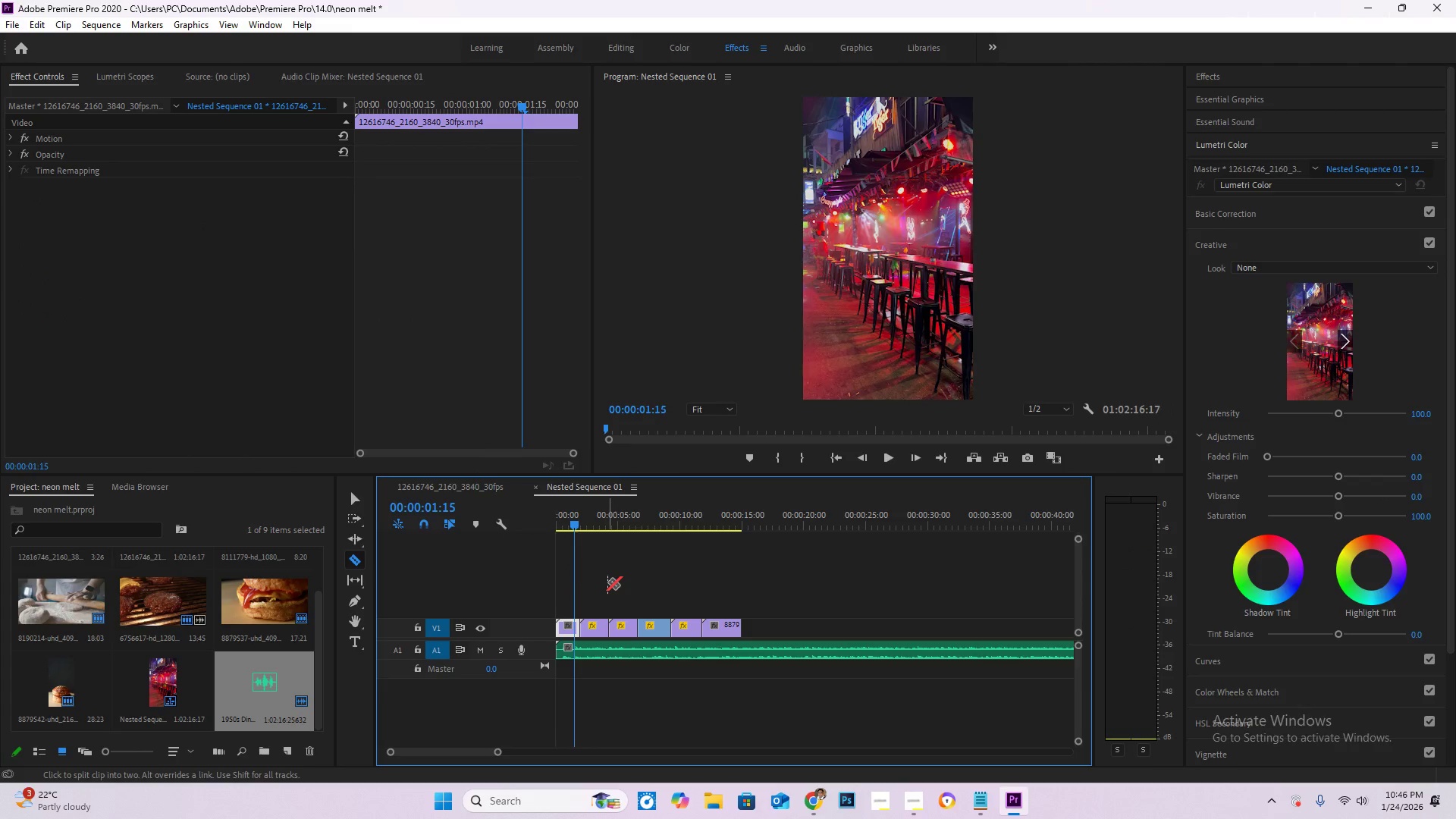 
key(Space)
 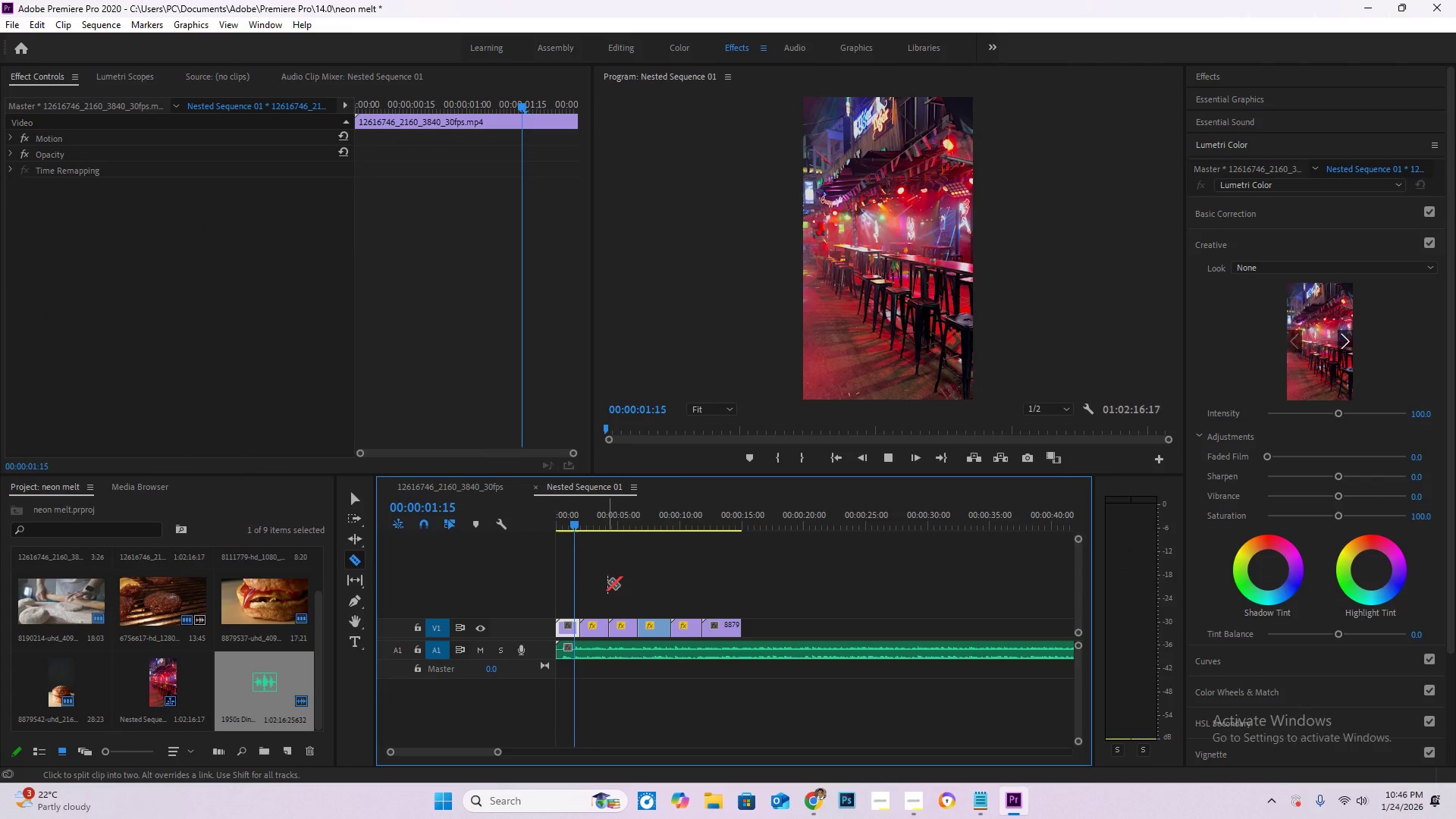 
key(Space)
 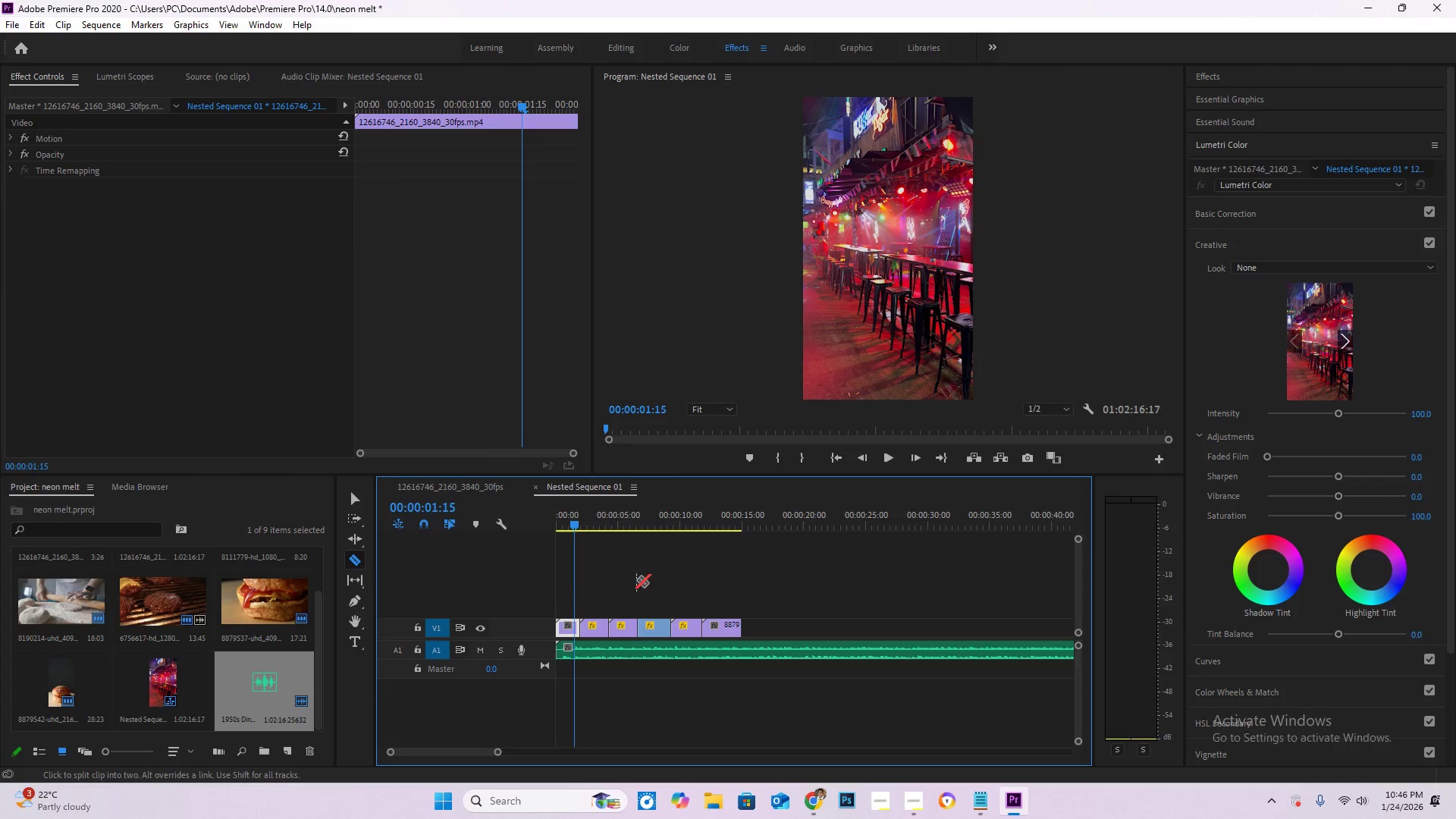 
key(Space)
 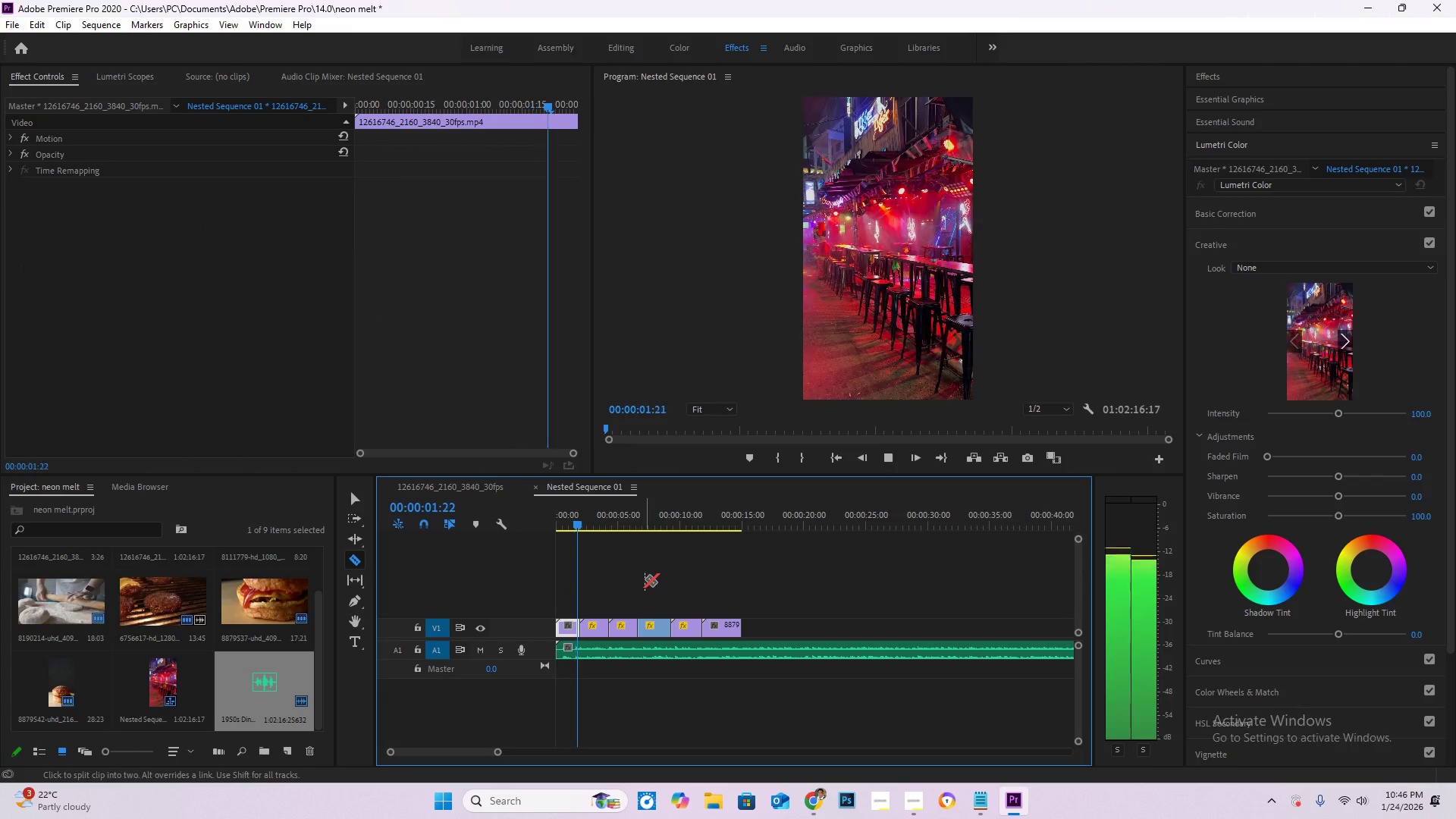 
key(Space)
 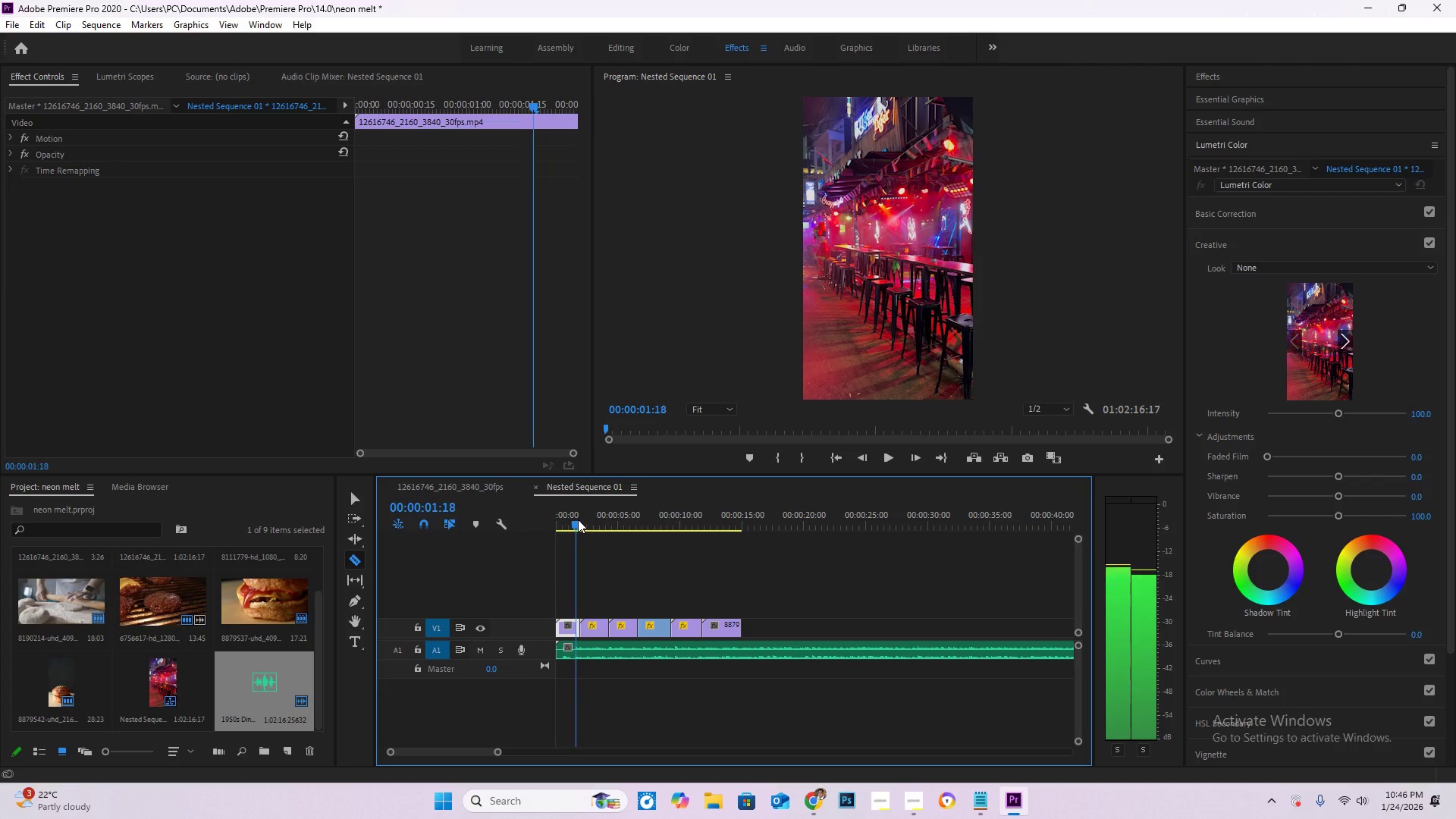 
hold_key(key=AltLeft, duration=0.84)
scroll: coordinate [557, 654], scroll_direction: up, amount: 7.0
 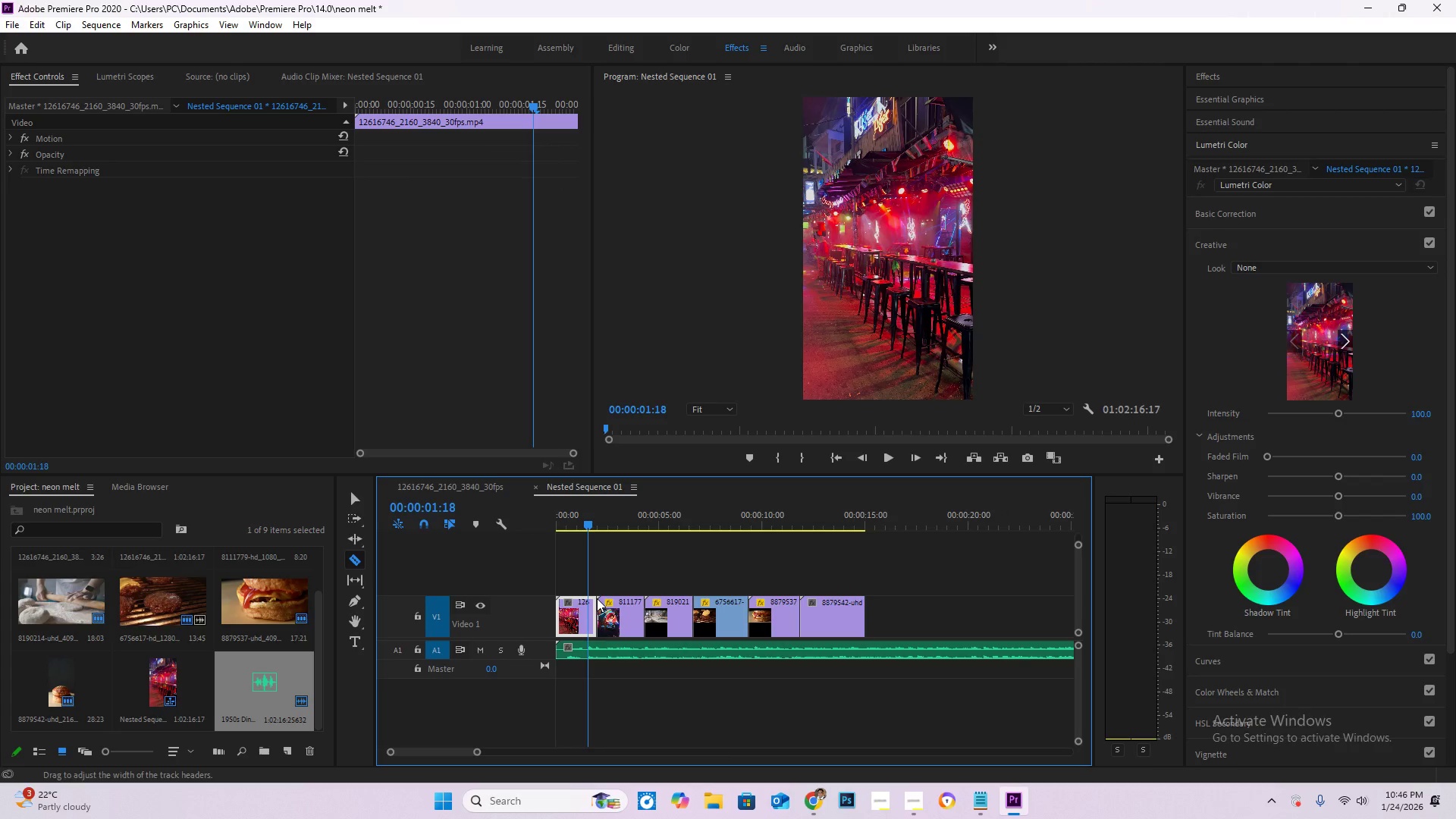 
hold_key(key=AltLeft, duration=0.89)
scroll: coordinate [589, 632], scroll_direction: up, amount: 8.0
 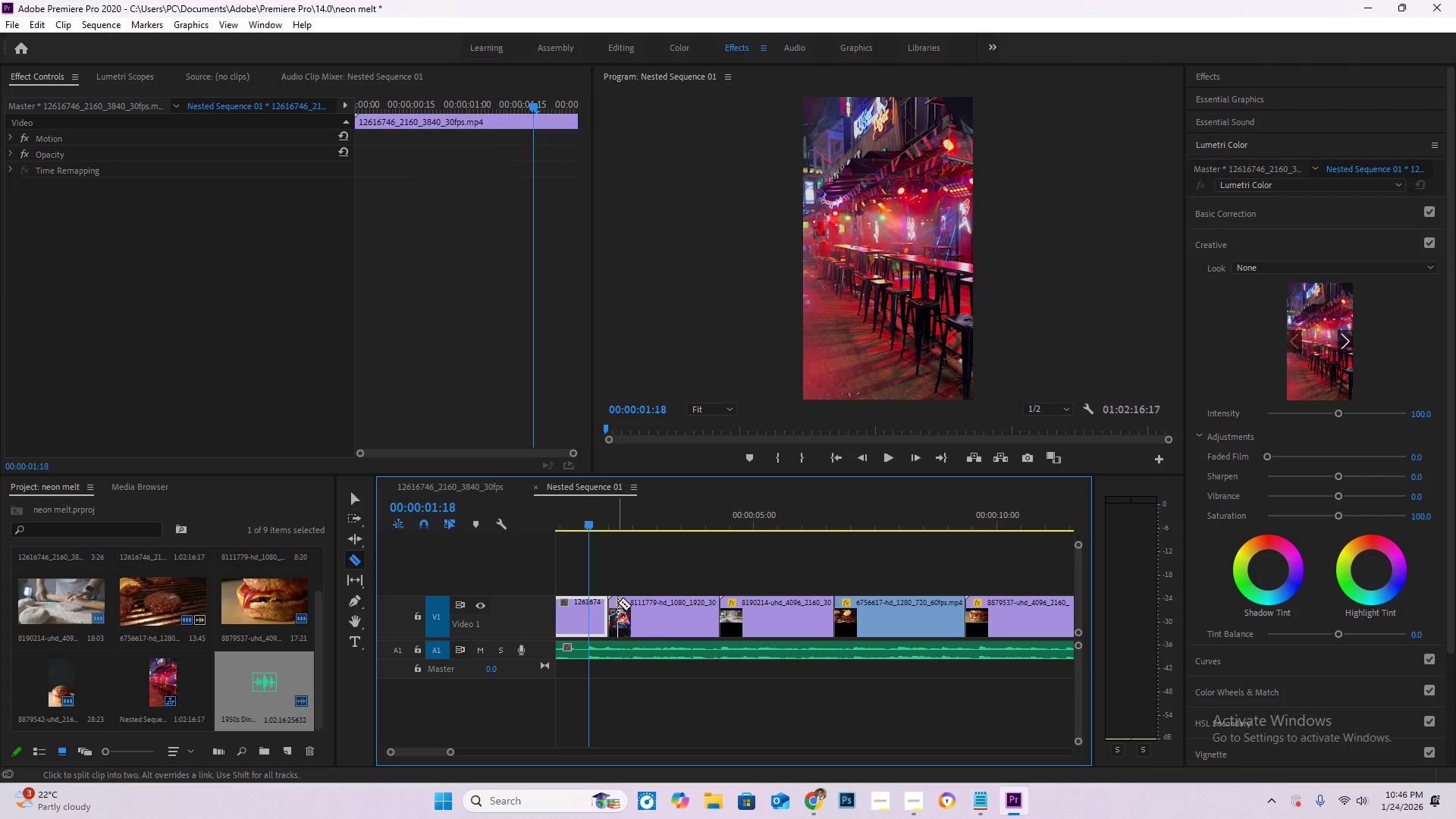 
key(V)
 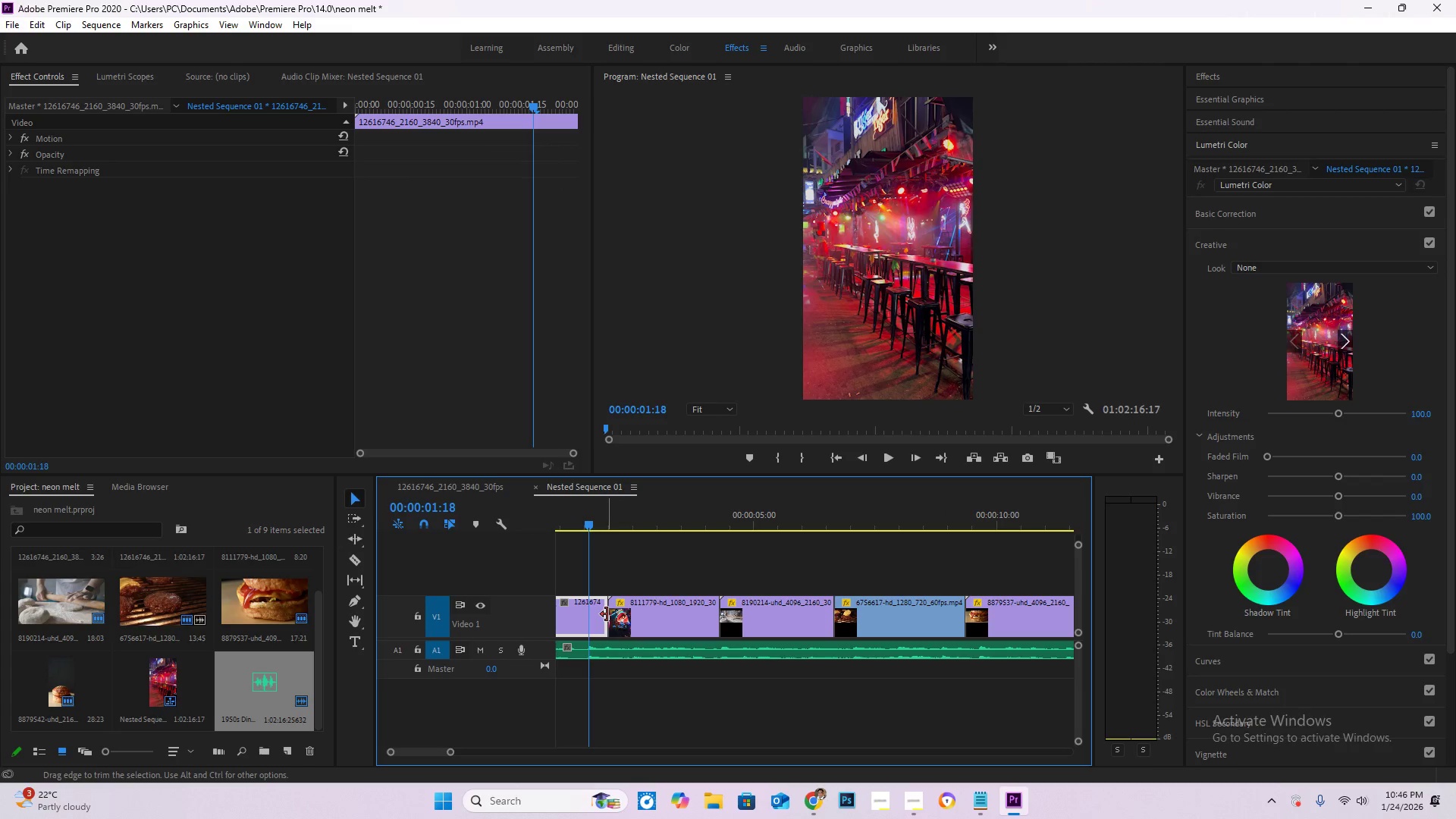 
left_click_drag(start_coordinate=[607, 614], to_coordinate=[585, 617])
 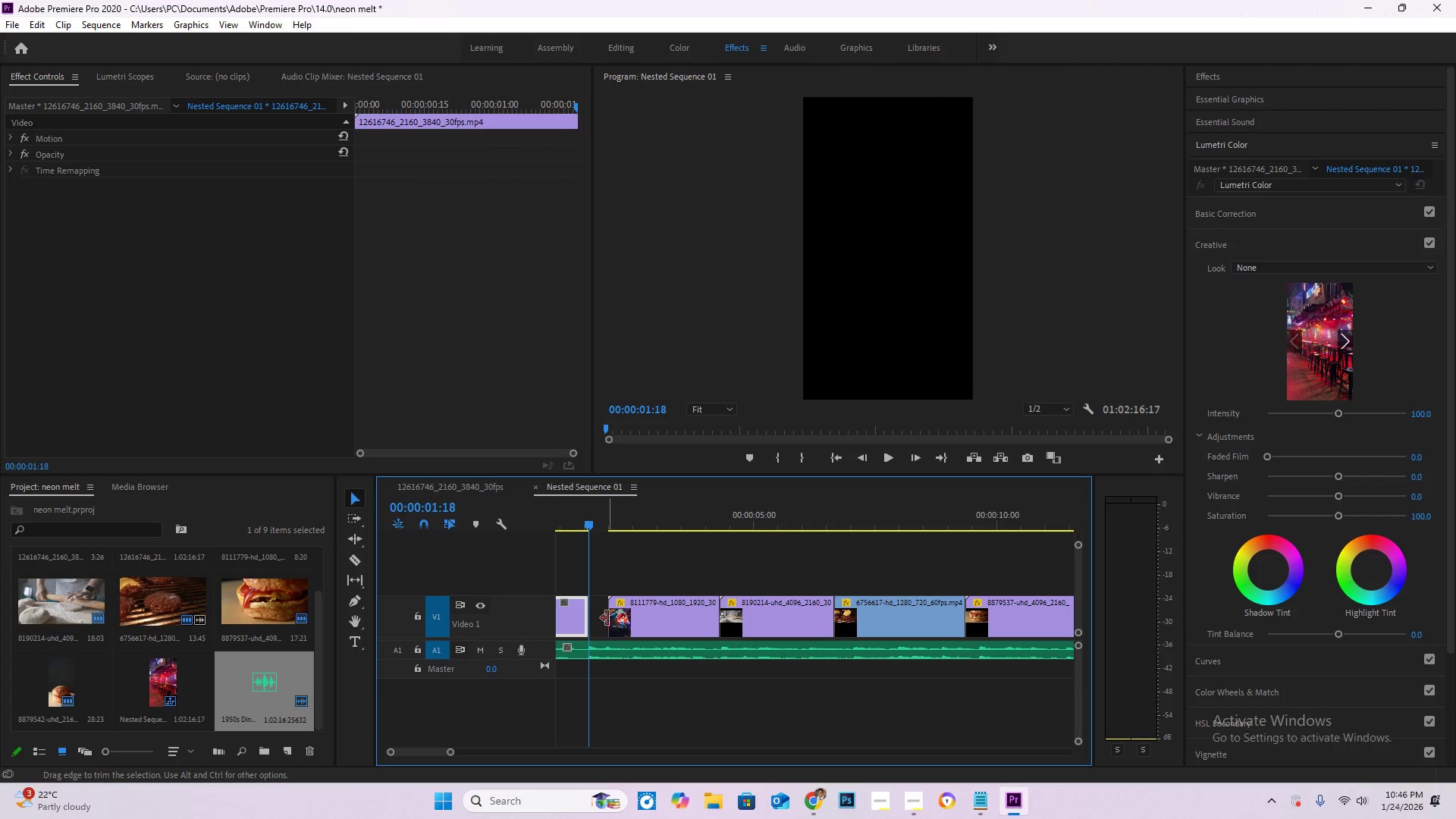 
left_click_drag(start_coordinate=[607, 618], to_coordinate=[585, 617])
 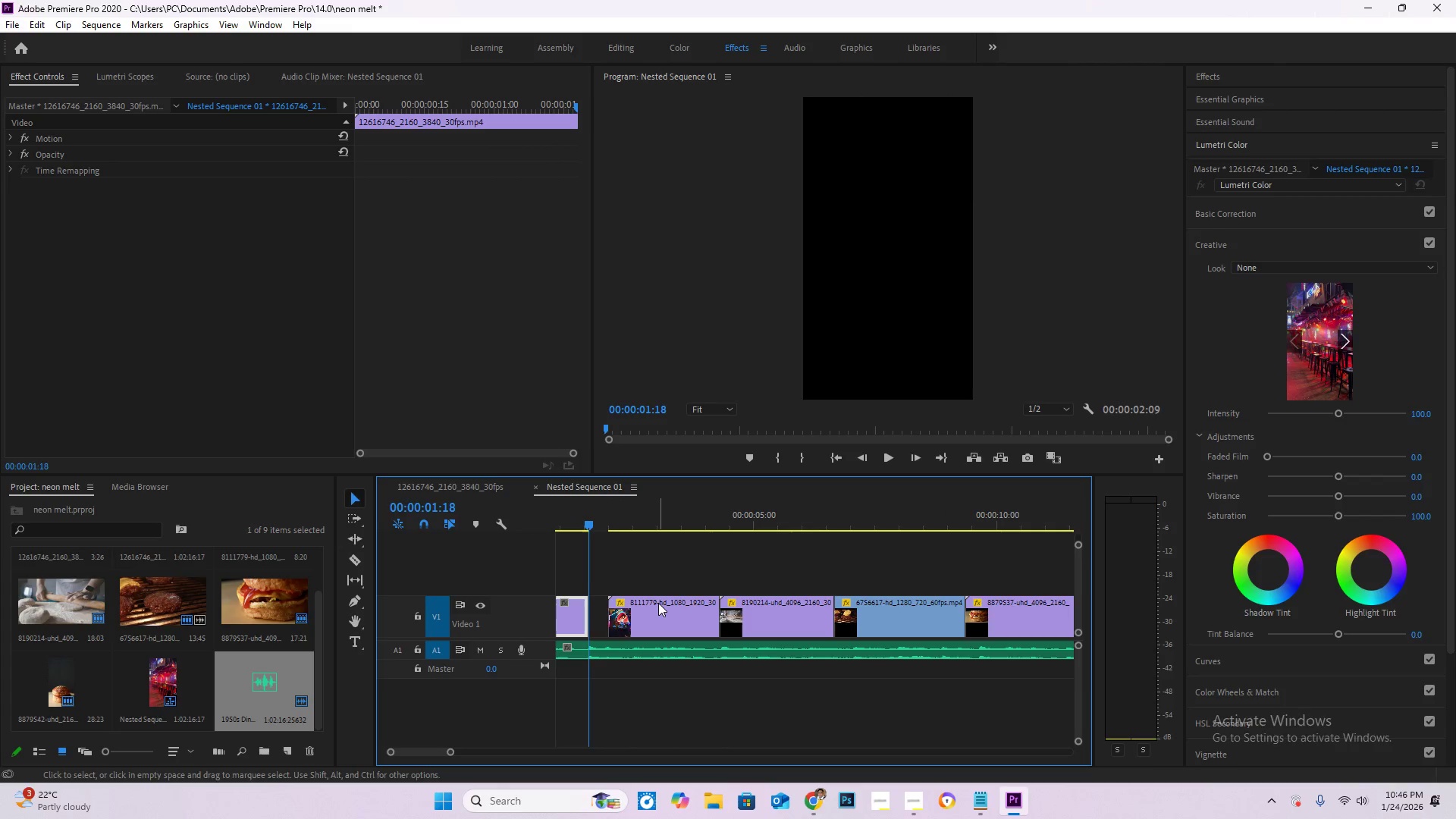 
left_click_drag(start_coordinate=[658, 603], to_coordinate=[639, 610])
 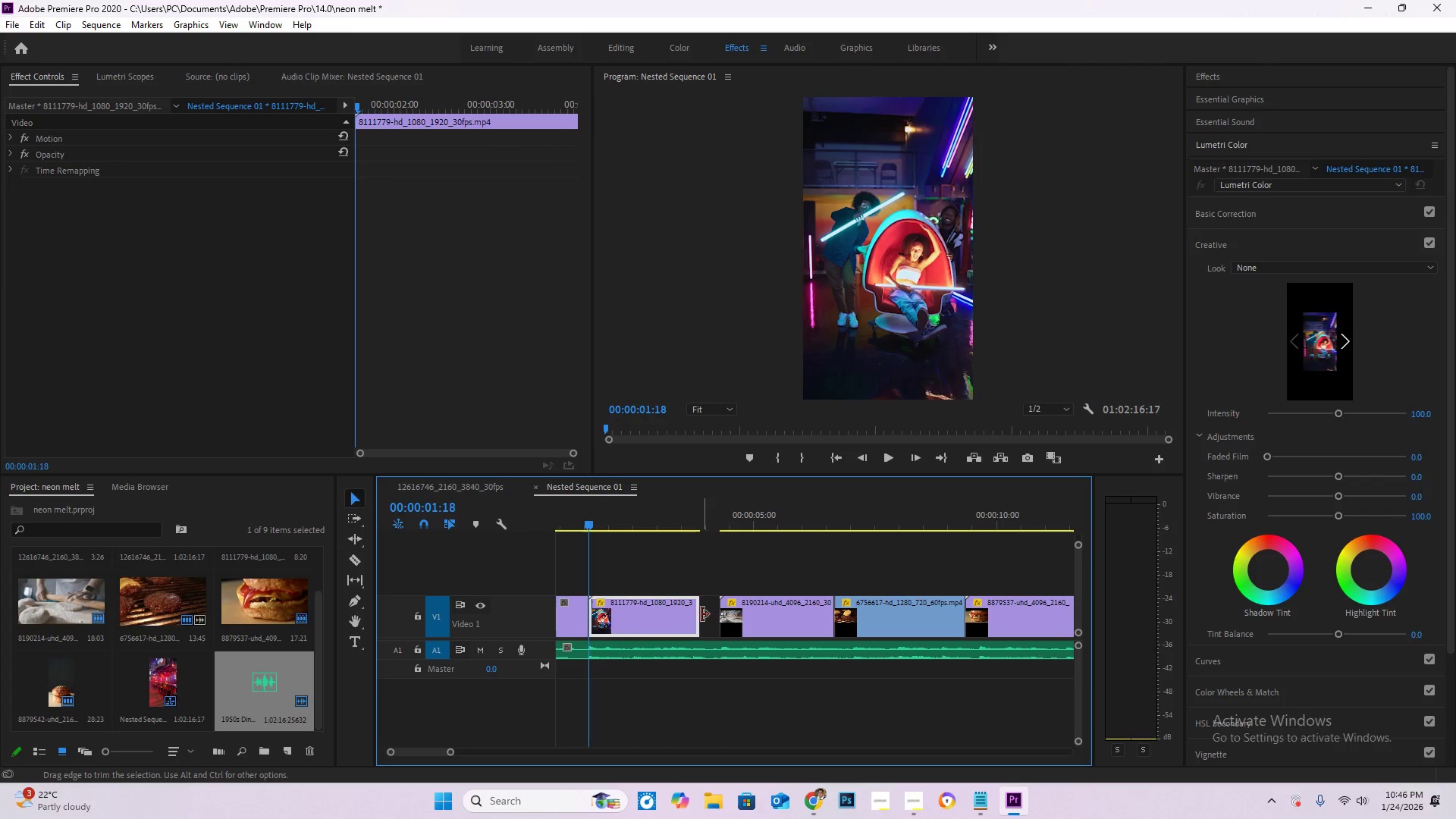 
left_click_drag(start_coordinate=[699, 614], to_coordinate=[723, 620])
 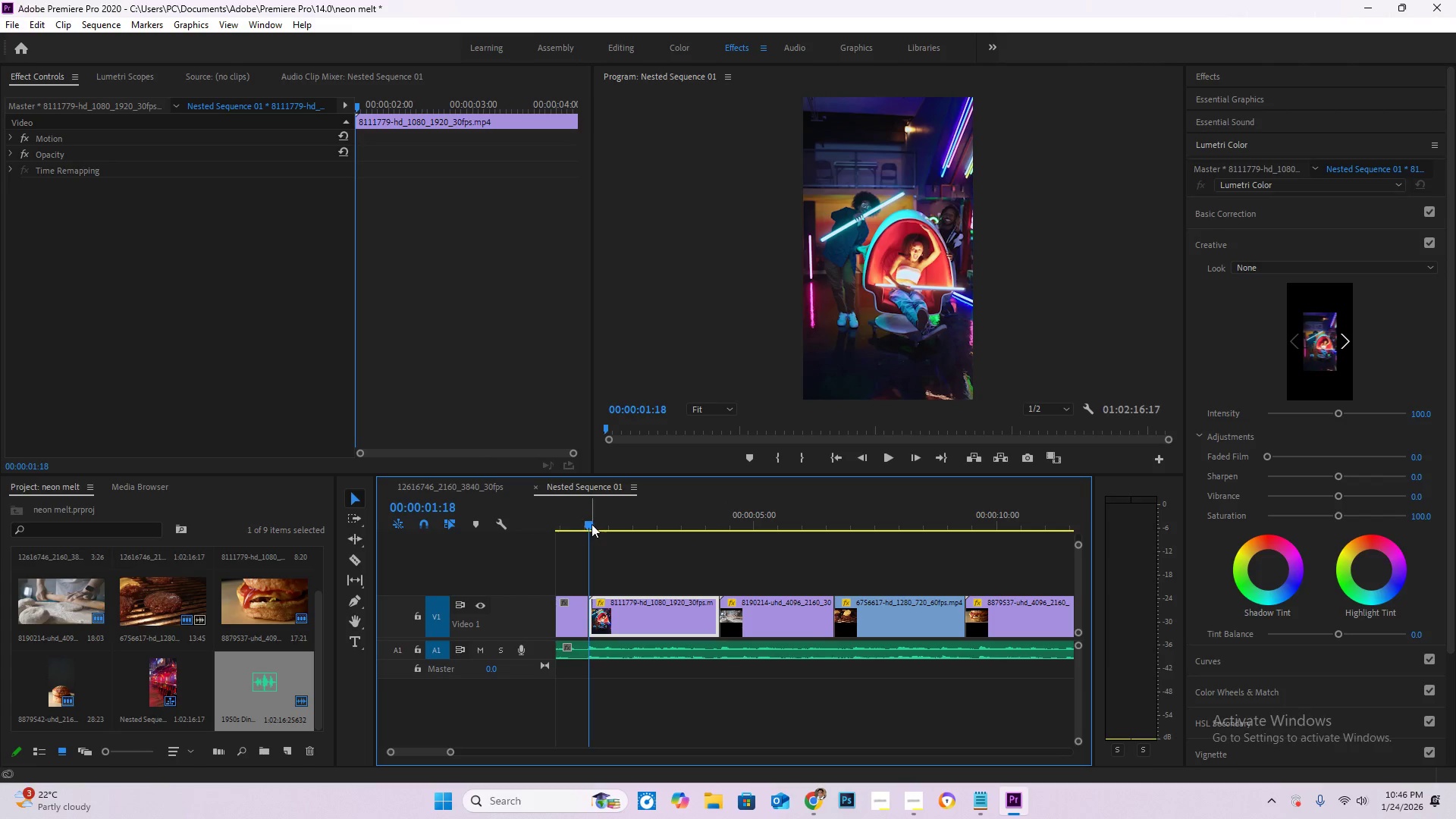 
left_click_drag(start_coordinate=[592, 524], to_coordinate=[497, 516])
 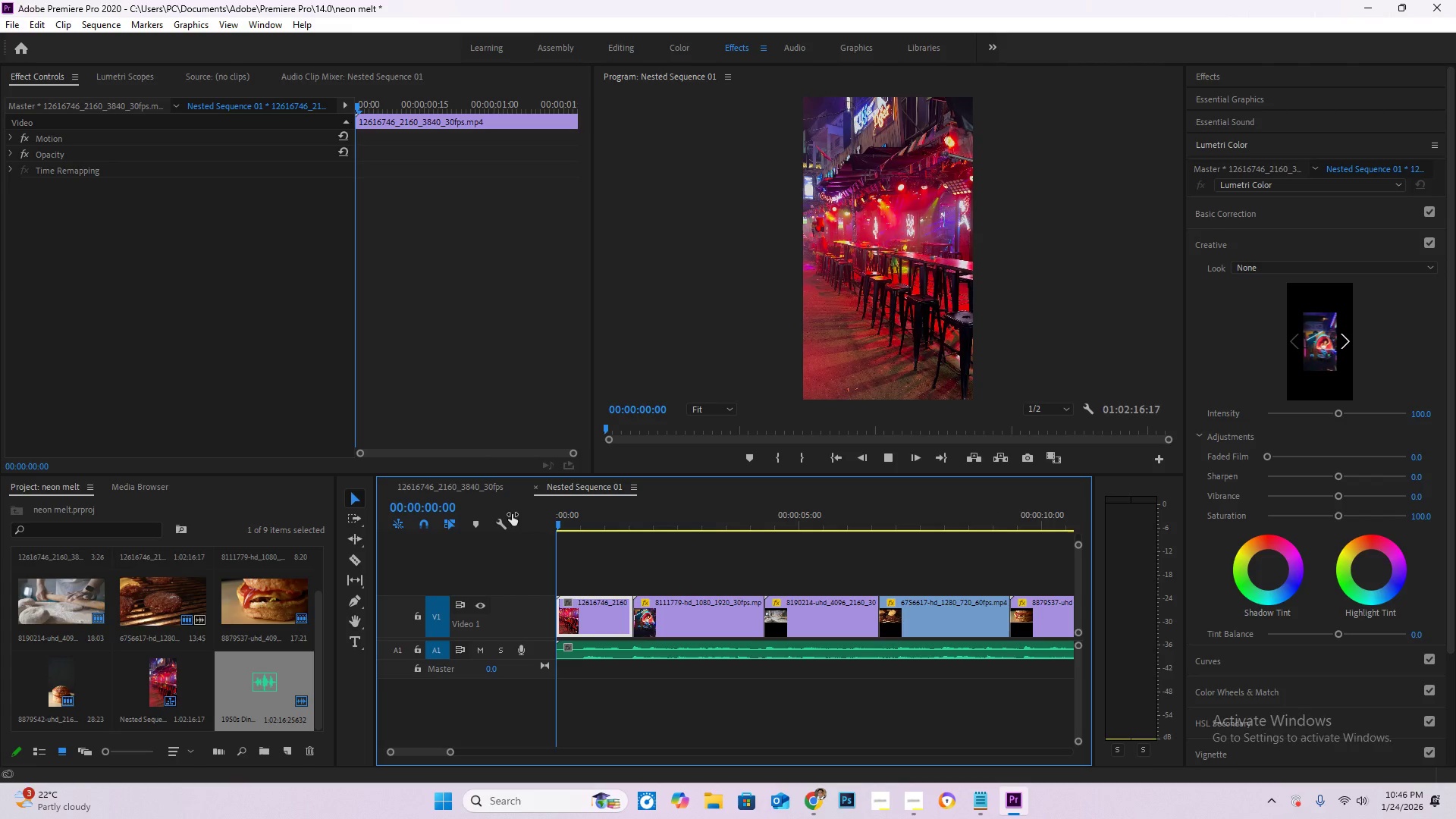 
key(Space)
 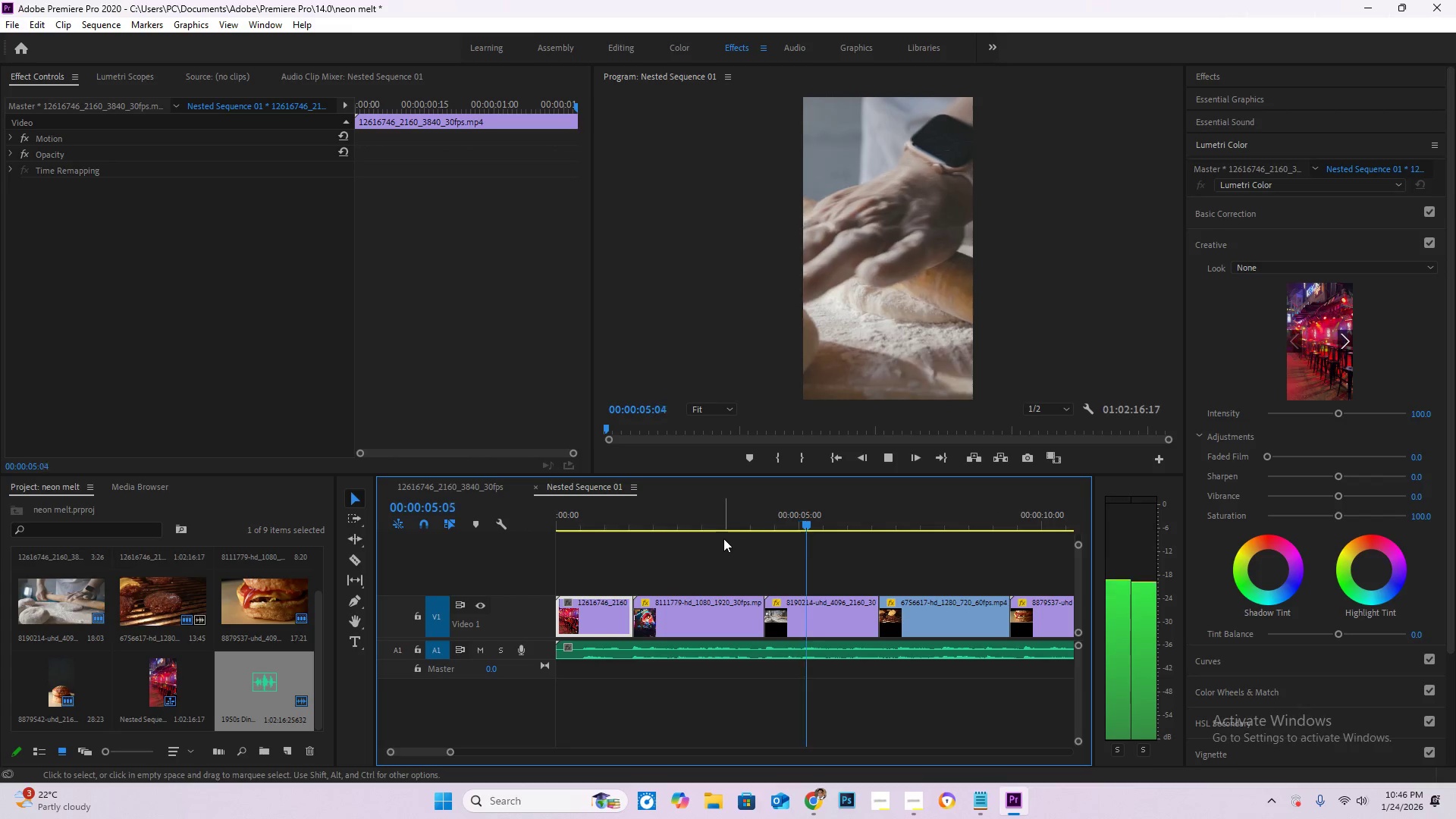 
wait(7.81)
 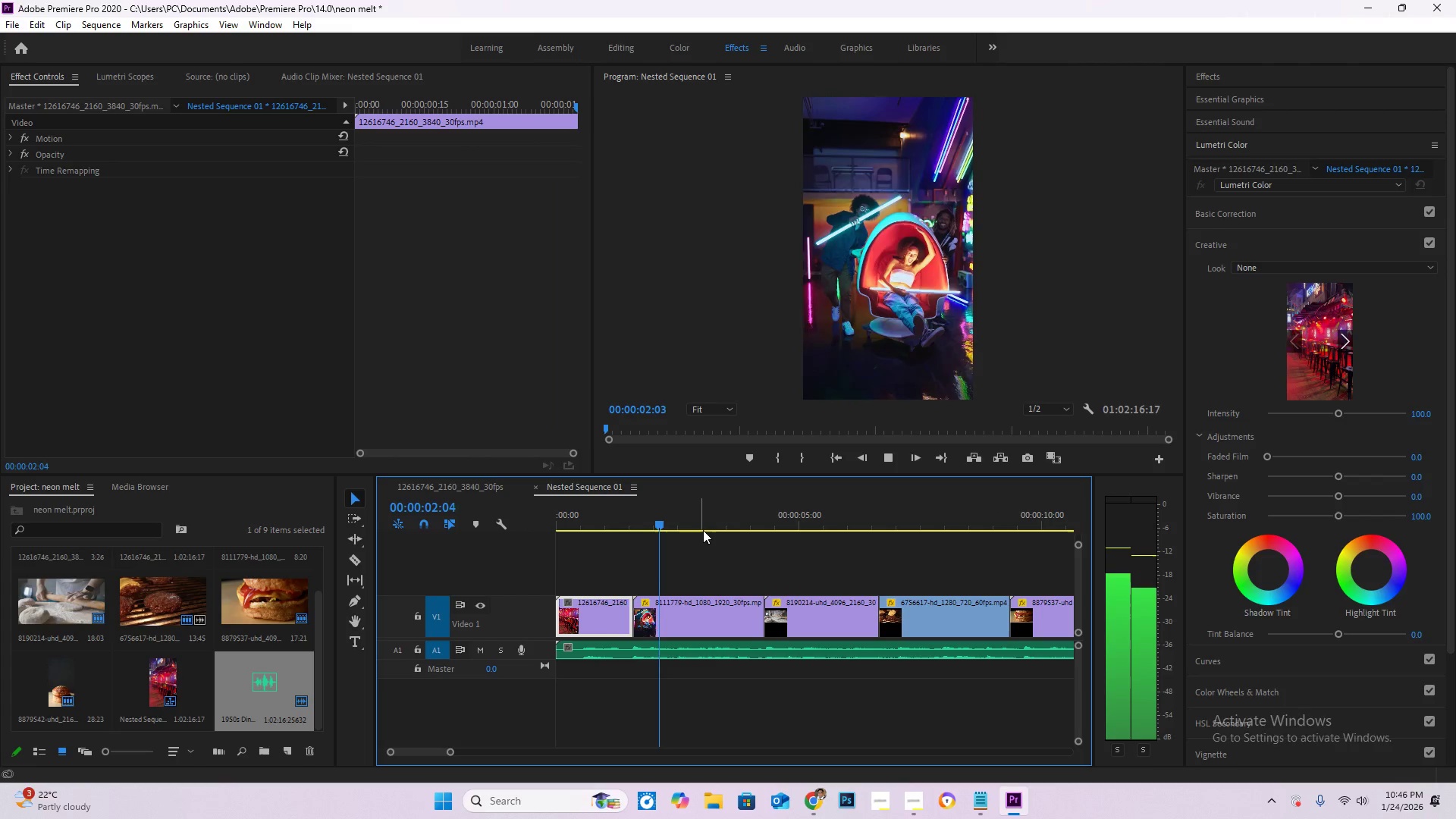 
key(Space)
 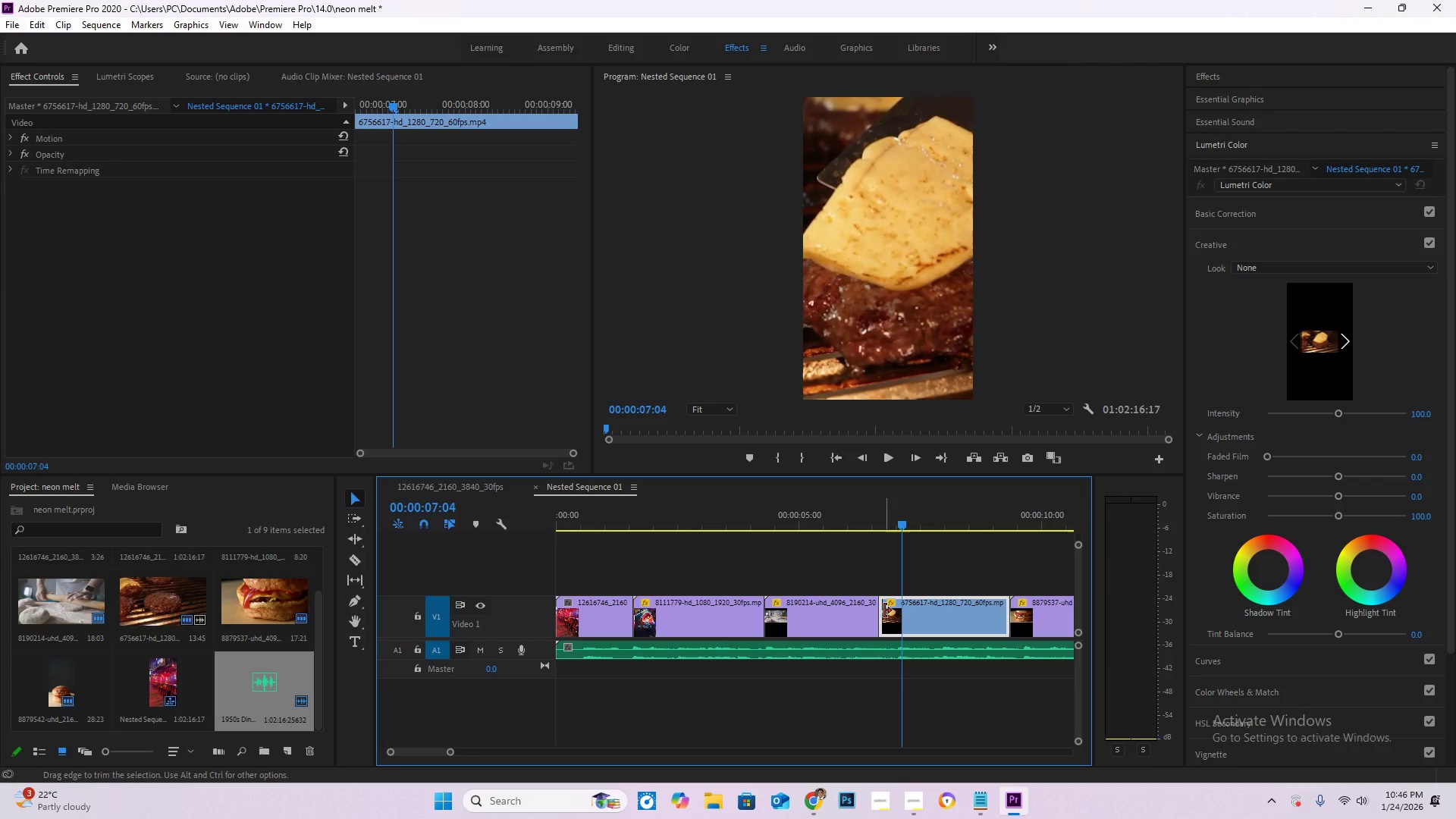 
left_click_drag(start_coordinate=[880, 610], to_coordinate=[896, 612])
 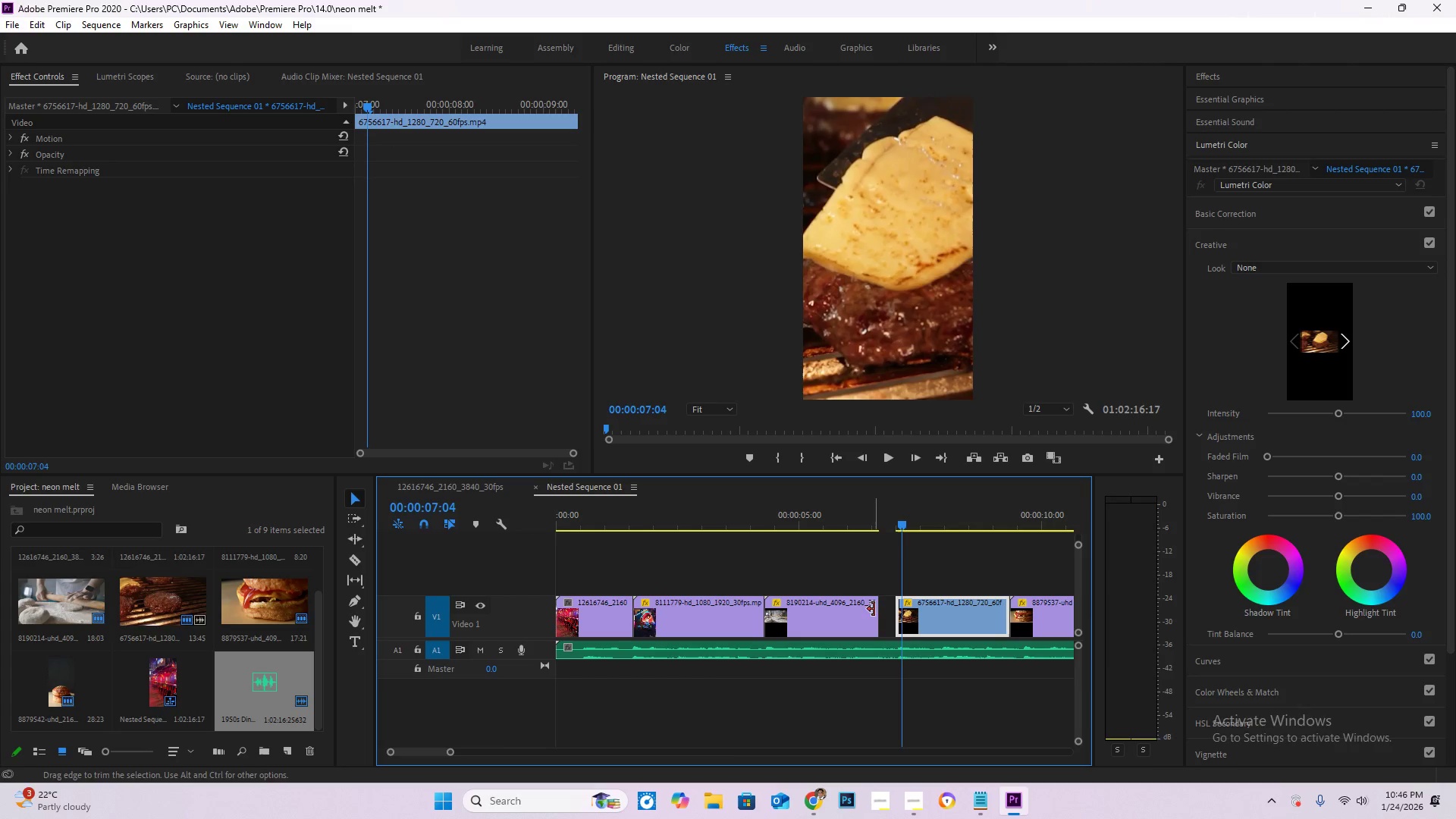 
left_click_drag(start_coordinate=[875, 609], to_coordinate=[889, 610])
 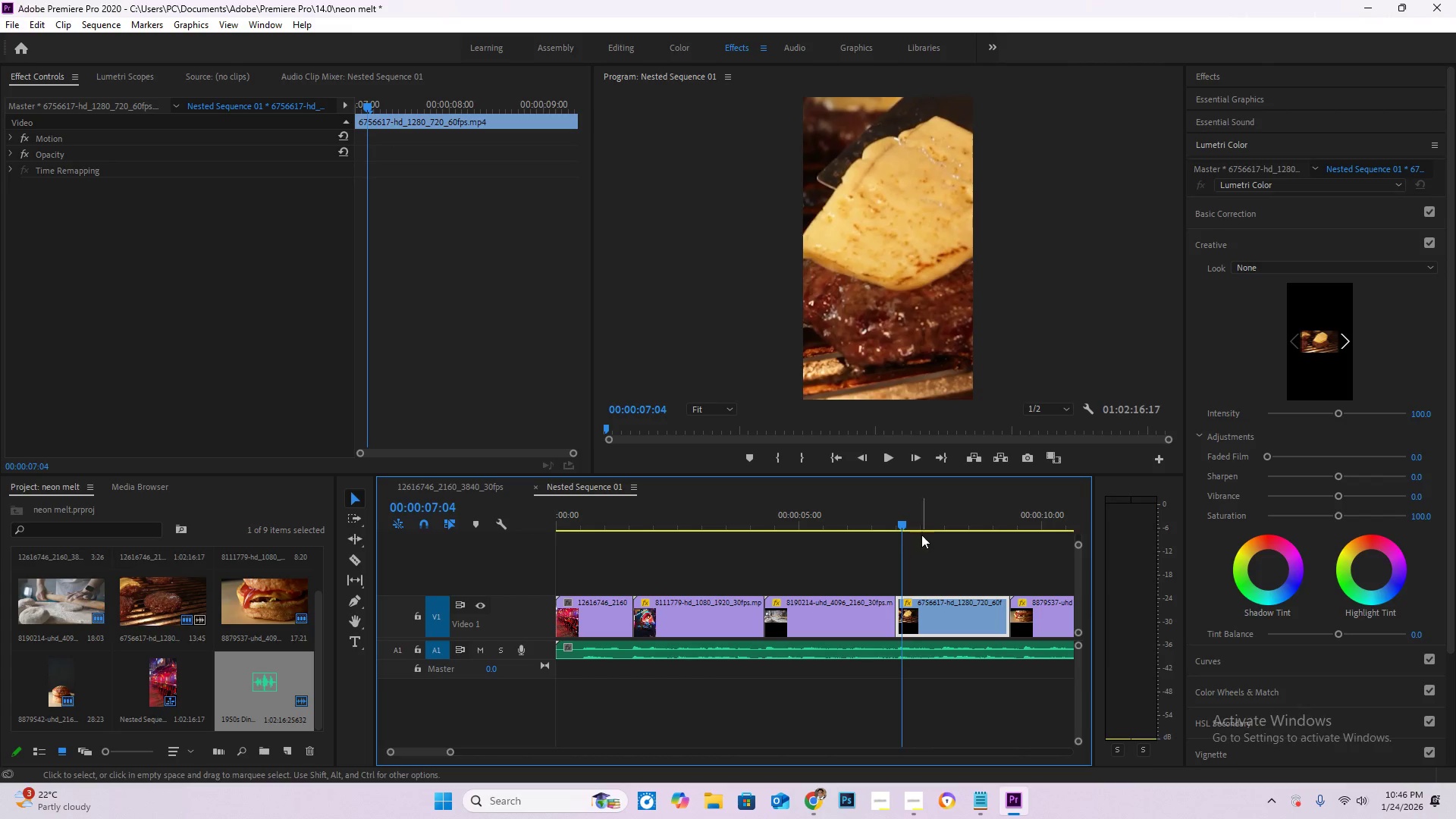 
left_click_drag(start_coordinate=[904, 522], to_coordinate=[882, 523])
 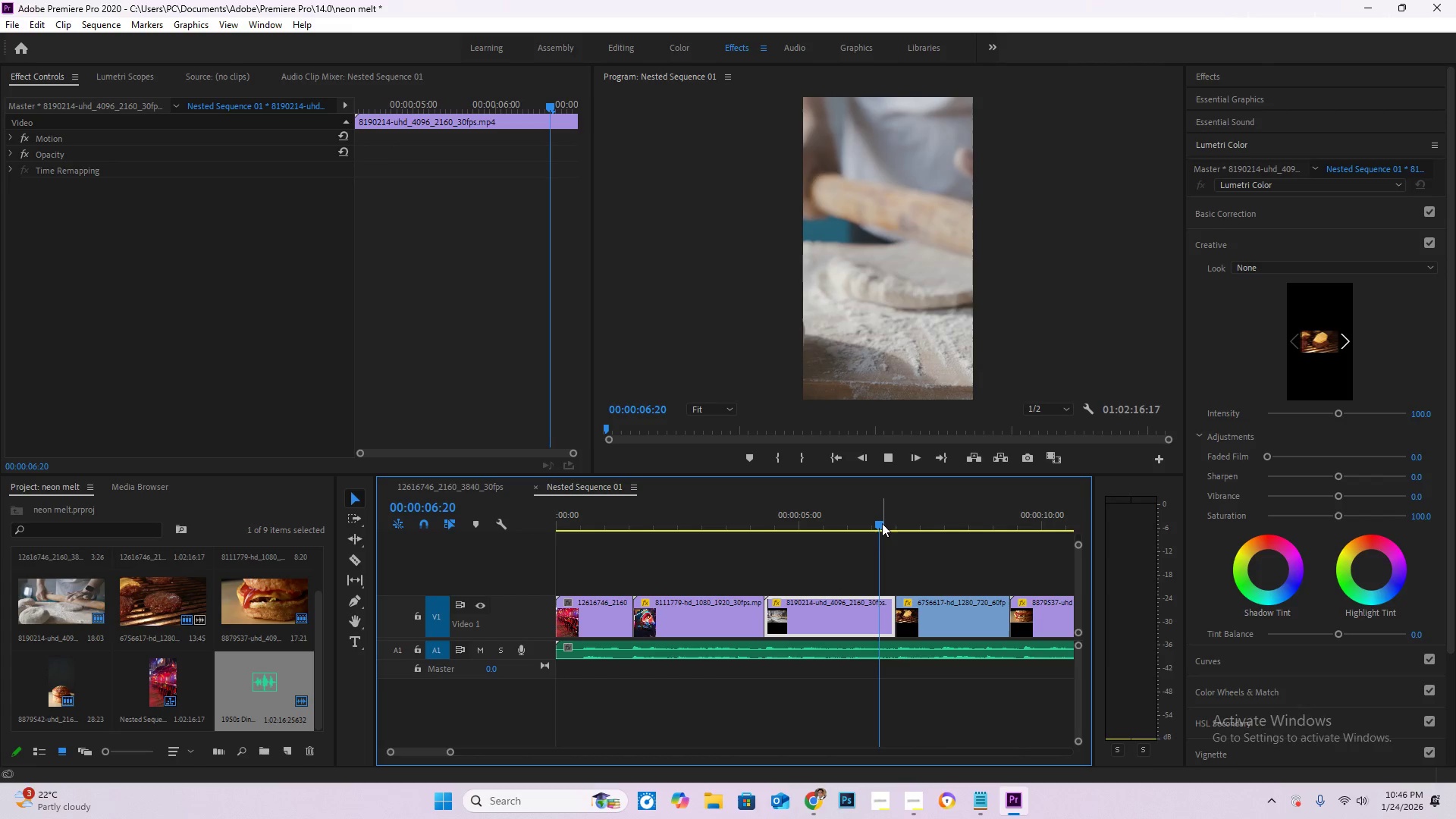 
key(Space)
 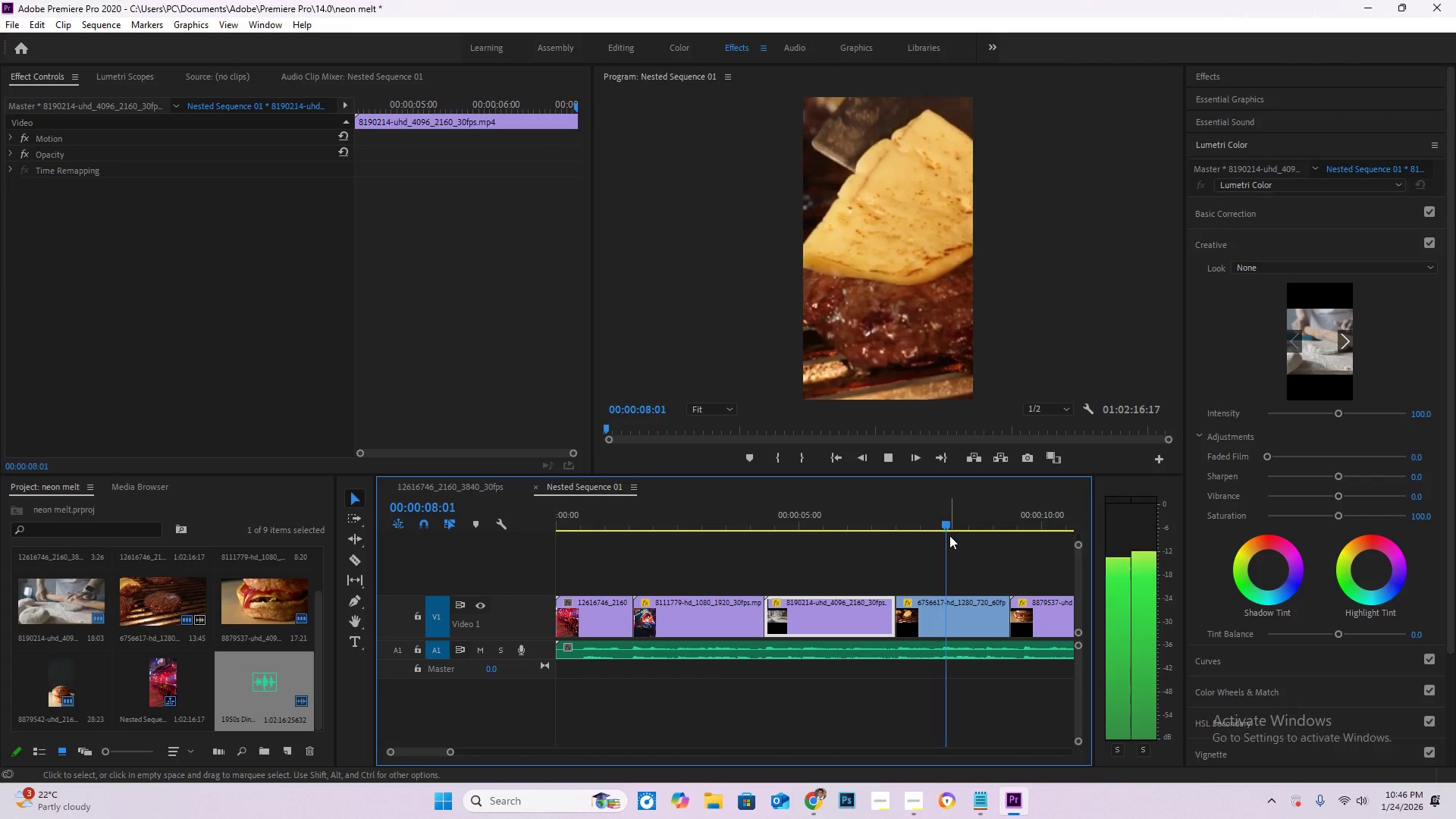 
key(Space)
 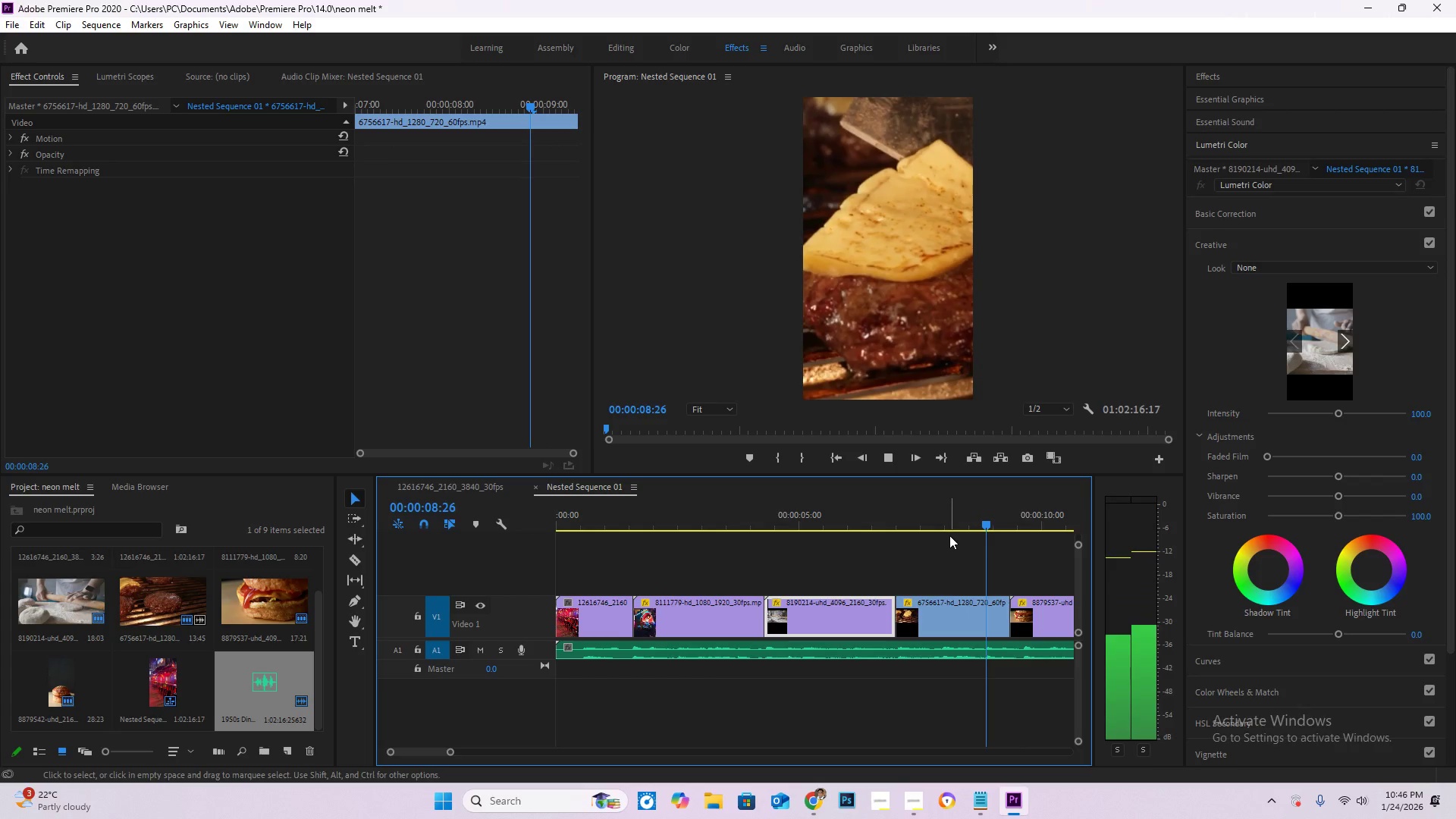 
hold_key(key=AltLeft, duration=1.52)
 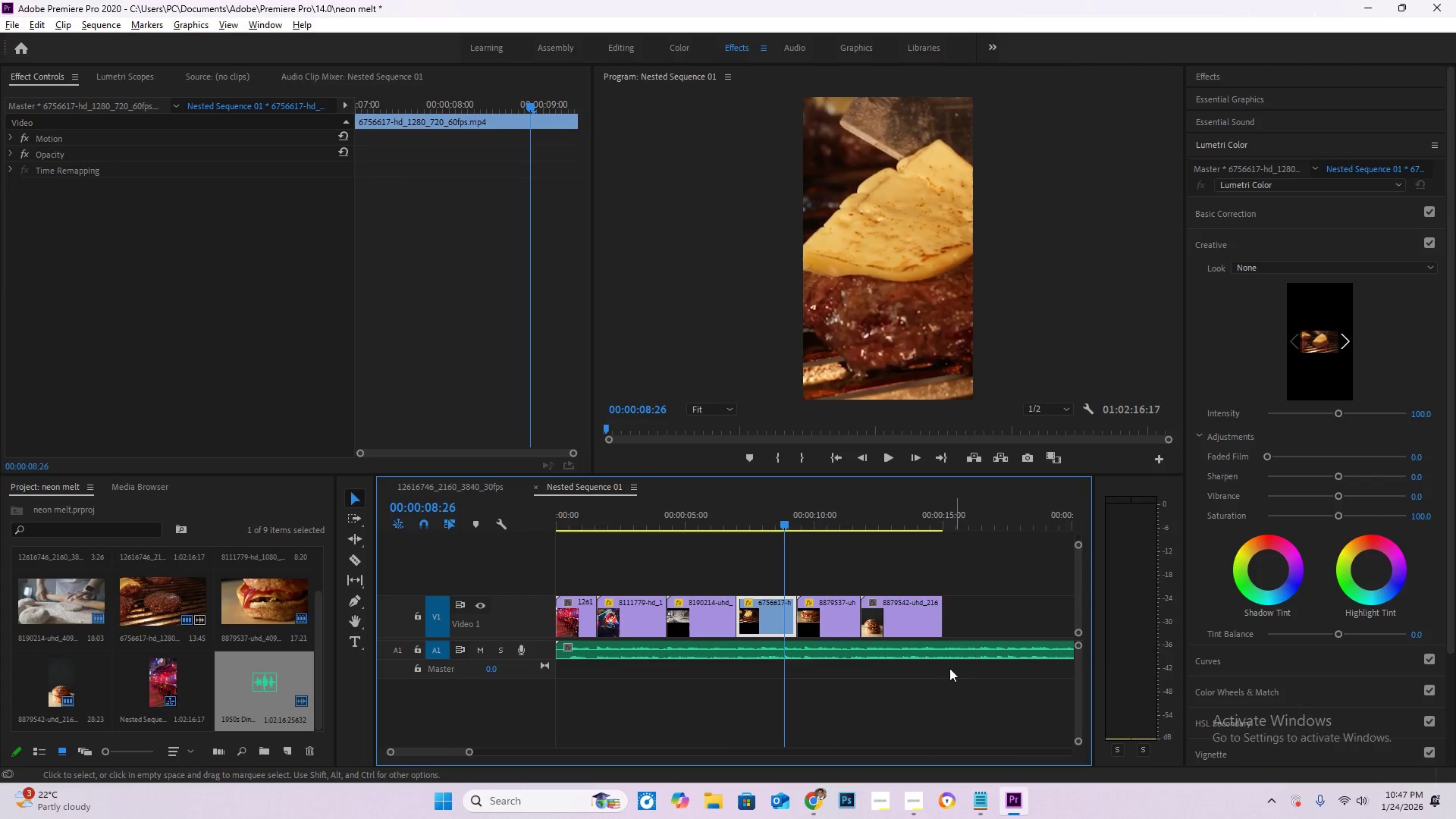 
hold_key(key=AltLeft, duration=1.5)
 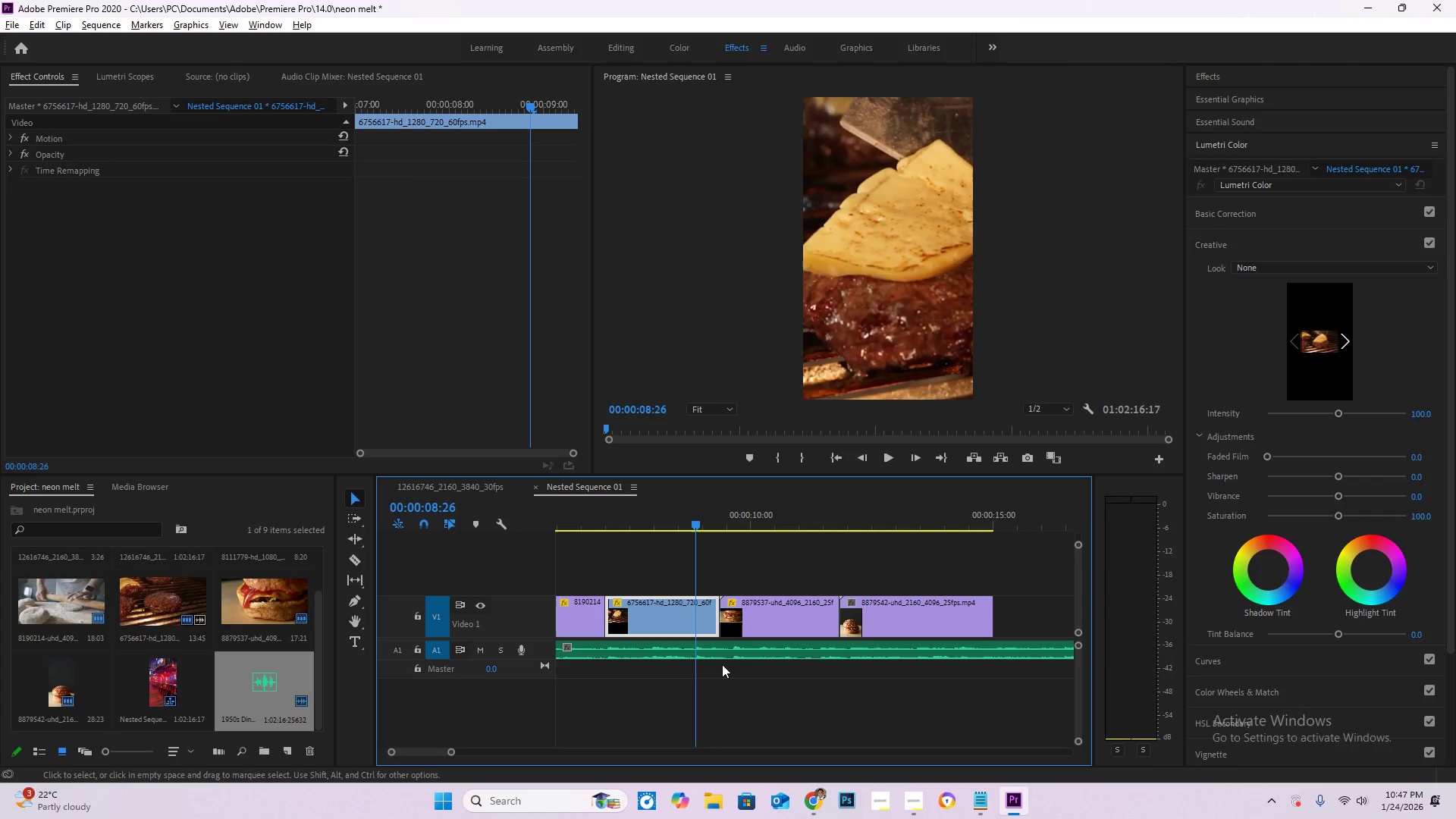 
key(Alt+AltLeft)
 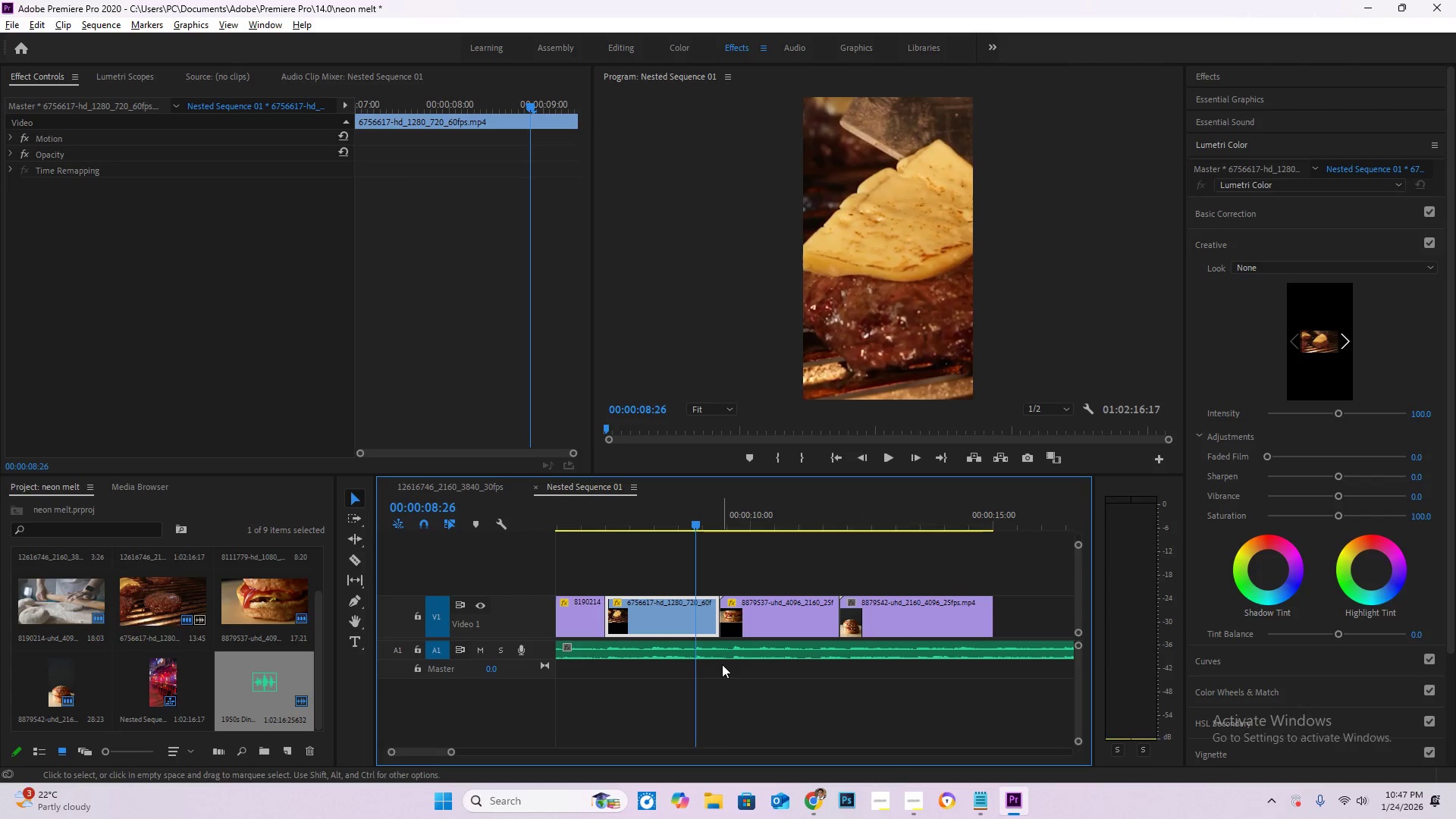 
key(Alt+AltLeft)
 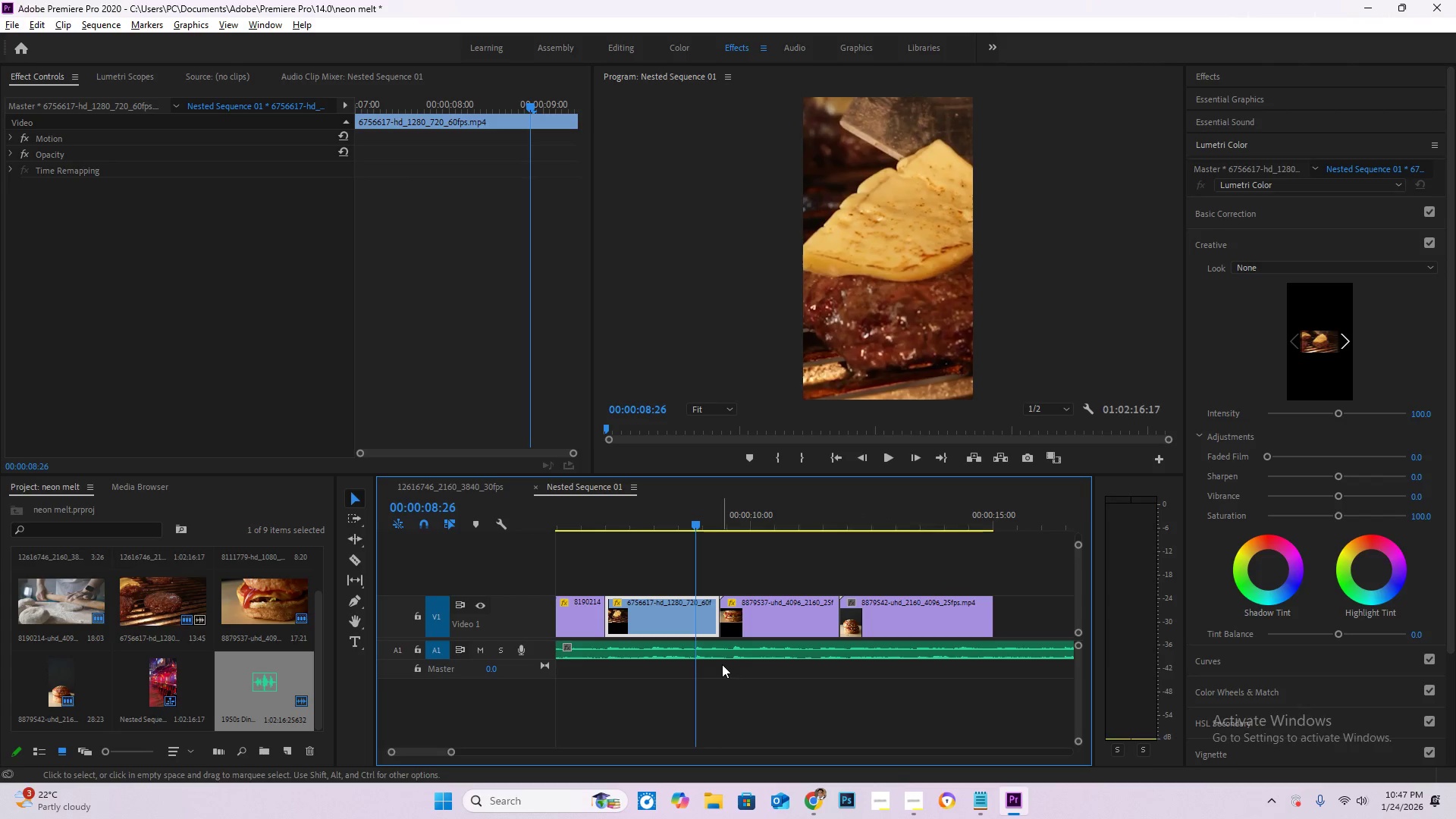 
key(Alt+AltLeft)
 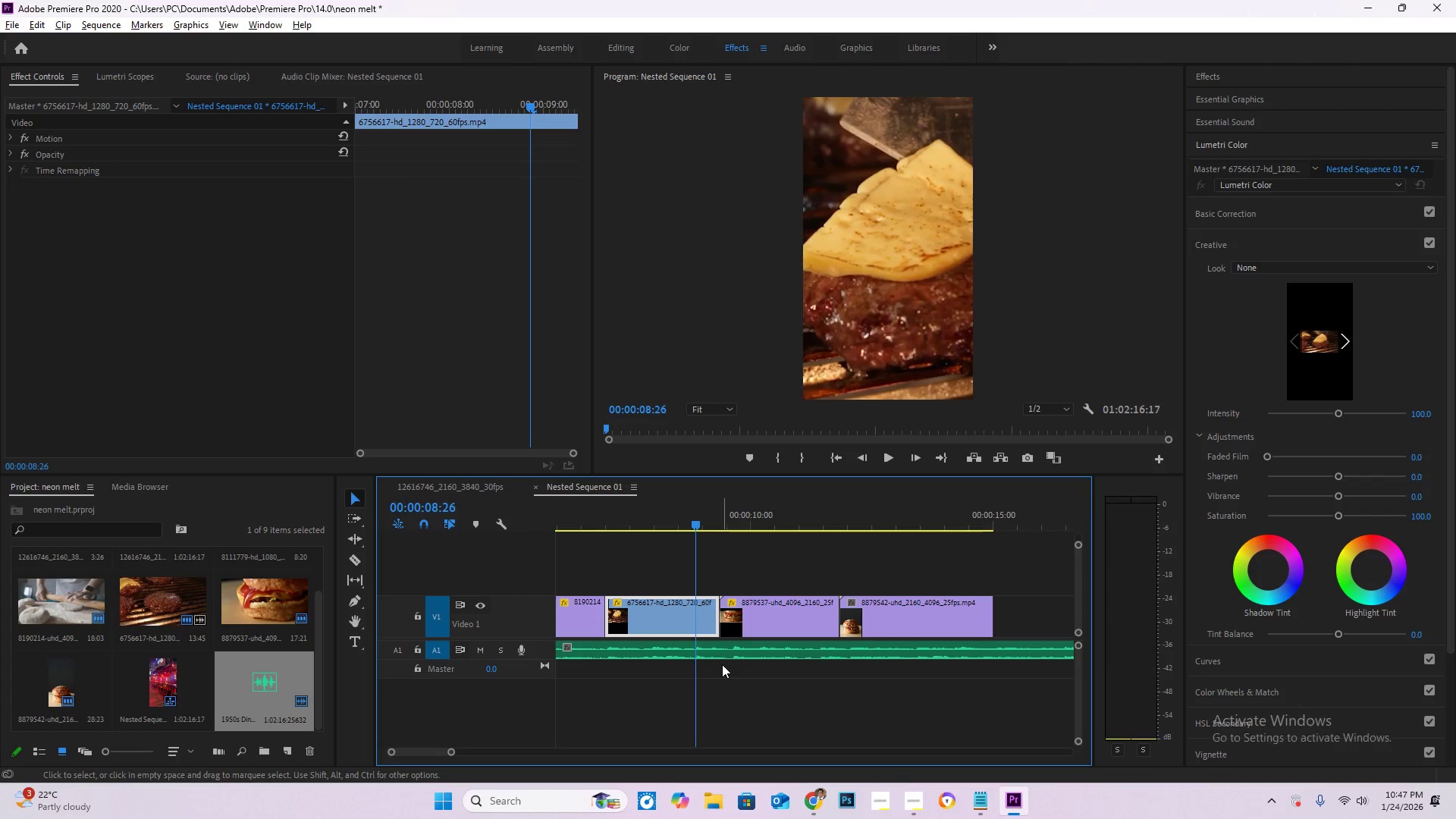 
scroll: coordinate [800, 667], scroll_direction: none, amount: 0.0
 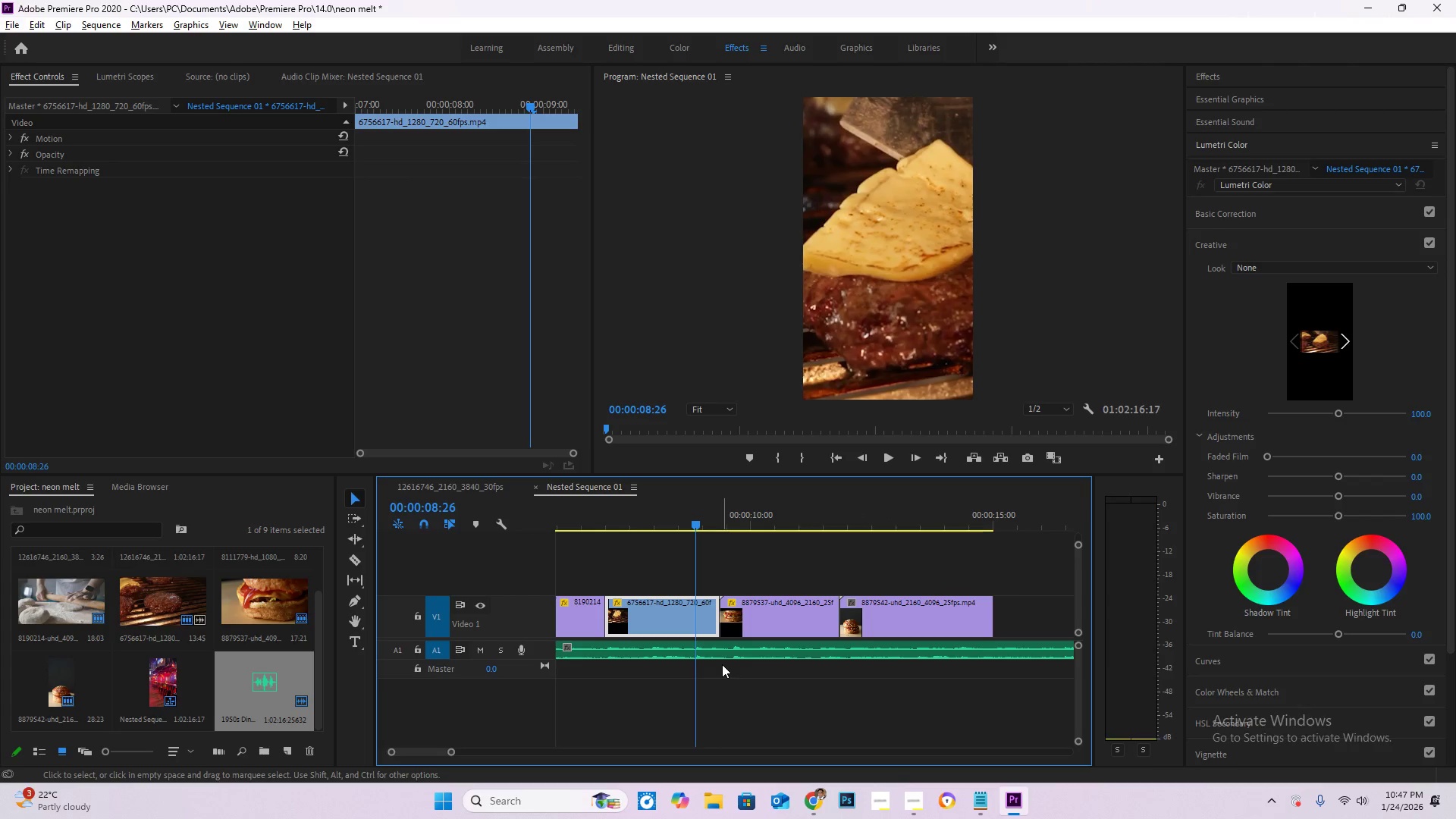 
key(Space)
 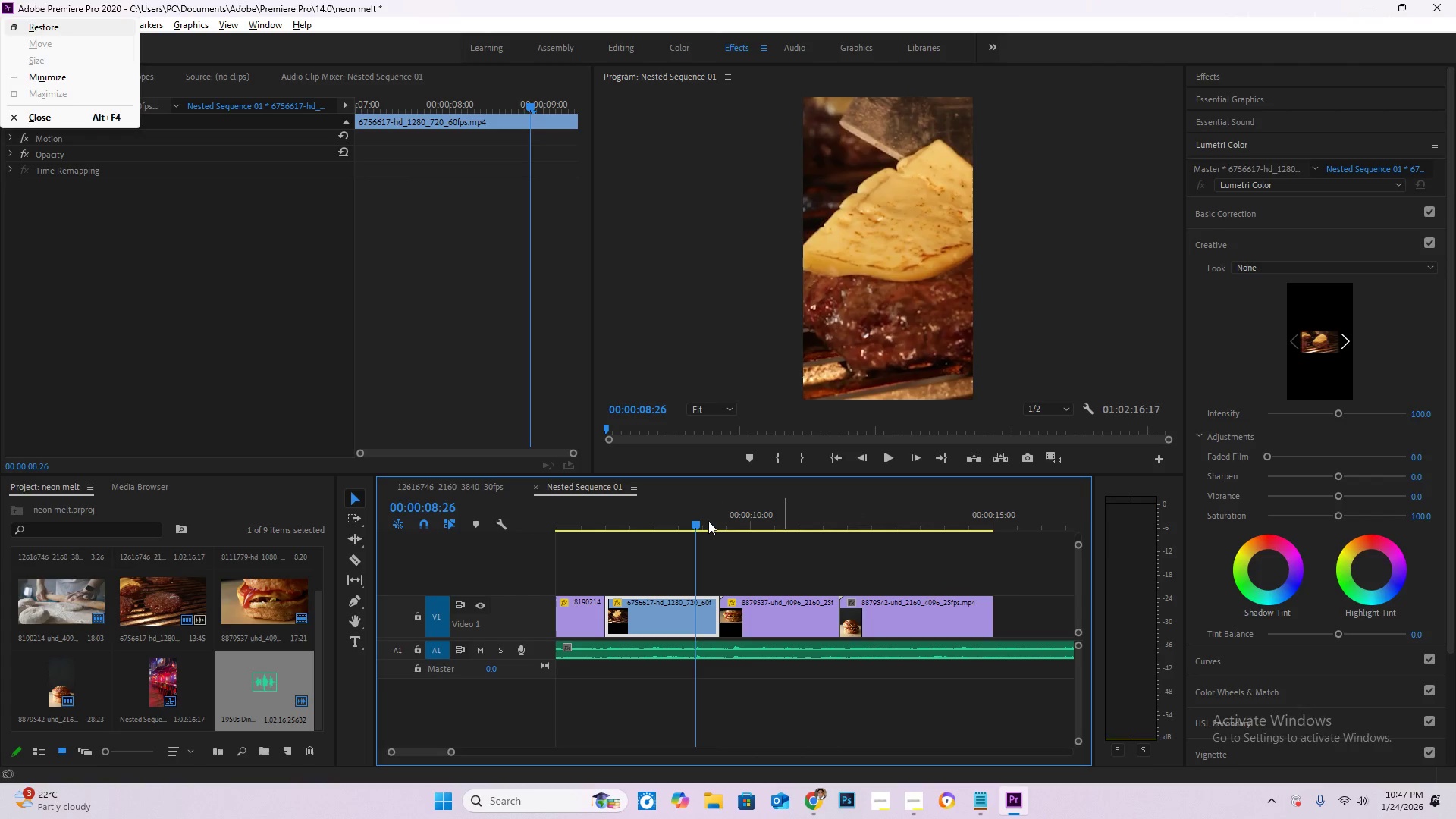 
left_click_drag(start_coordinate=[704, 521], to_coordinate=[667, 520])
 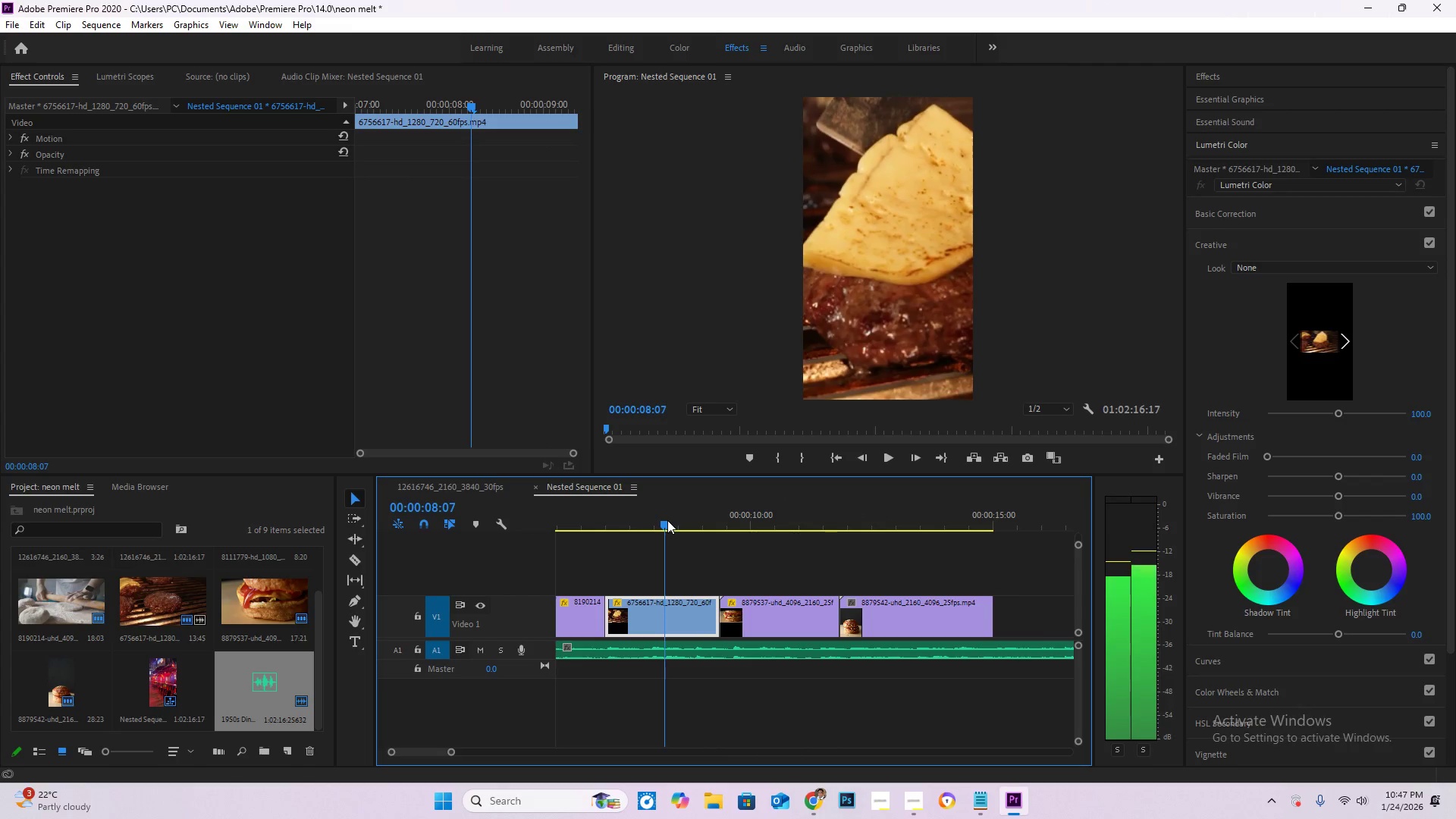 
key(Space)
 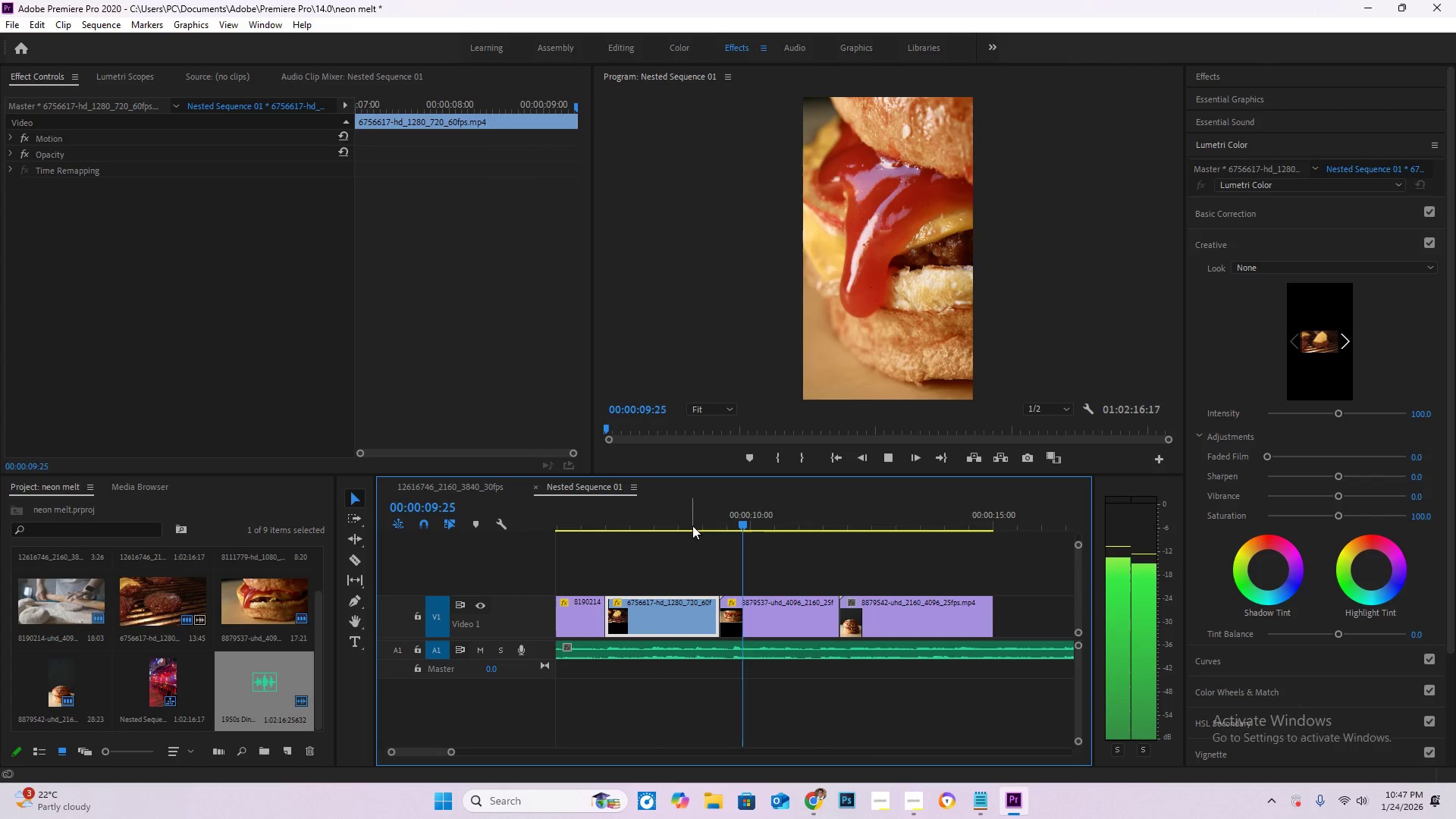 
left_click([705, 522])
 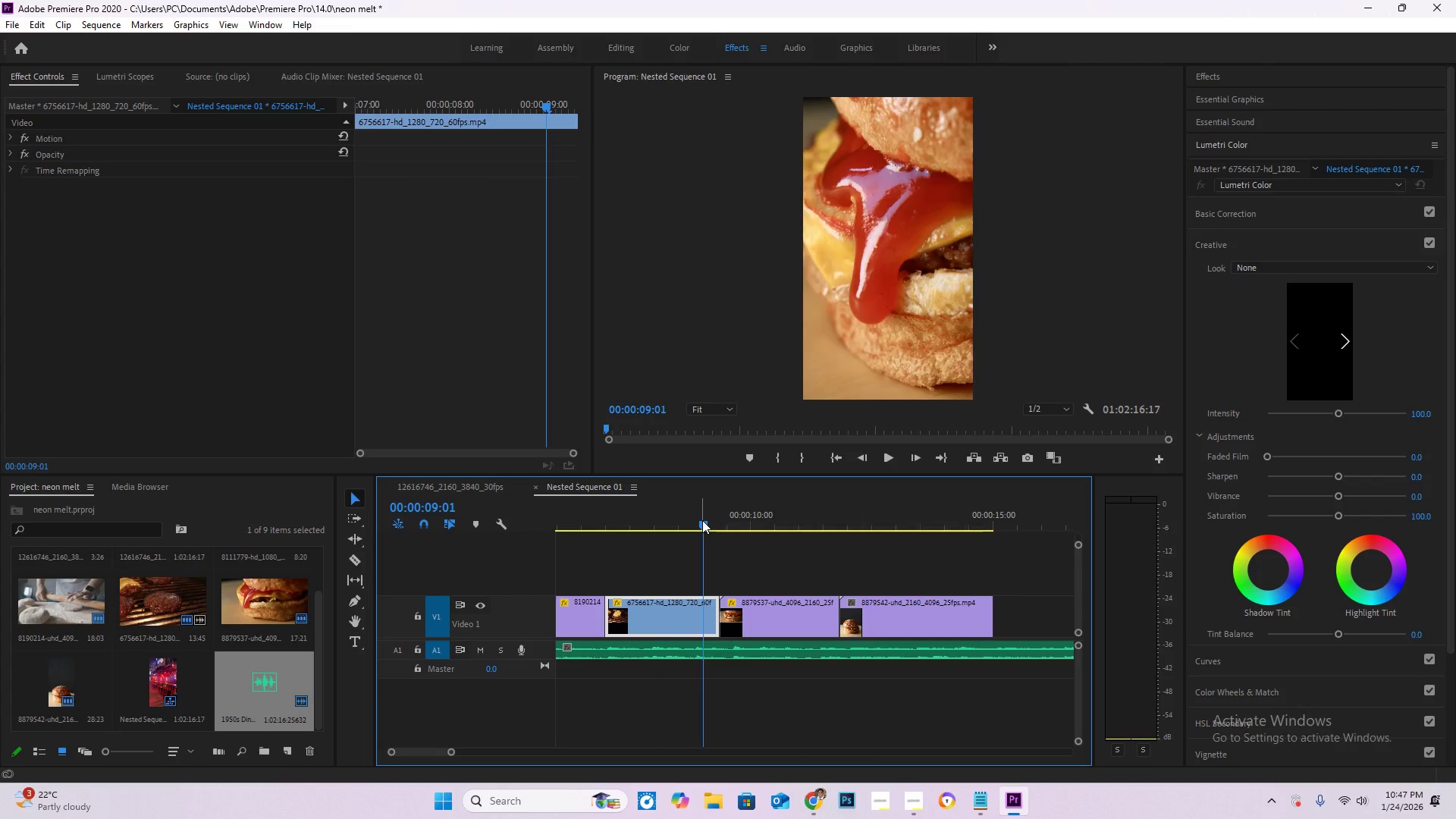 
key(Space)
 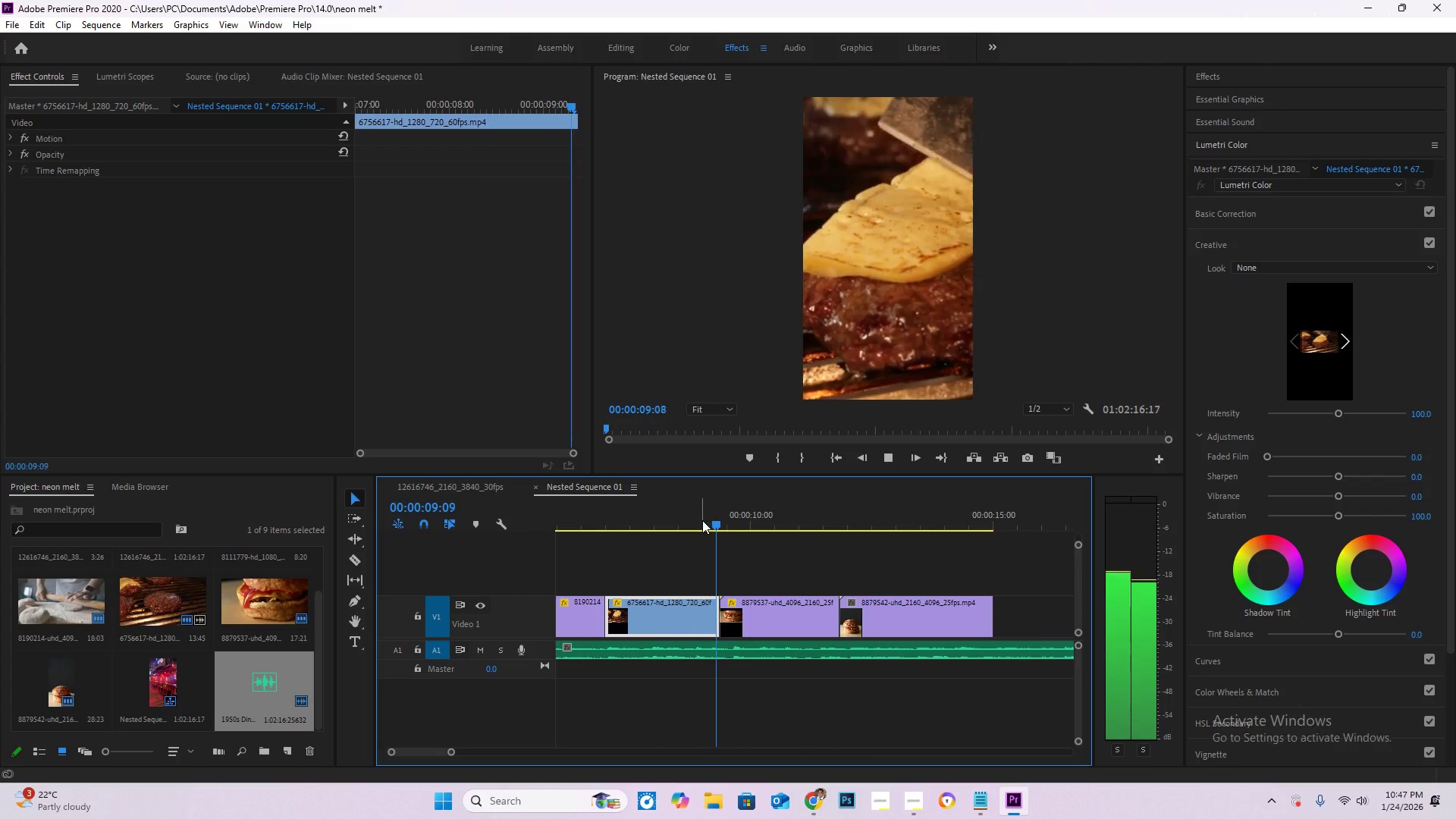 
key(Space)
 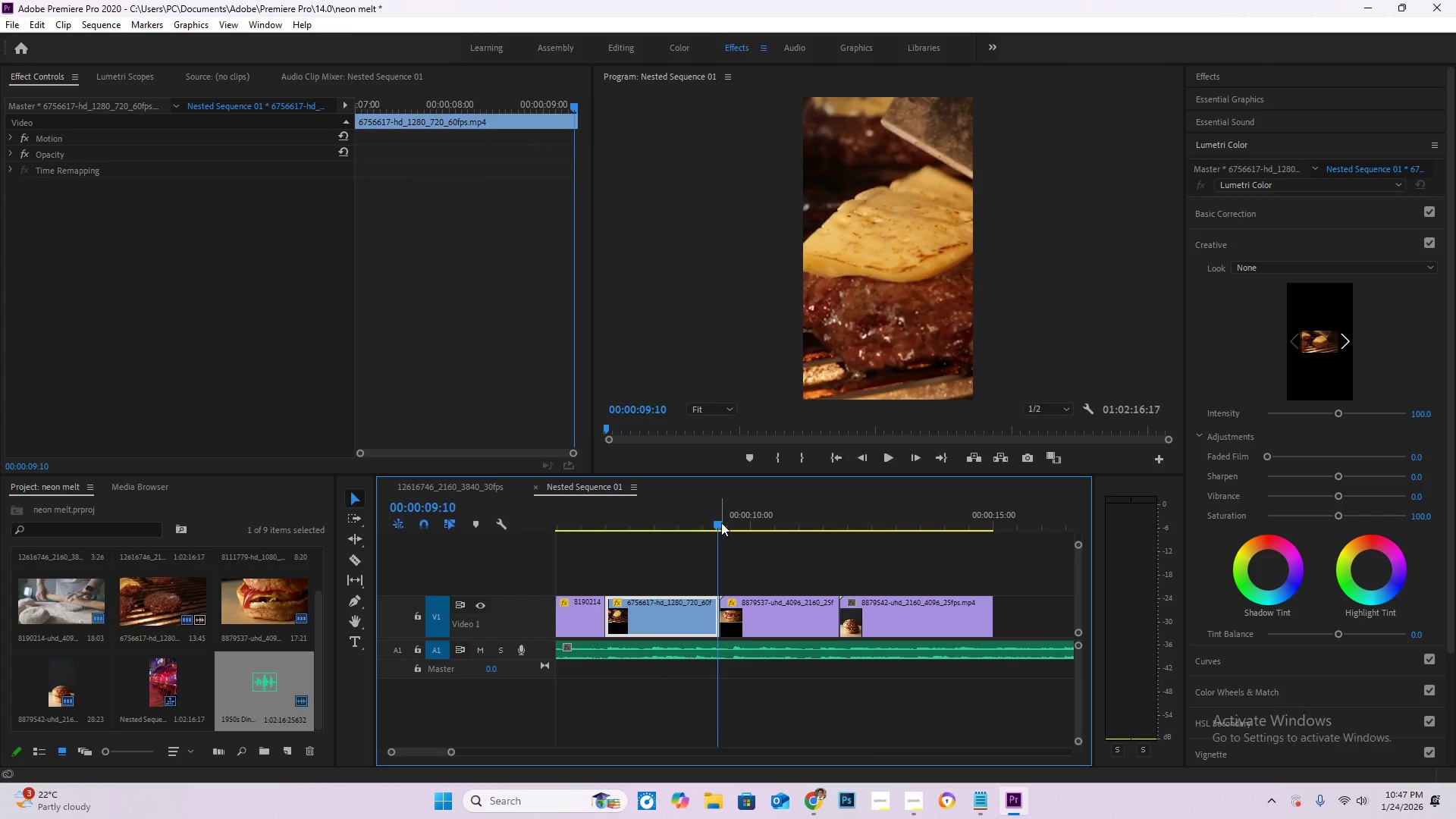 
left_click_drag(start_coordinate=[721, 522], to_coordinate=[716, 521])
 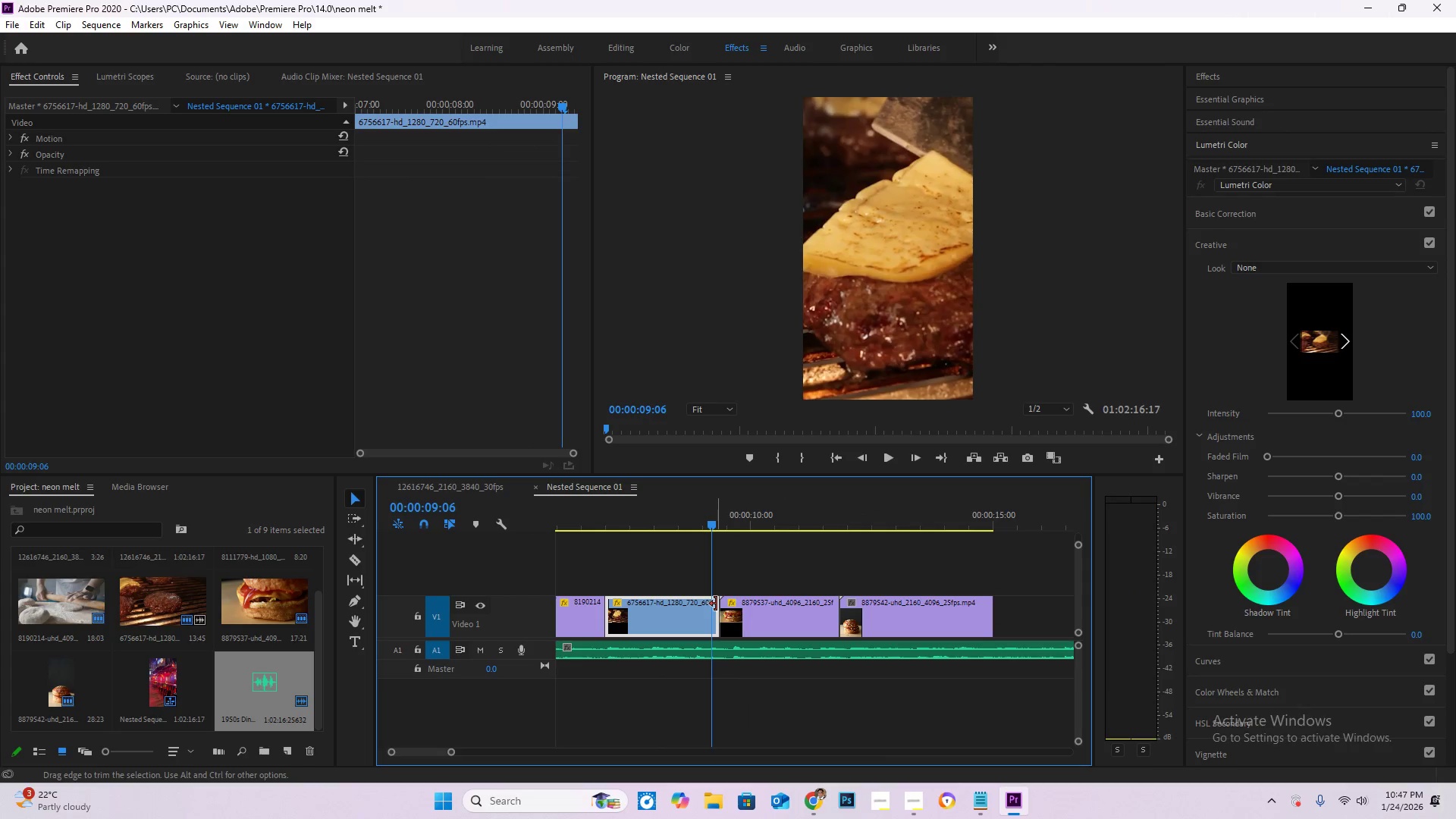 
left_click_drag(start_coordinate=[716, 604], to_coordinate=[708, 602])
 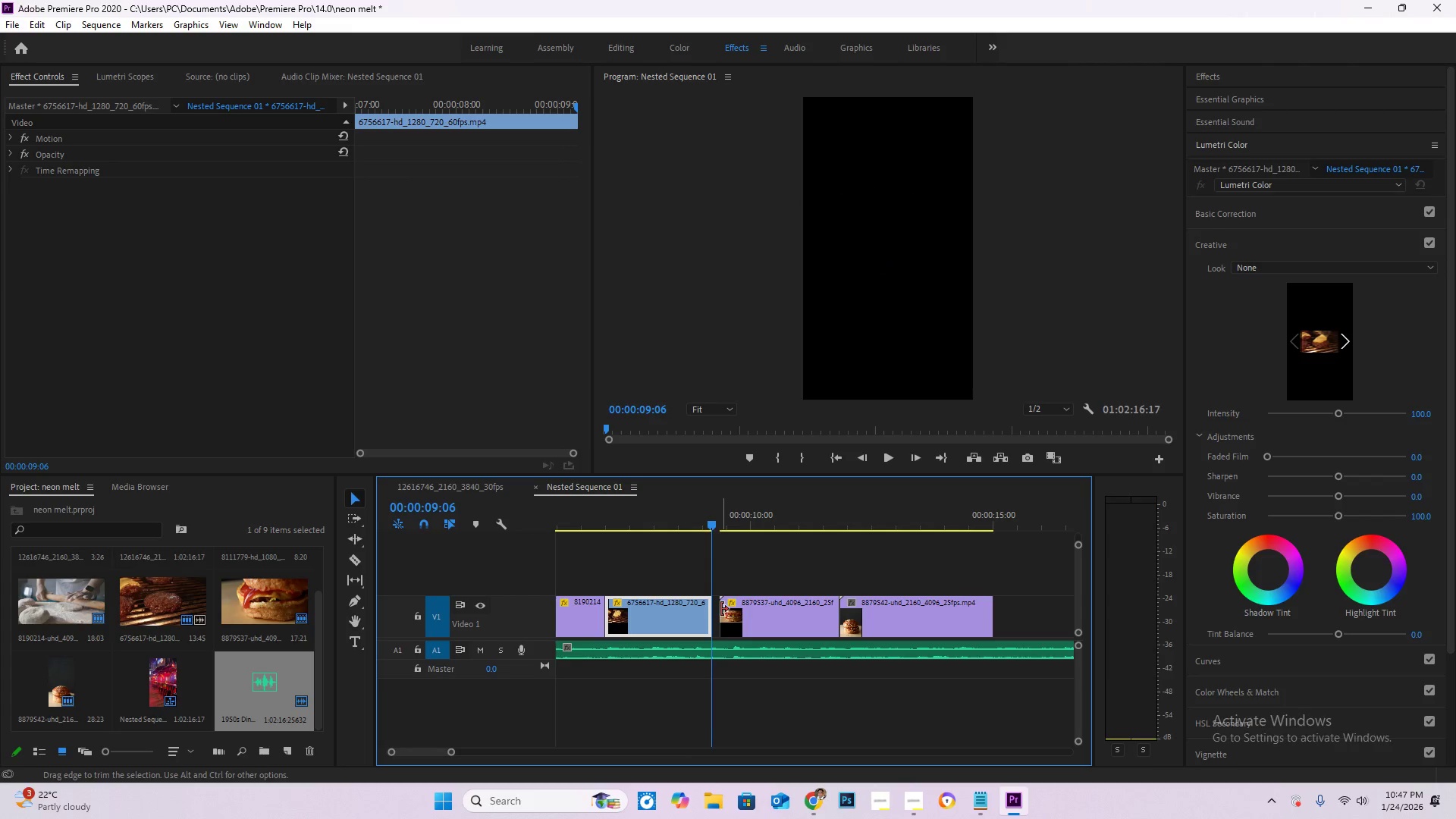 
left_click_drag(start_coordinate=[721, 609], to_coordinate=[703, 605])
 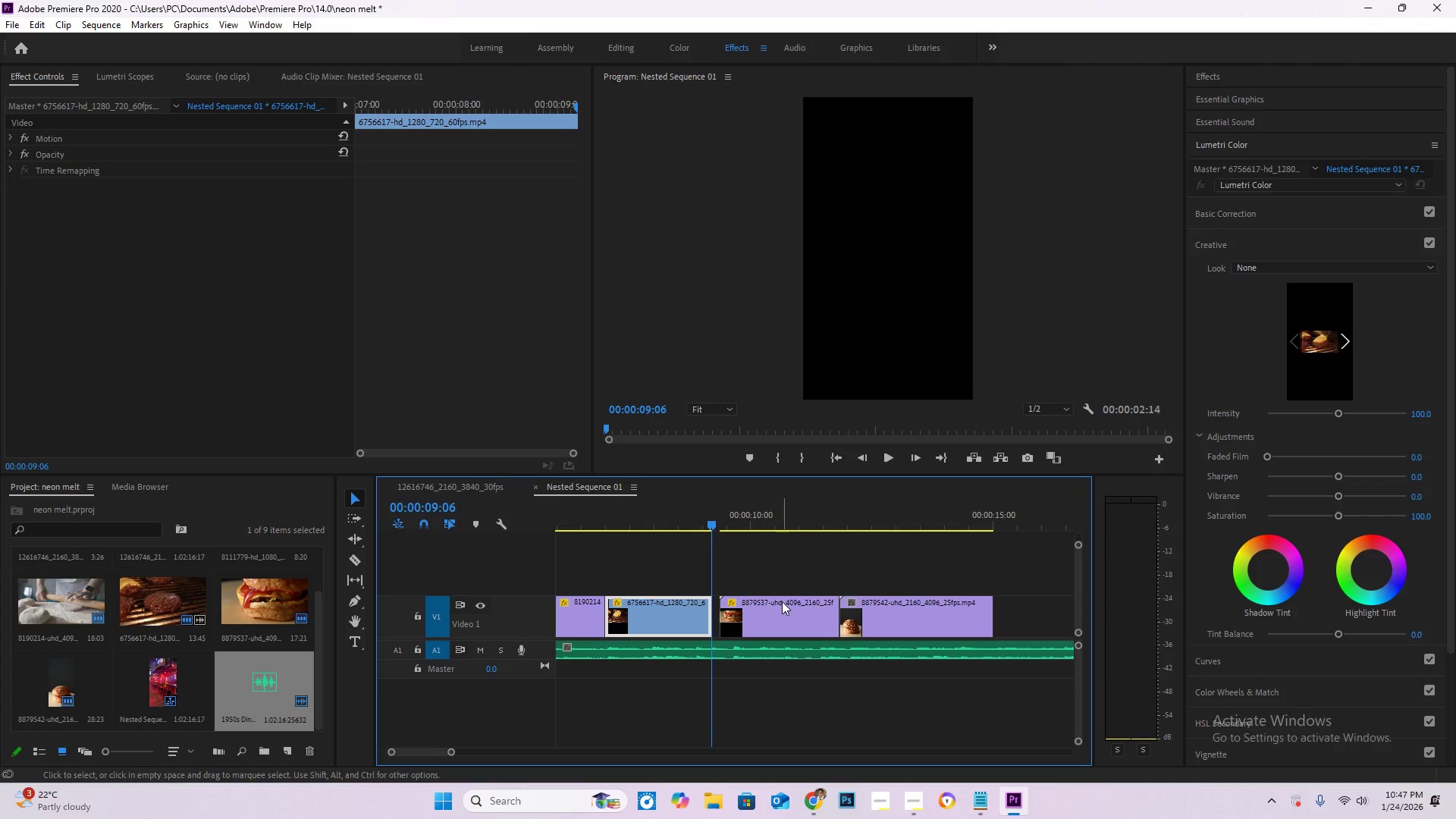 
left_click_drag(start_coordinate=[782, 601], to_coordinate=[773, 602])
 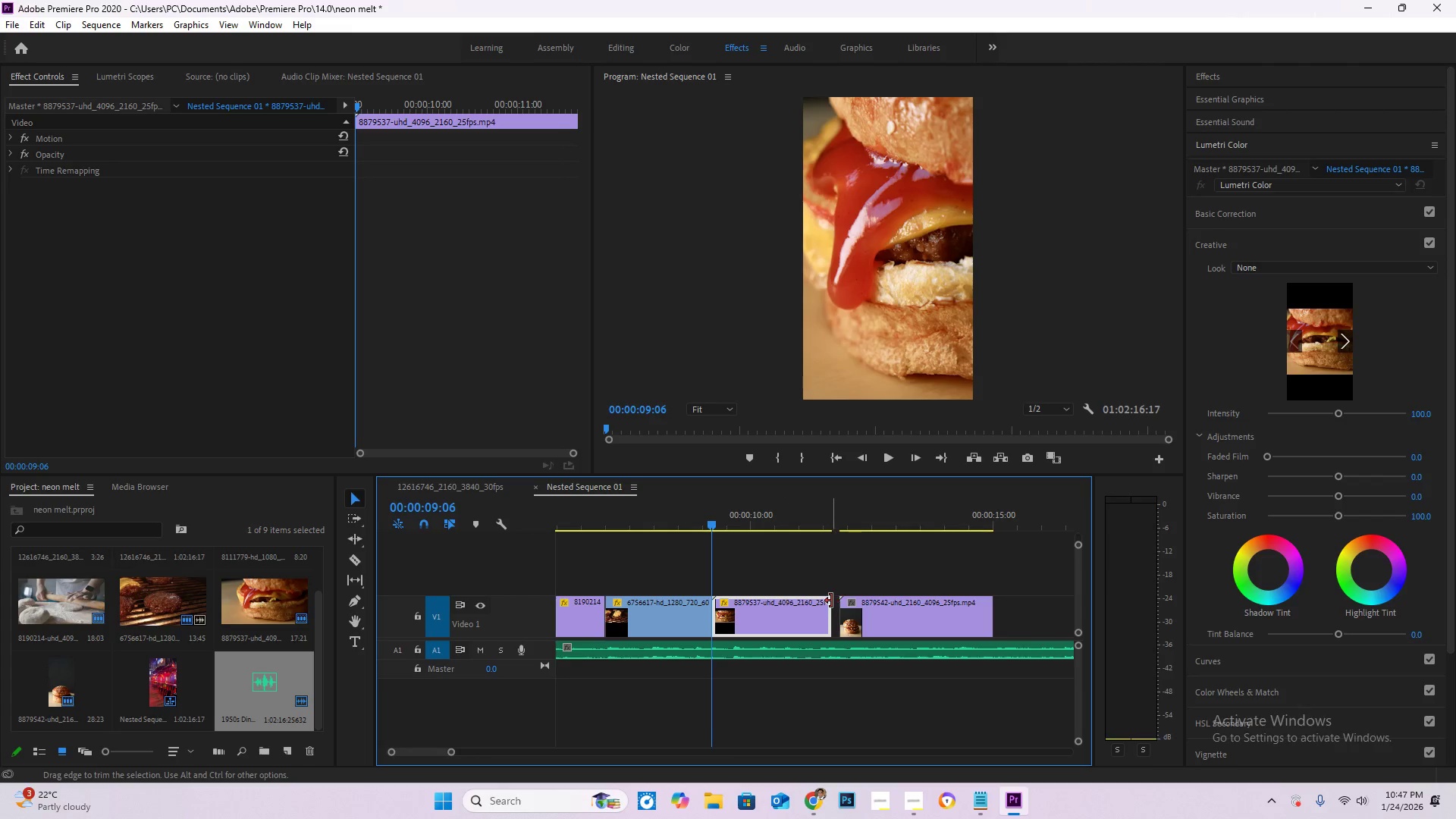 
left_click_drag(start_coordinate=[830, 601], to_coordinate=[843, 604])
 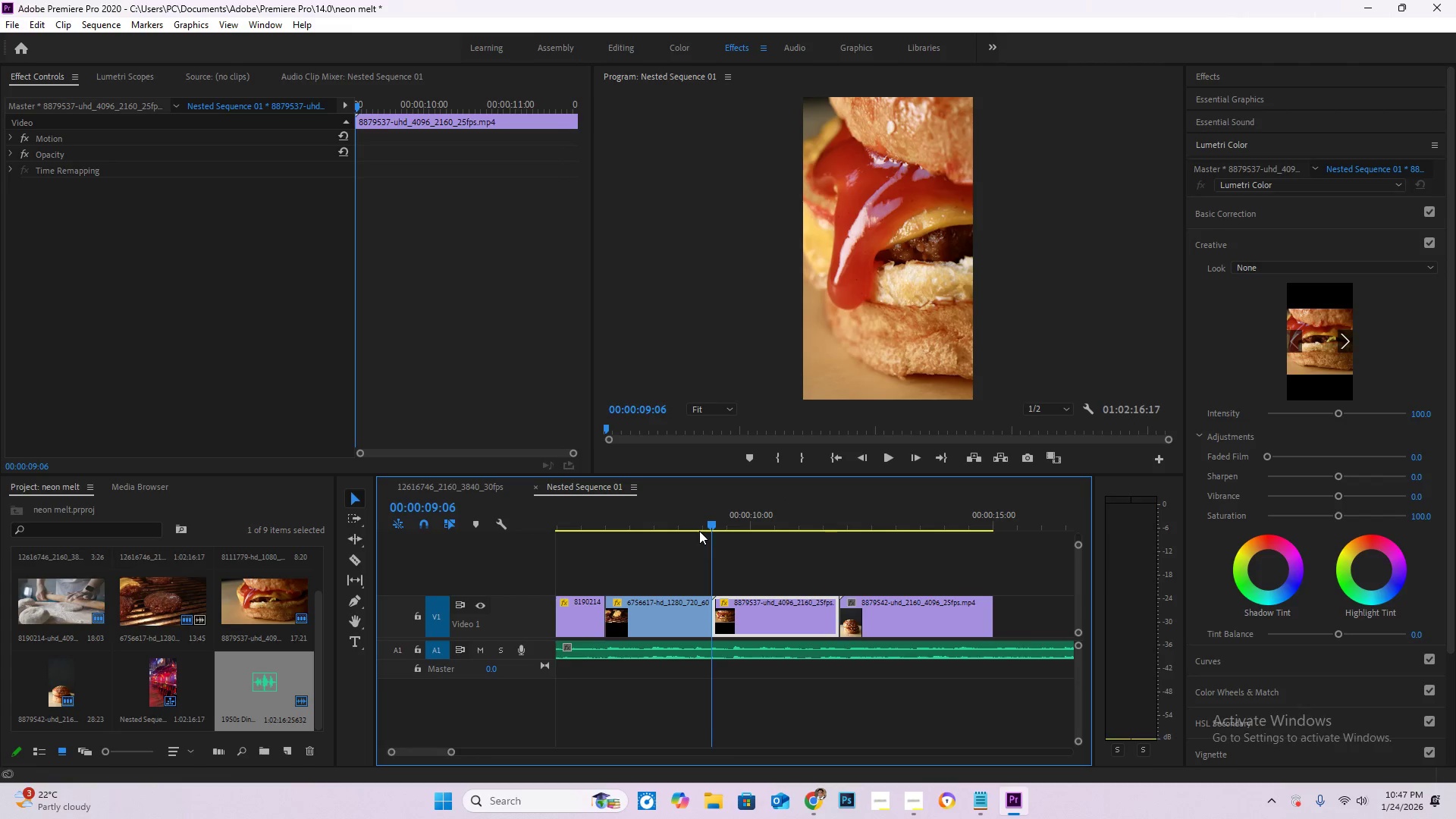 
left_click_drag(start_coordinate=[699, 531], to_coordinate=[669, 530])
 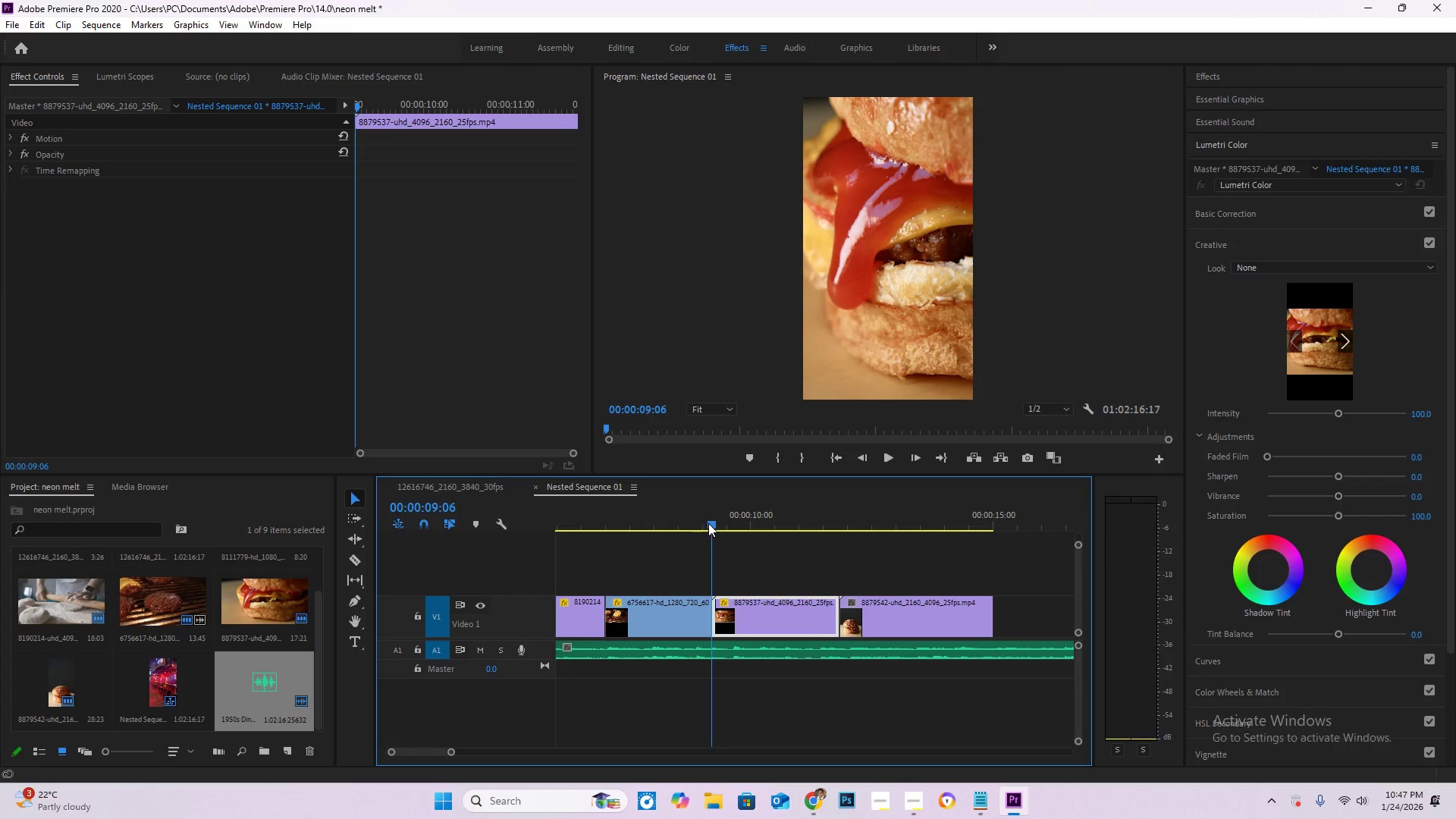 
left_click_drag(start_coordinate=[709, 523], to_coordinate=[680, 523])
 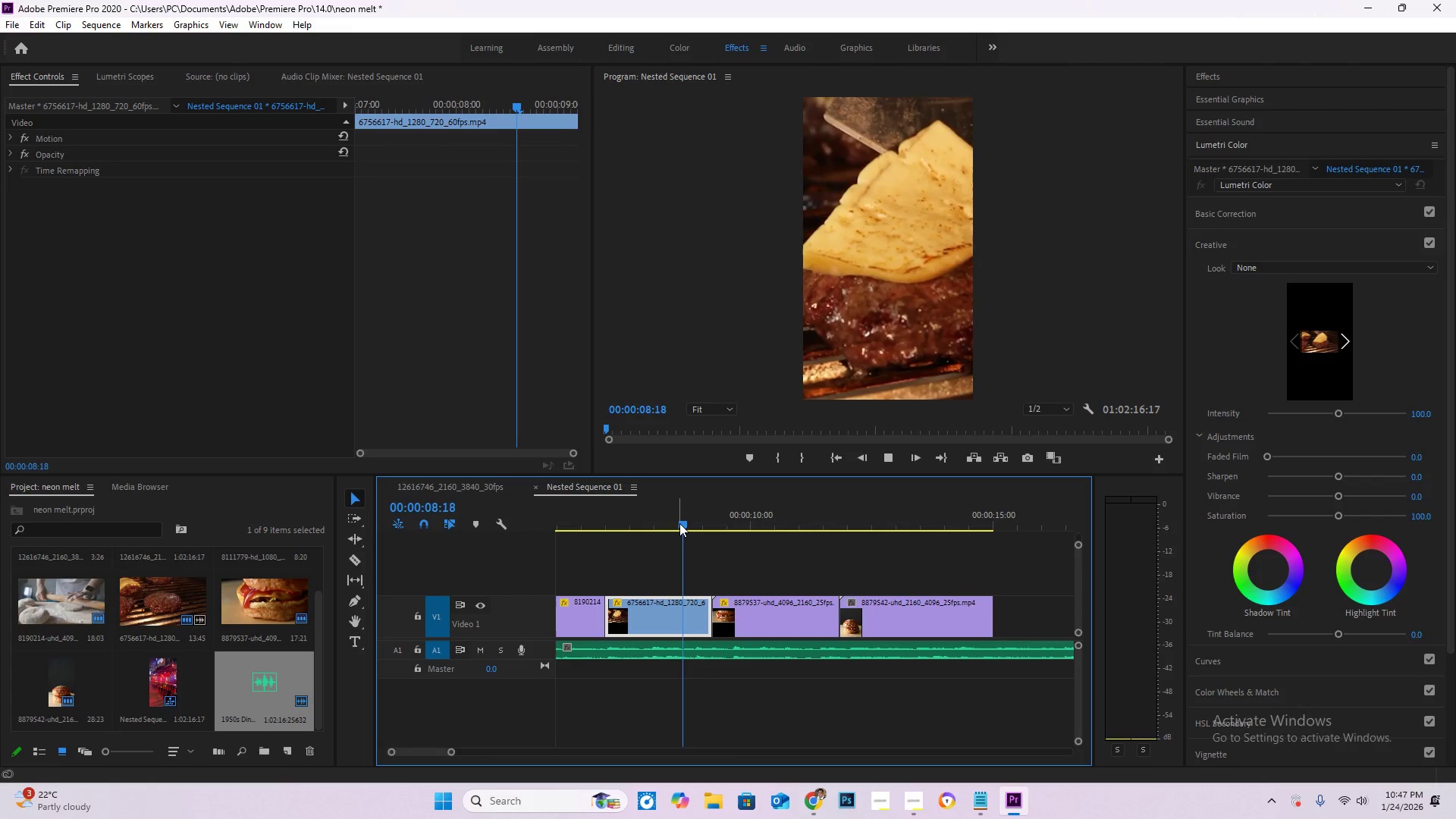 
key(Space)
 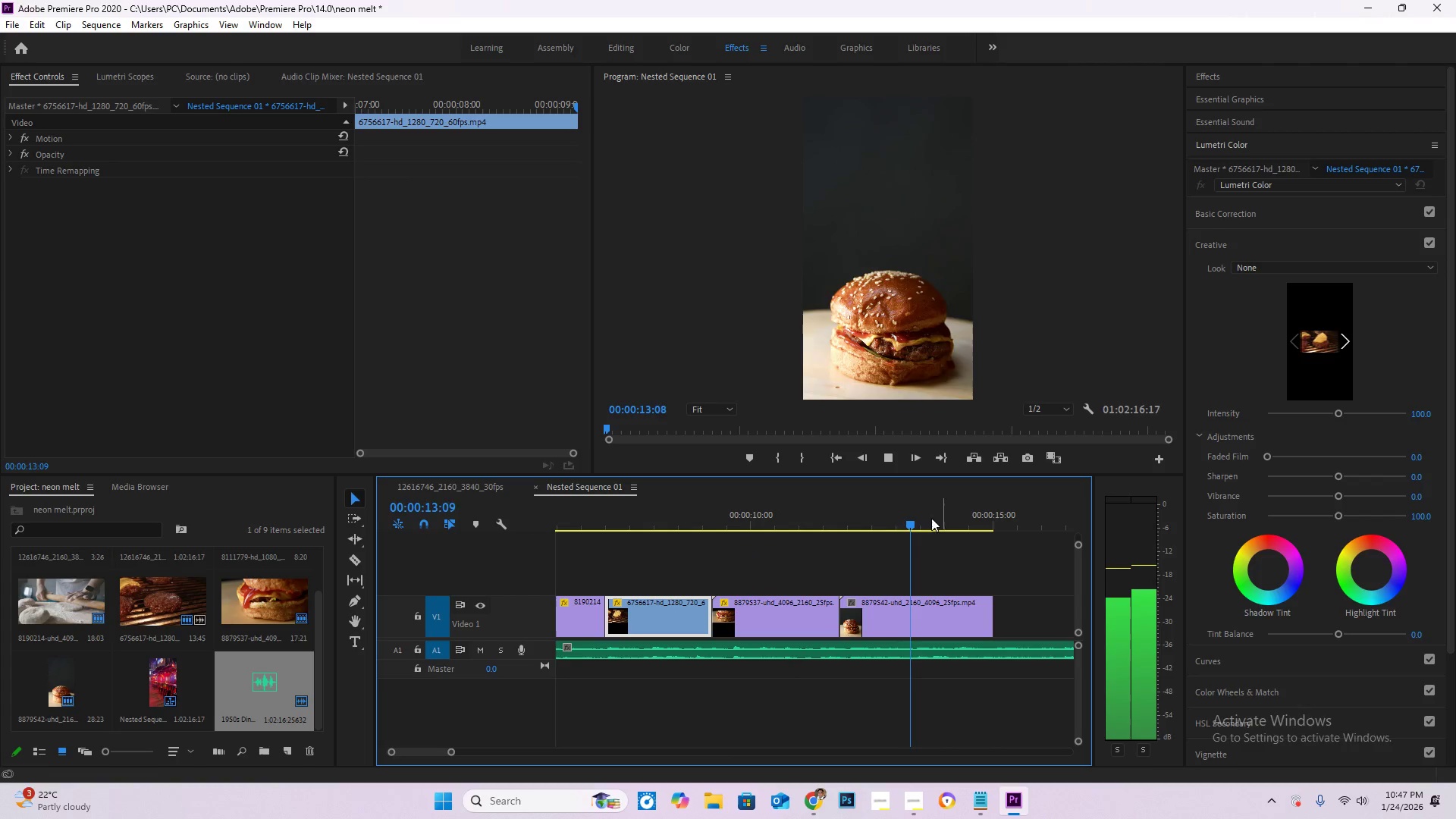 
wait(6.92)
 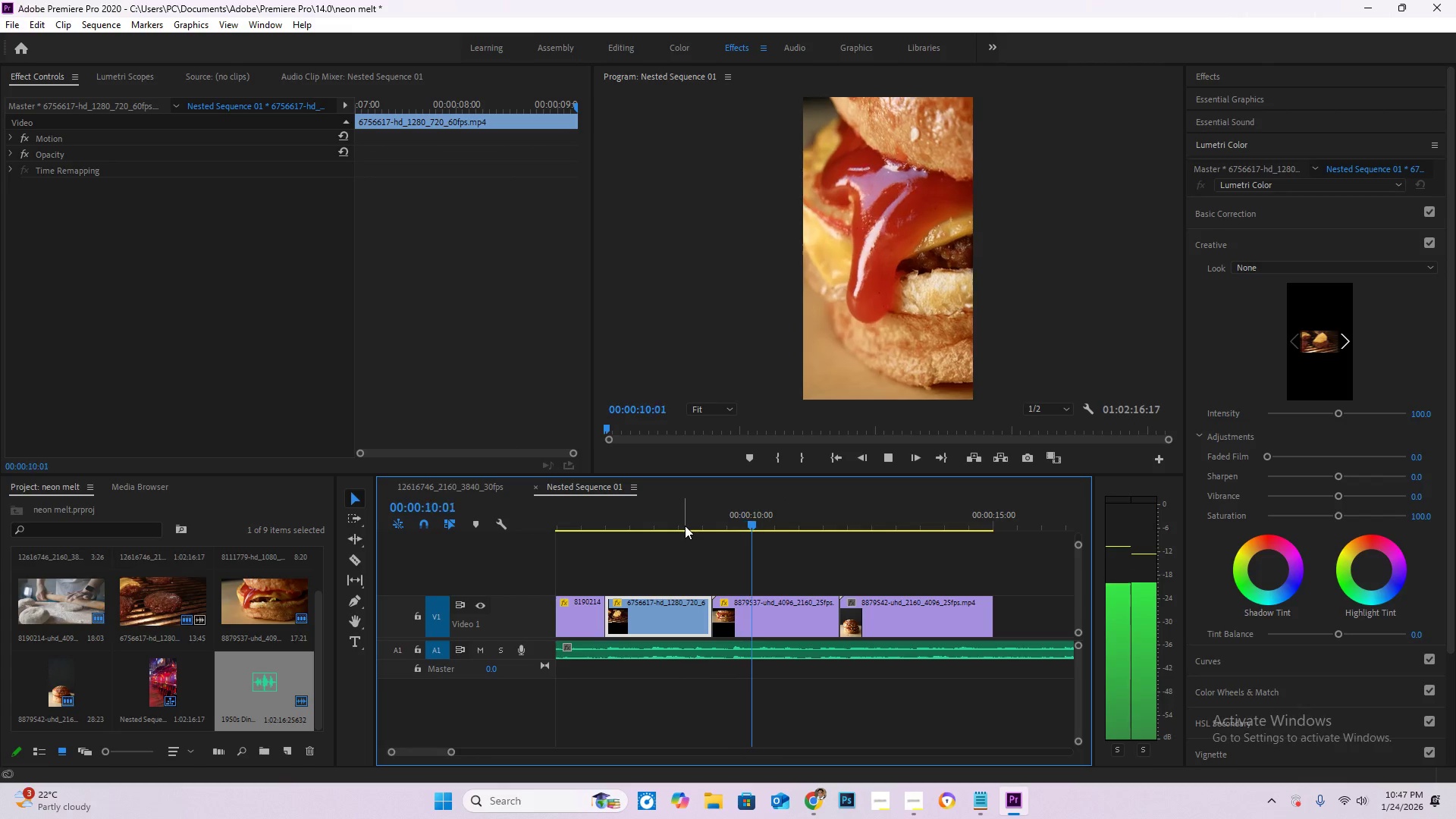 
left_click([845, 519])
 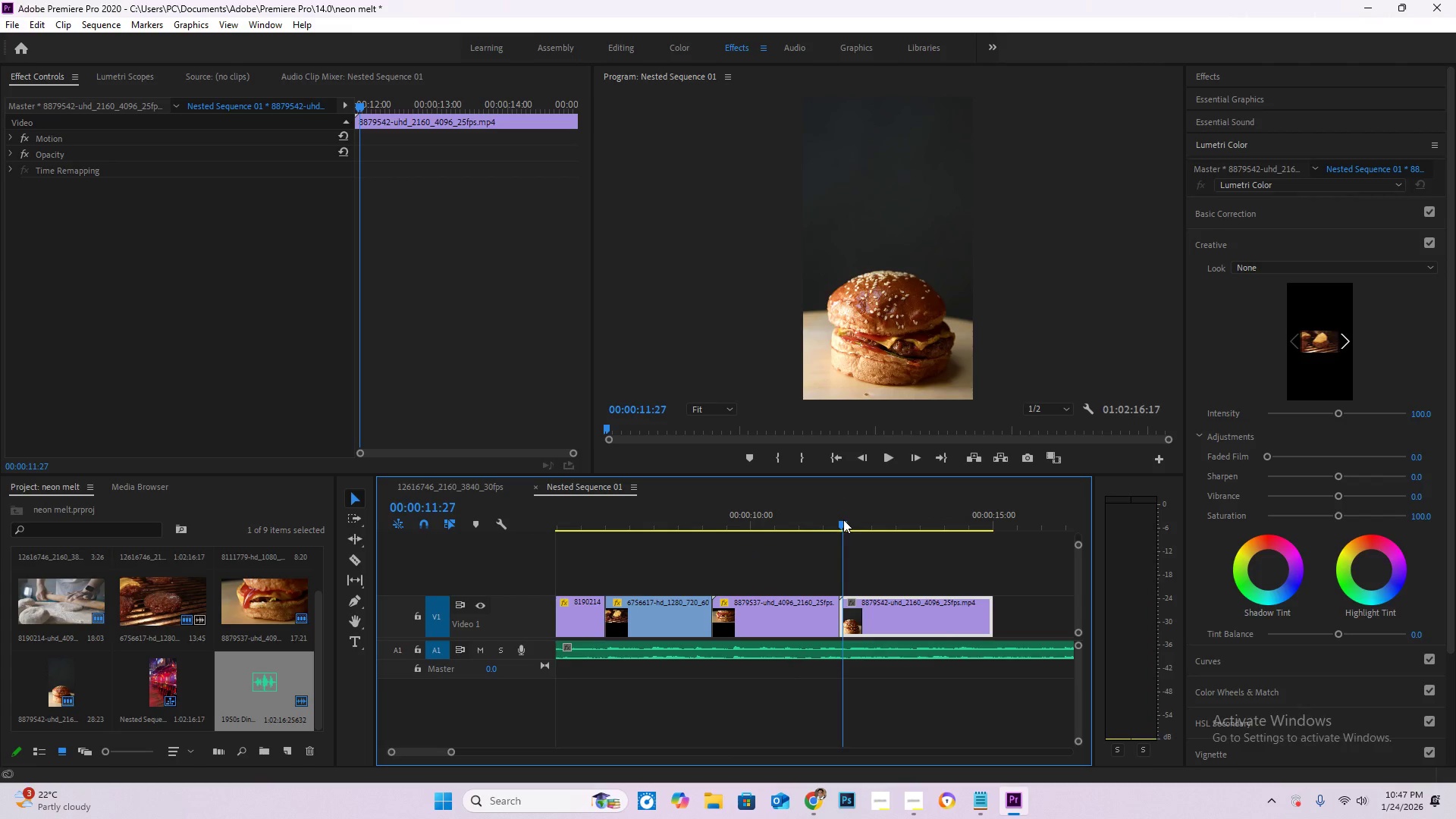 
left_click_drag(start_coordinate=[843, 519], to_coordinate=[800, 526])
 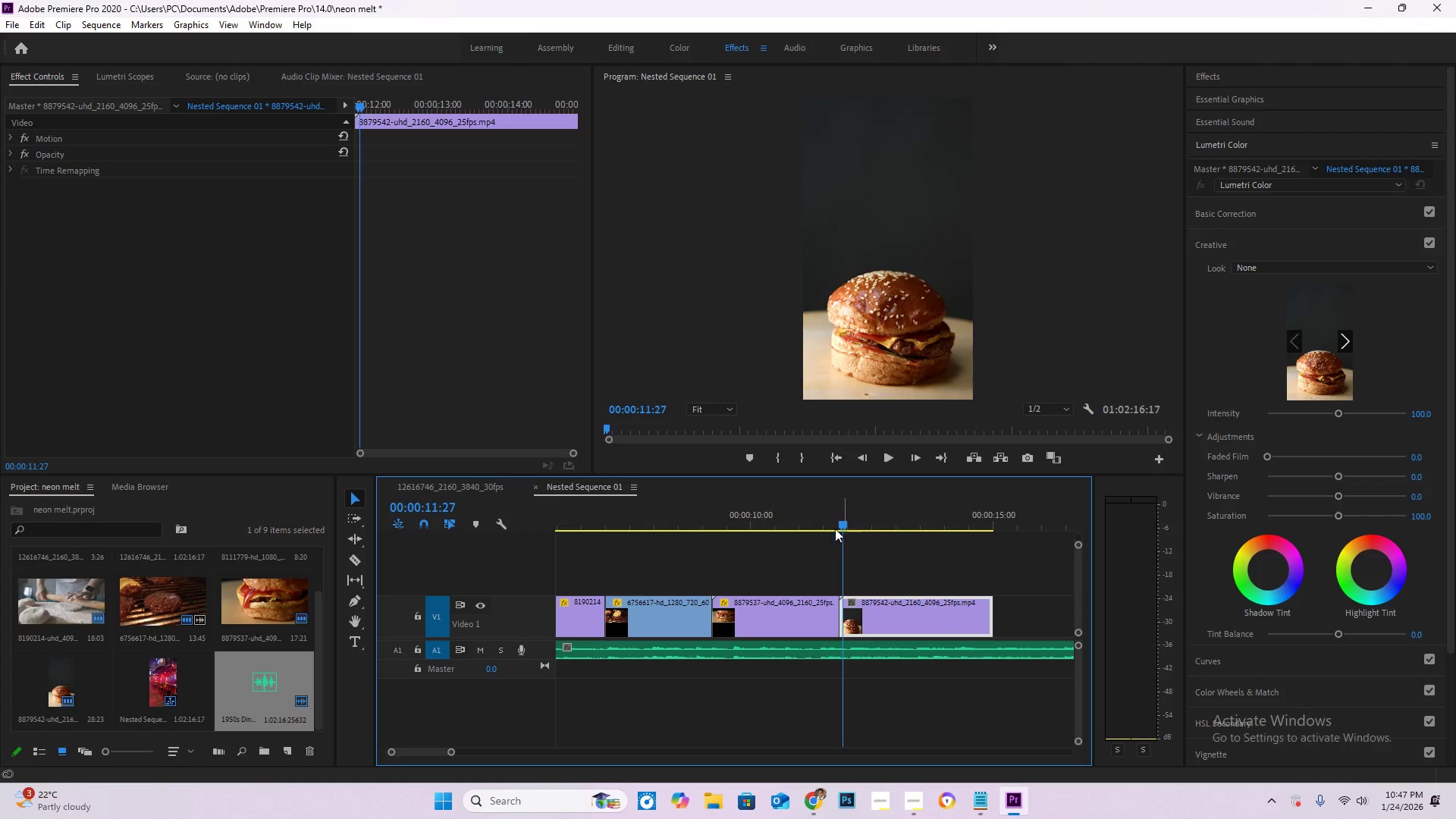 
left_click_drag(start_coordinate=[844, 529], to_coordinate=[799, 526])
 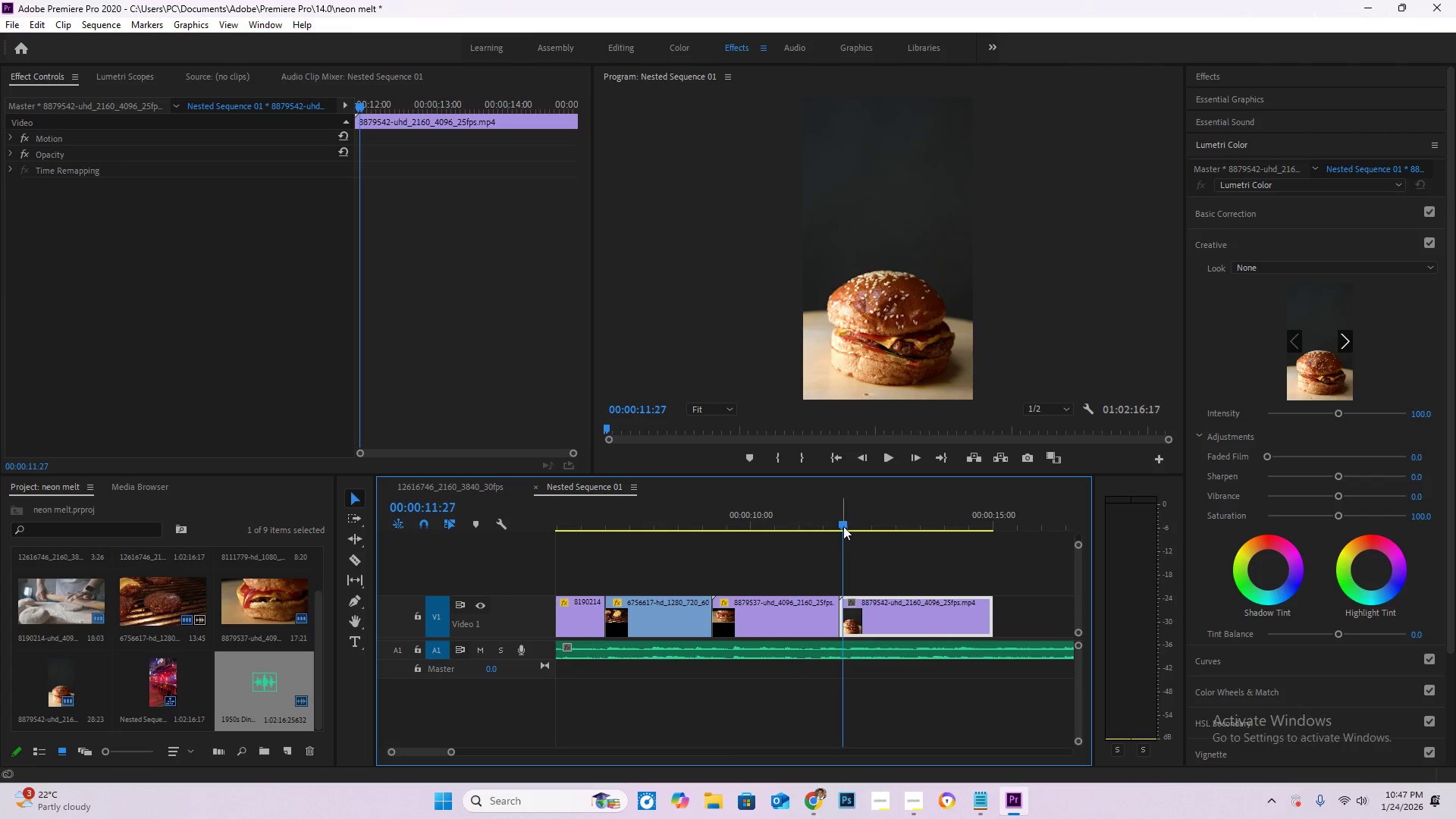 
left_click_drag(start_coordinate=[843, 526], to_coordinate=[780, 527])
 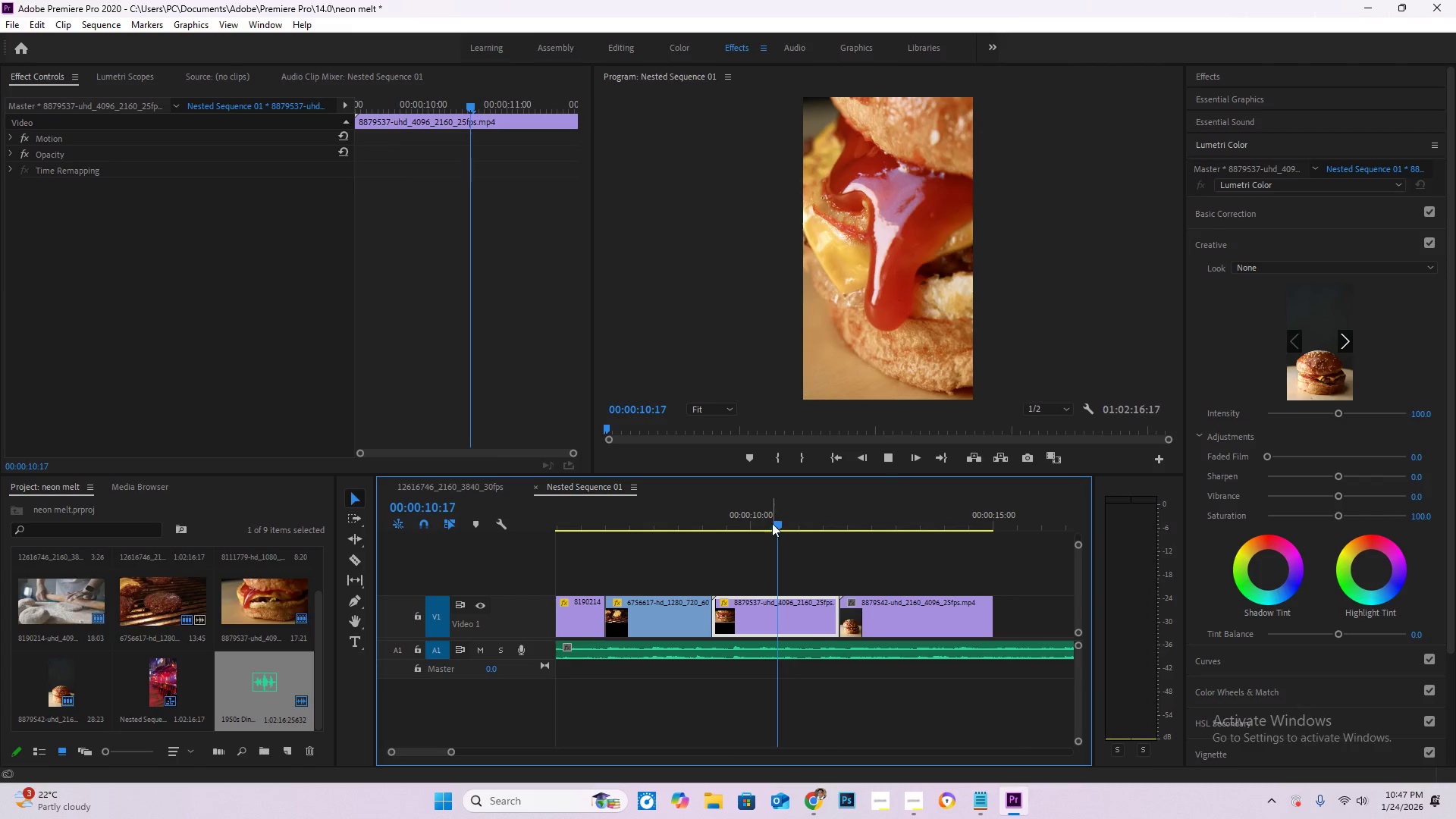 
key(Space)
 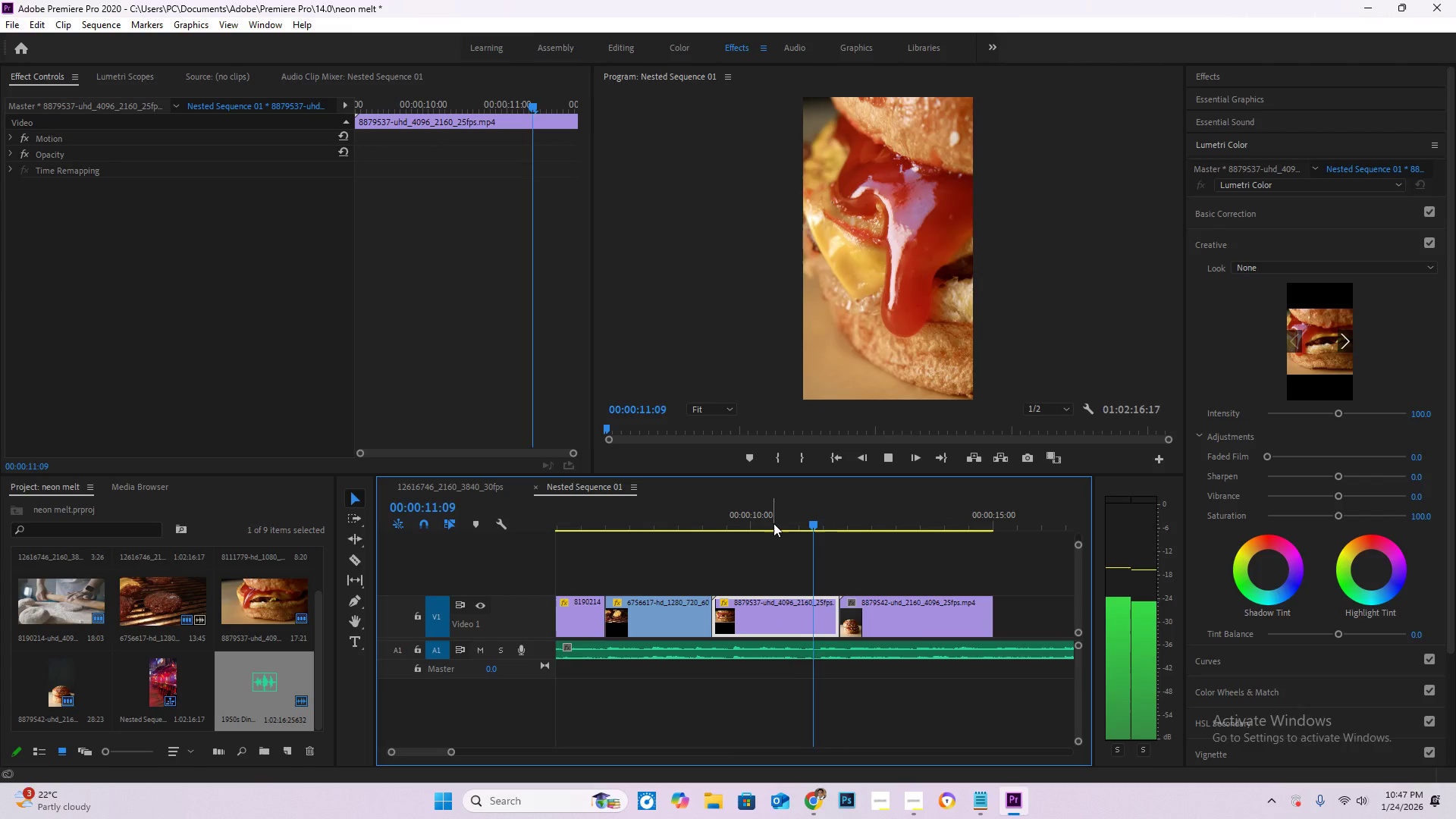 
key(Space)
 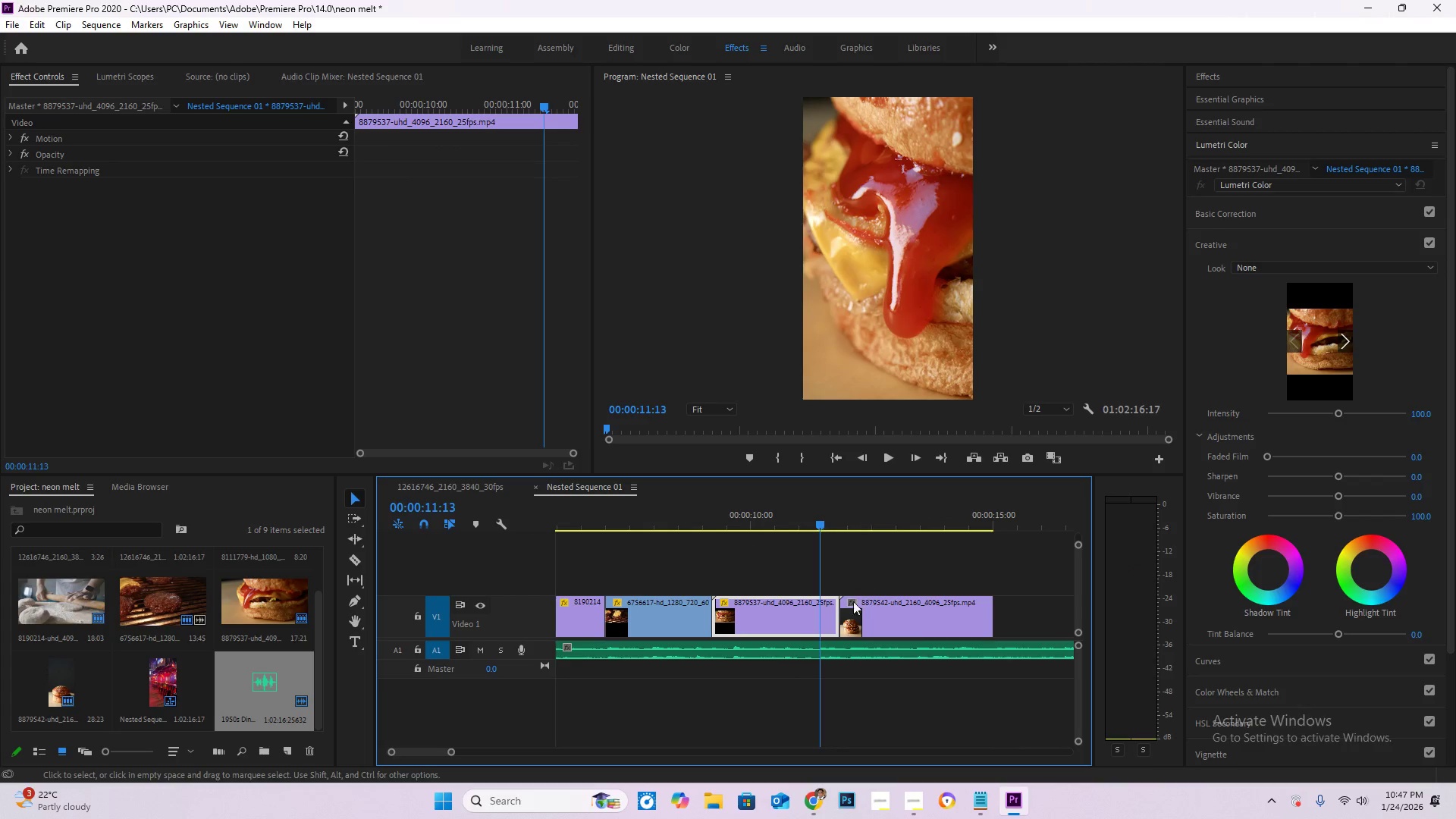 
left_click_drag(start_coordinate=[833, 616], to_coordinate=[817, 618])
 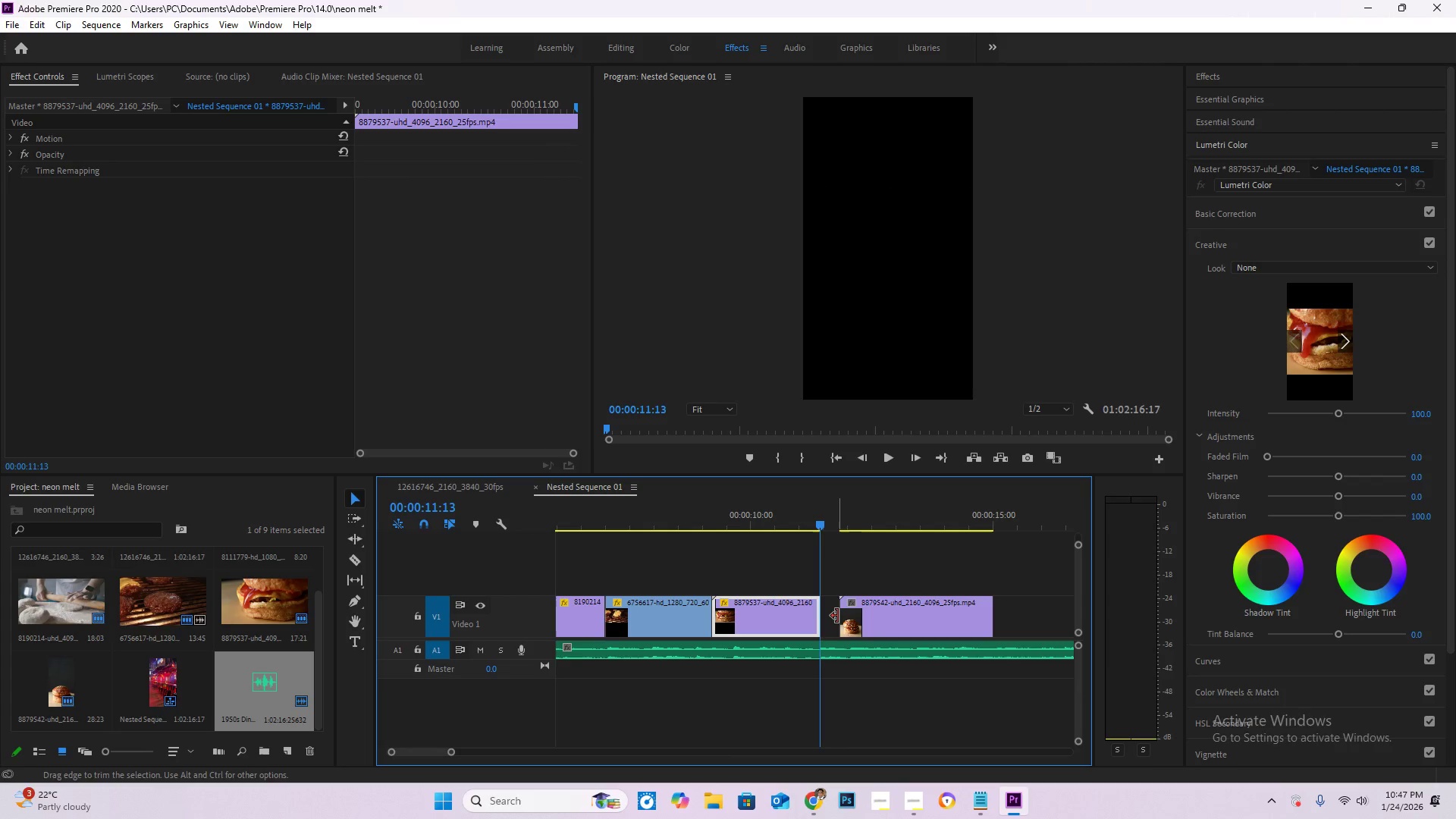 
left_click_drag(start_coordinate=[837, 616], to_coordinate=[808, 616])
 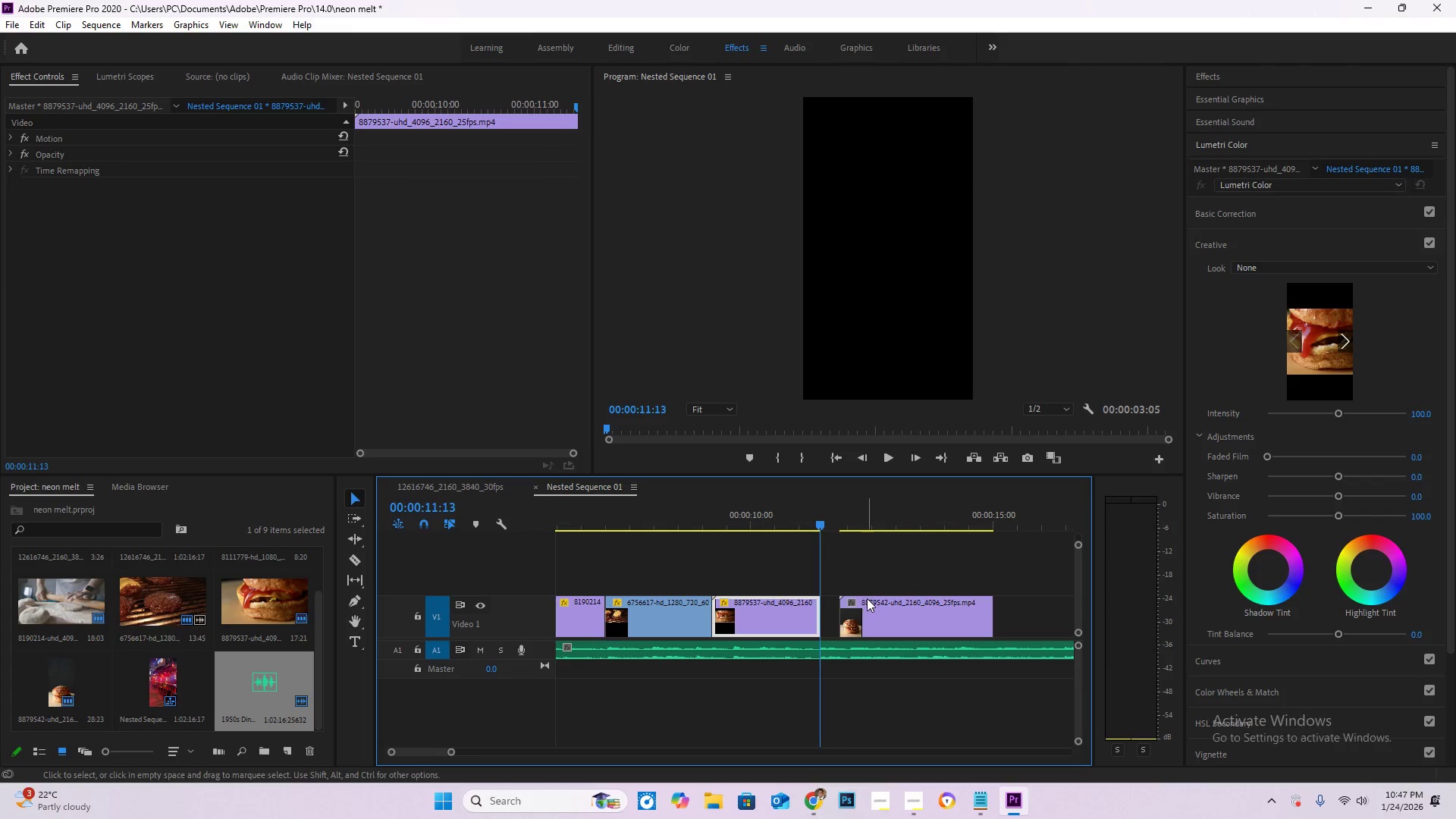 
left_click_drag(start_coordinate=[867, 598], to_coordinate=[839, 601])
 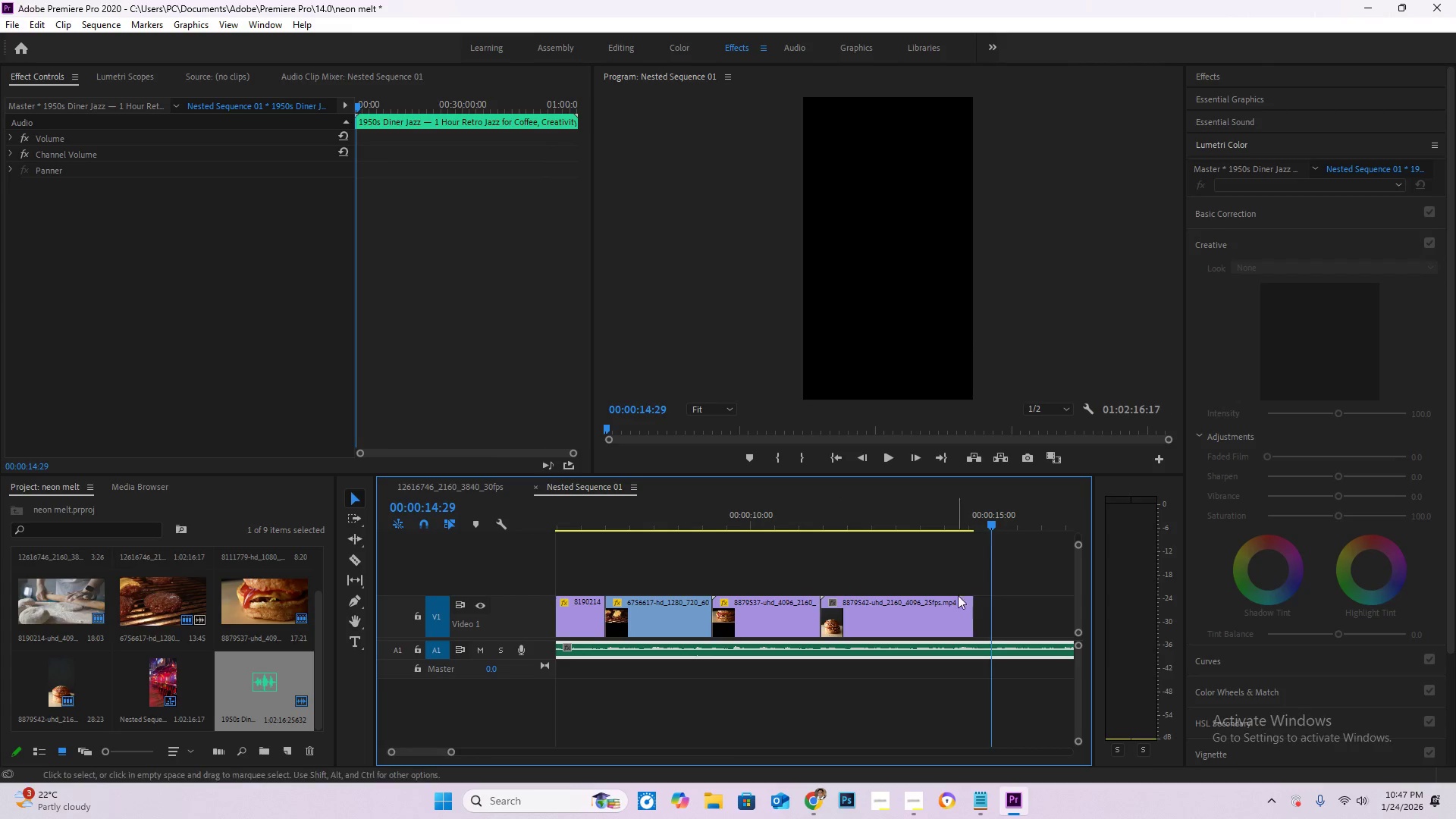 
left_click_drag(start_coordinate=[972, 606], to_coordinate=[987, 607])
 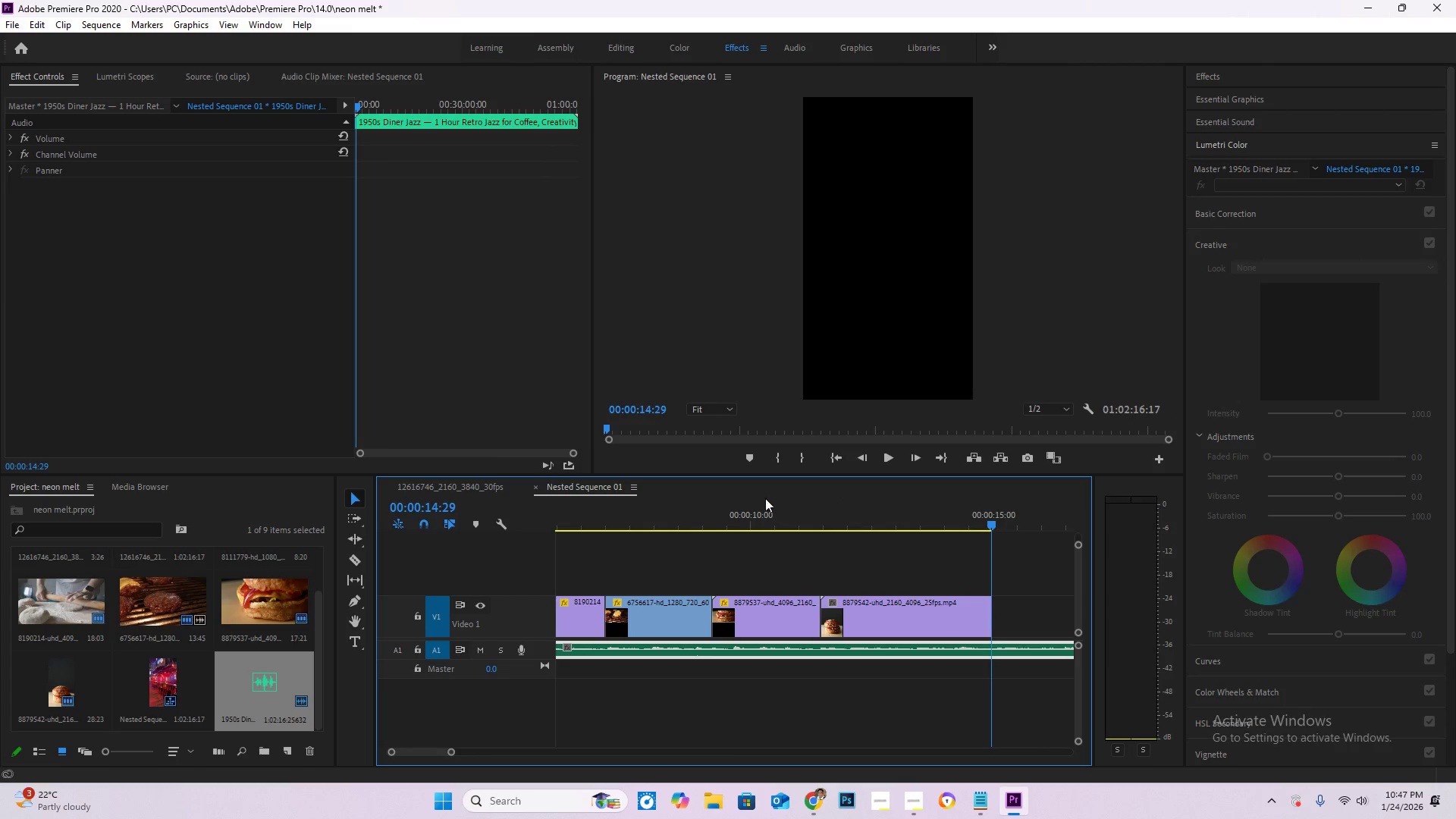 
left_click_drag(start_coordinate=[764, 498], to_coordinate=[681, 515])
 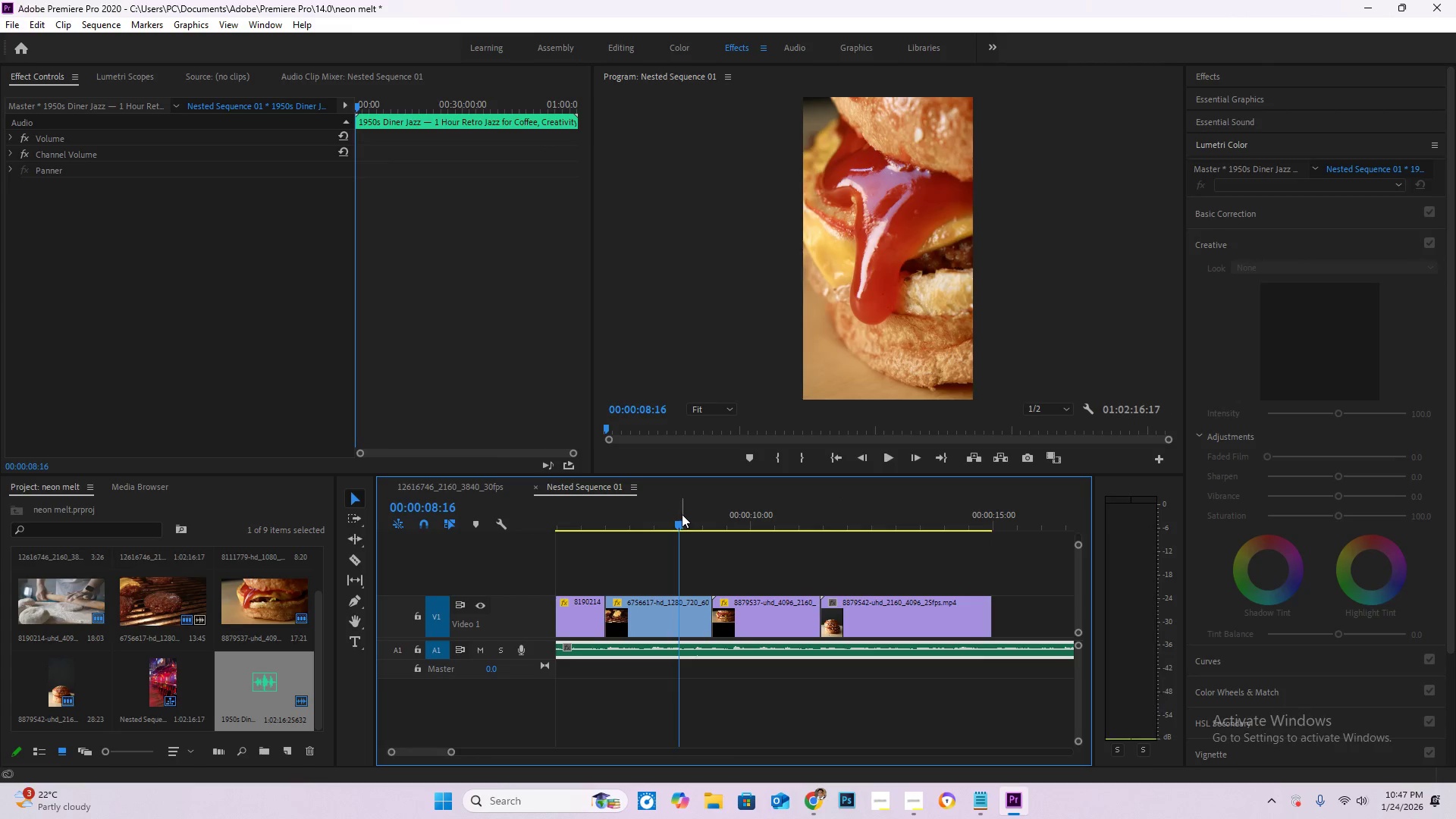 
key(Space)
 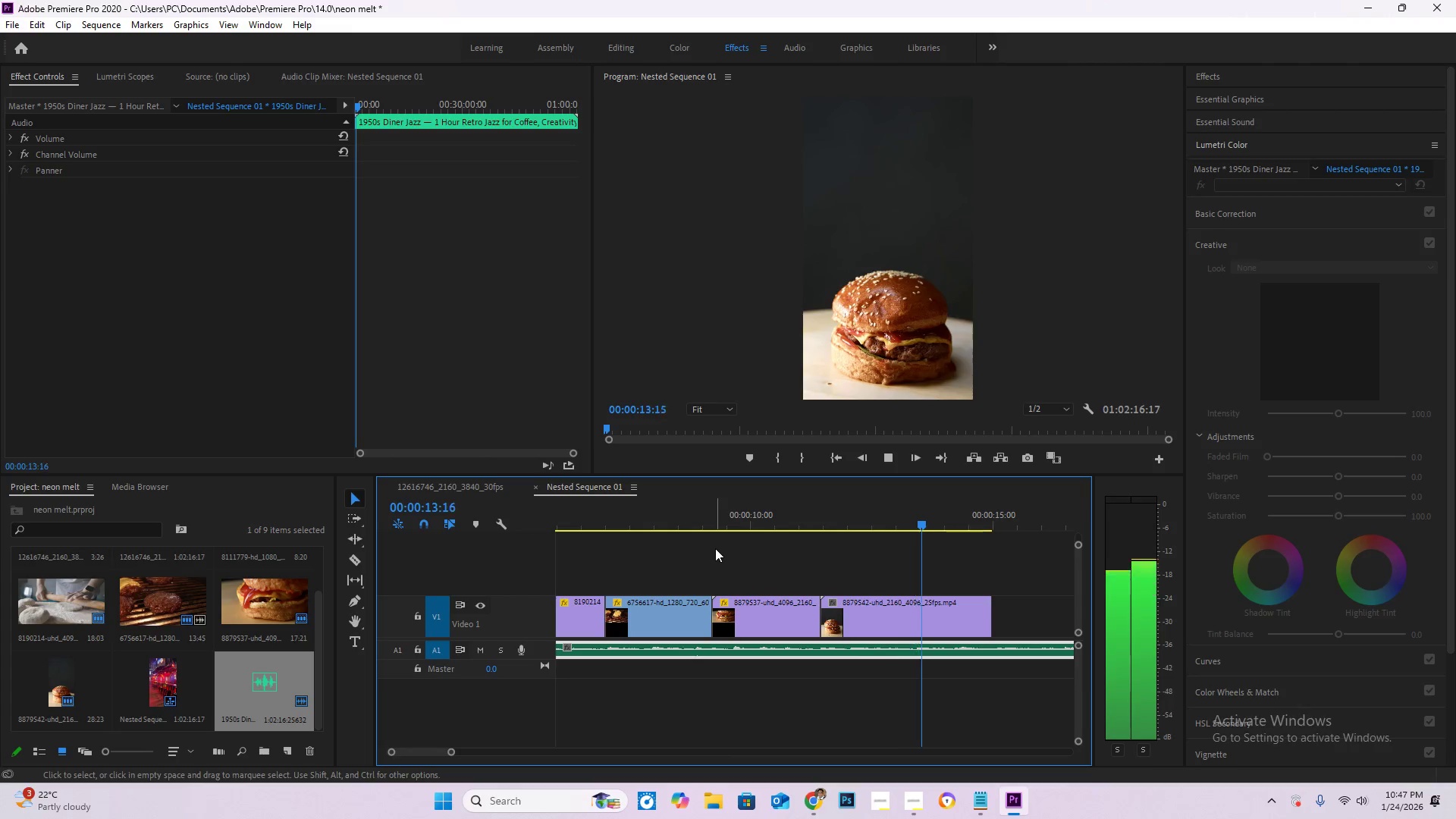 
wait(7.09)
 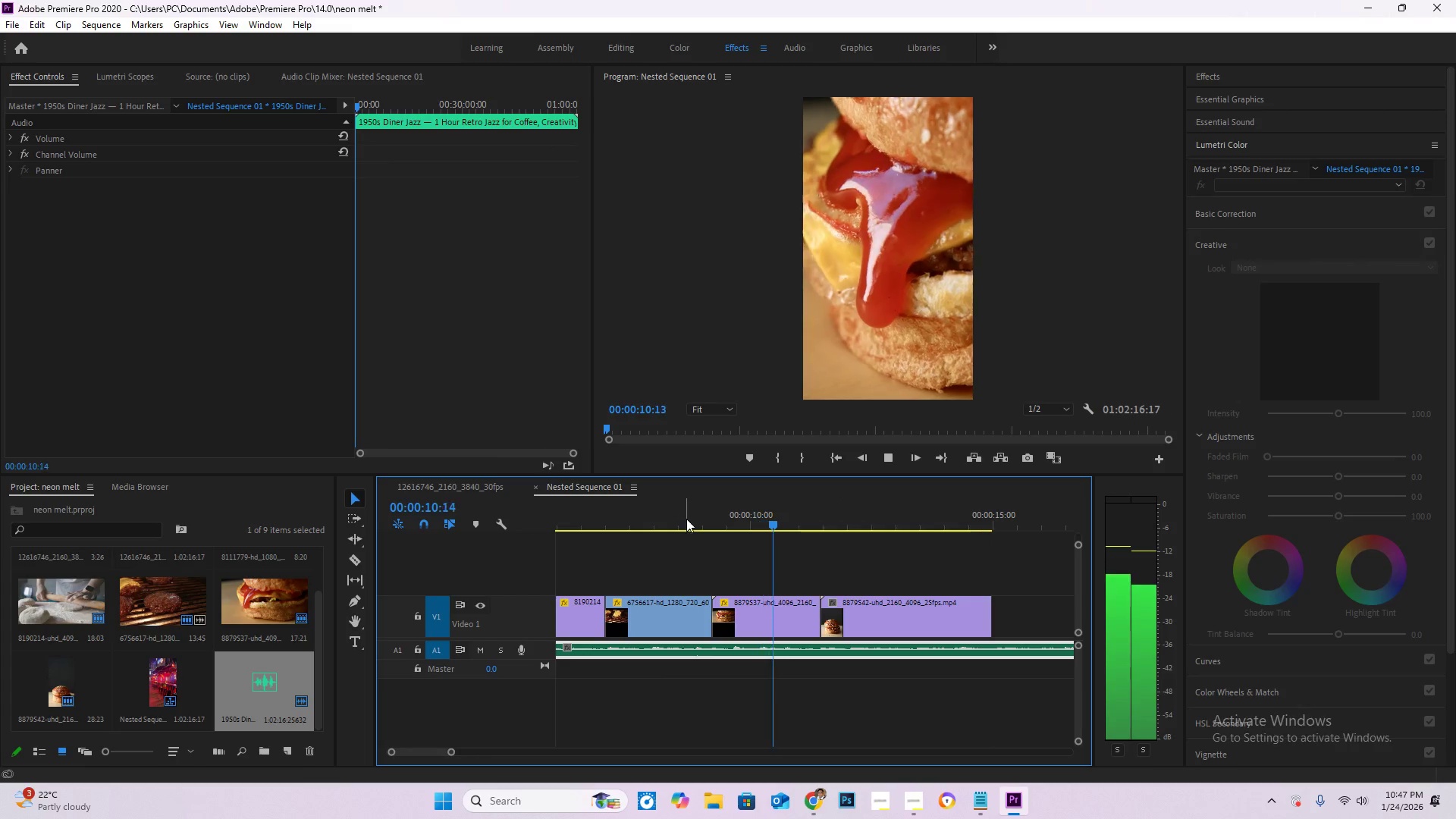 
hold_key(key=AltLeft, duration=0.92)
scroll: coordinate [772, 670], scroll_direction: down, amount: 16.0
 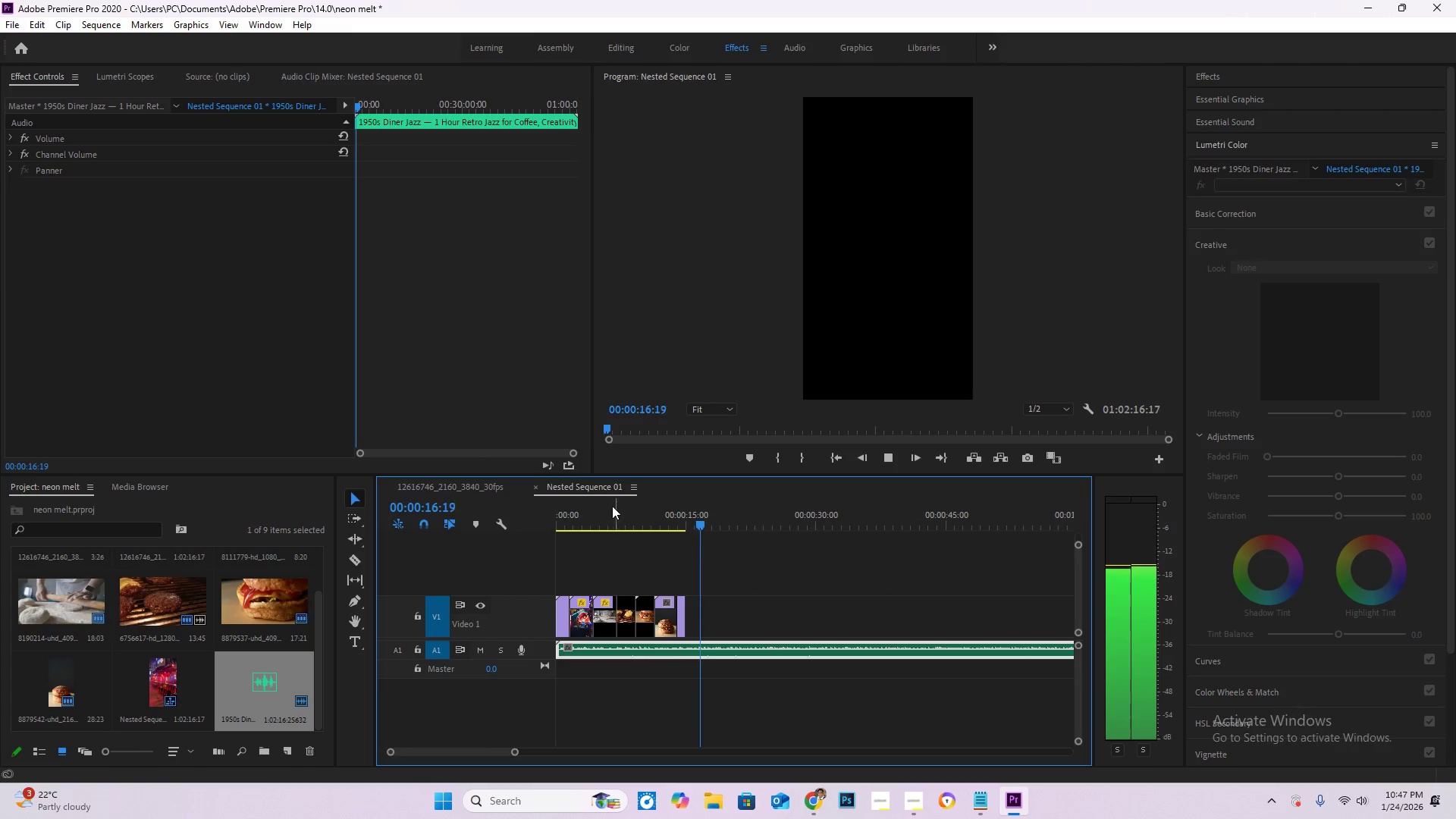 
left_click_drag(start_coordinate=[605, 515], to_coordinate=[502, 519])
 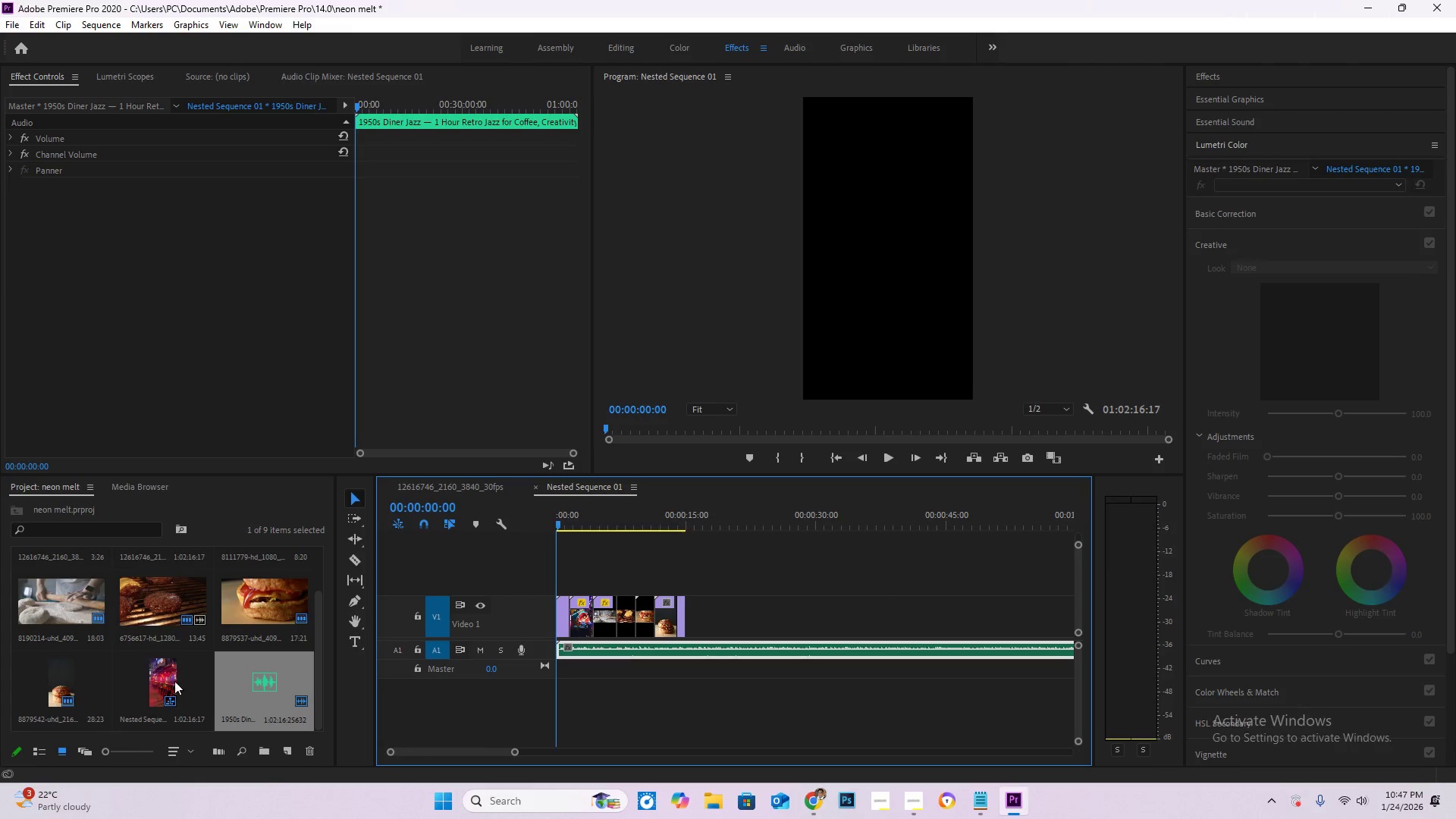 
left_click([173, 681])
 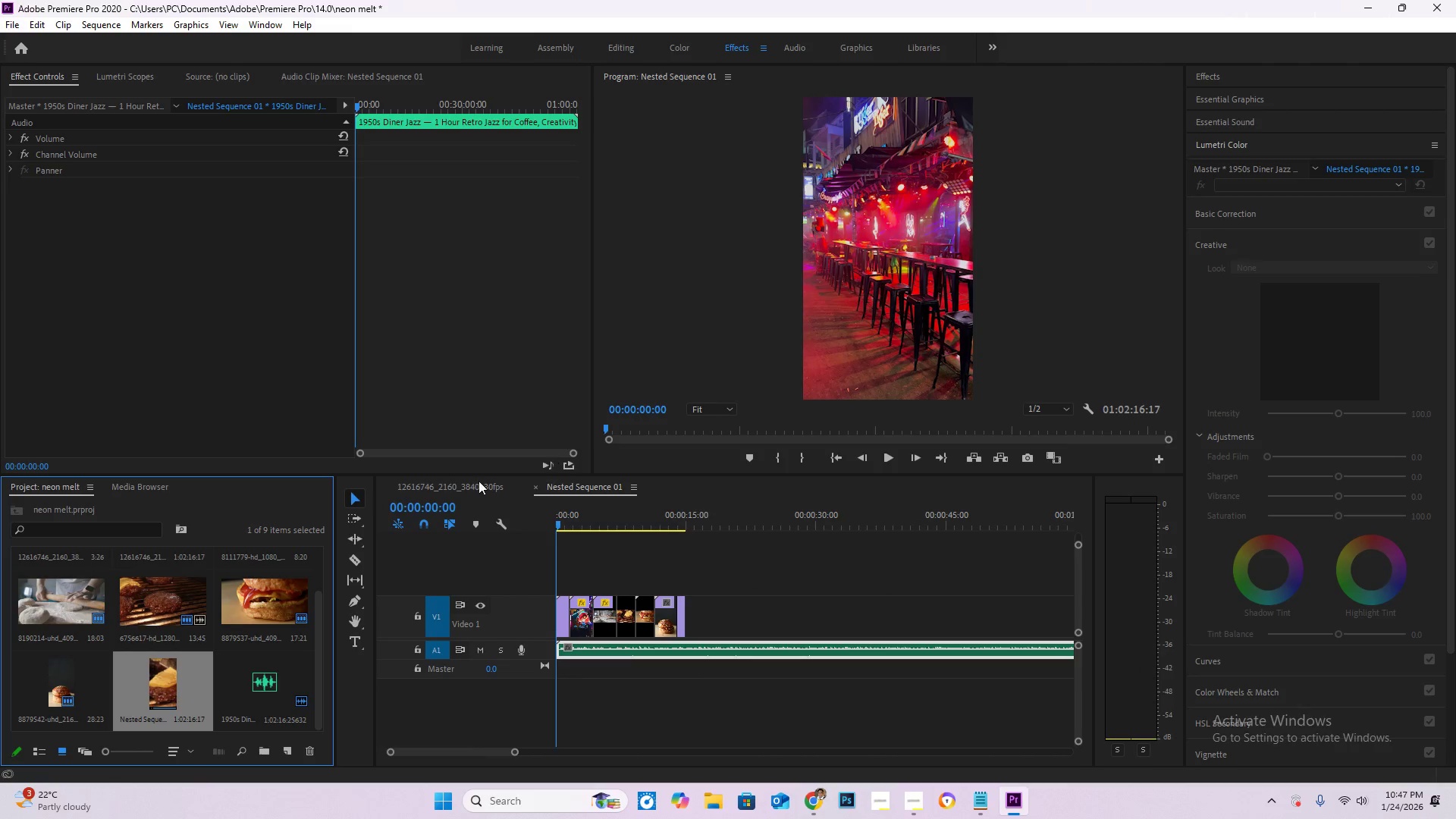 
left_click([477, 481])
 